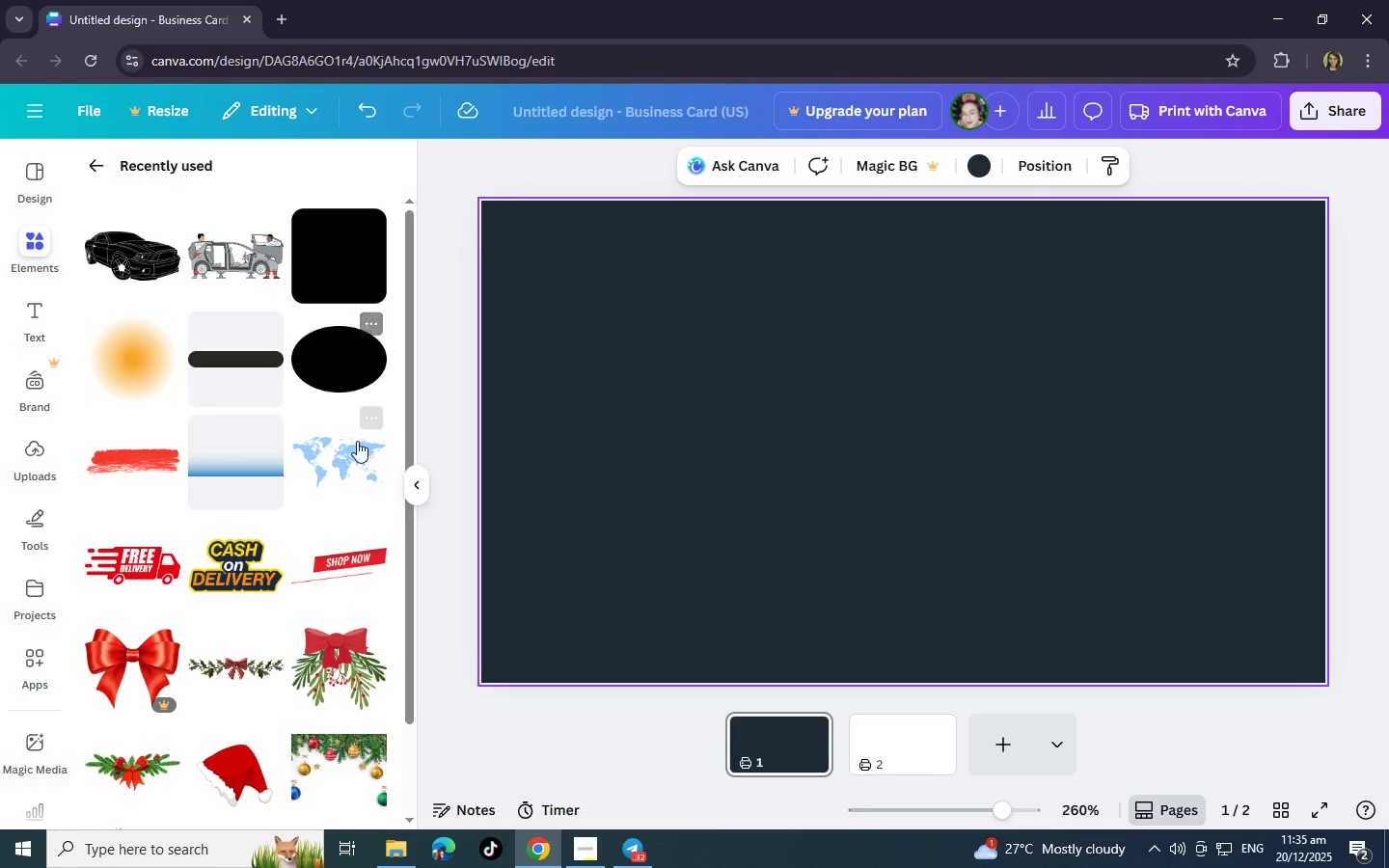 
scroll: coordinate [323, 510], scroll_direction: down, amount: 10.0
 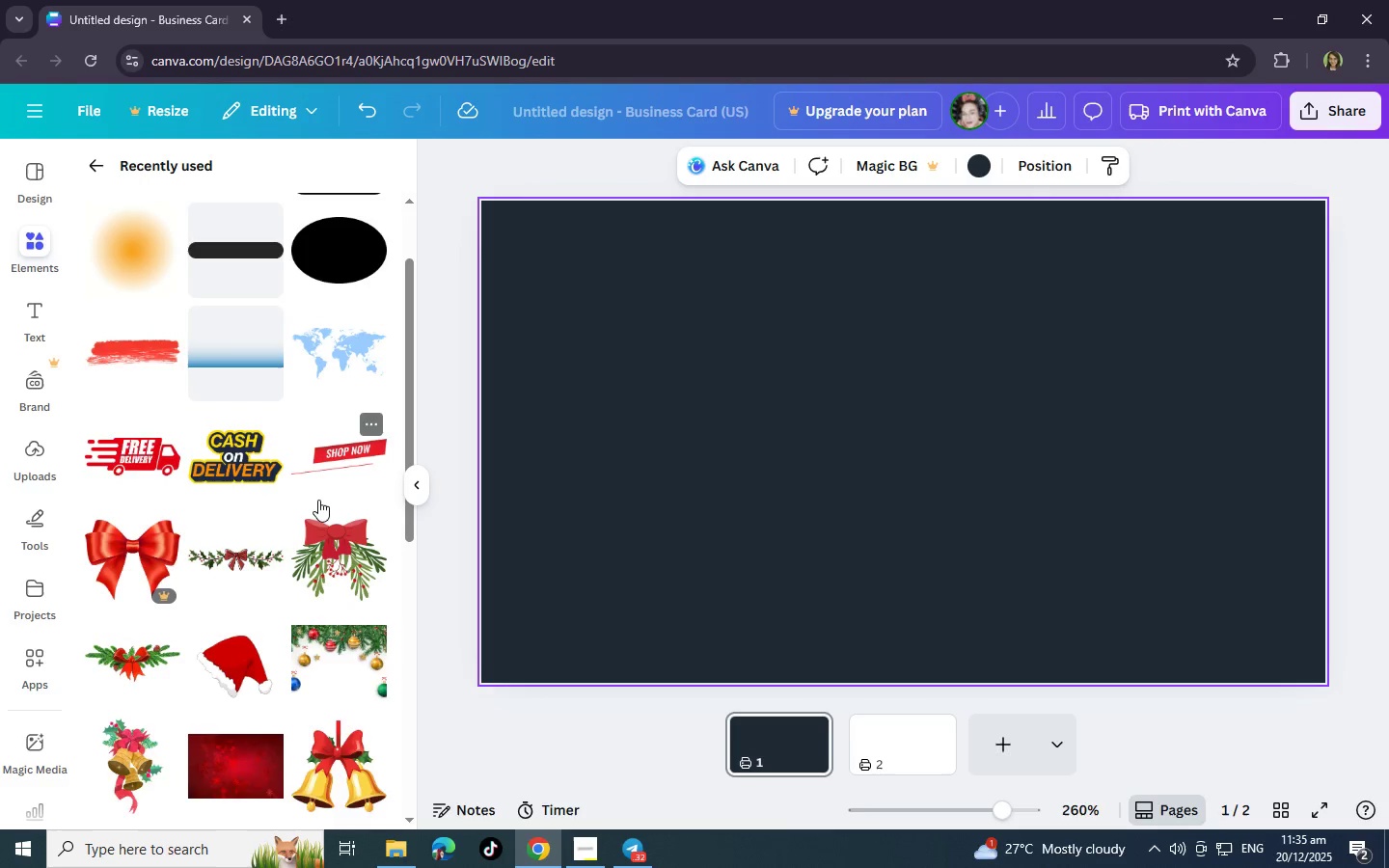 
scroll: coordinate [318, 500], scroll_direction: up, amount: 17.0
 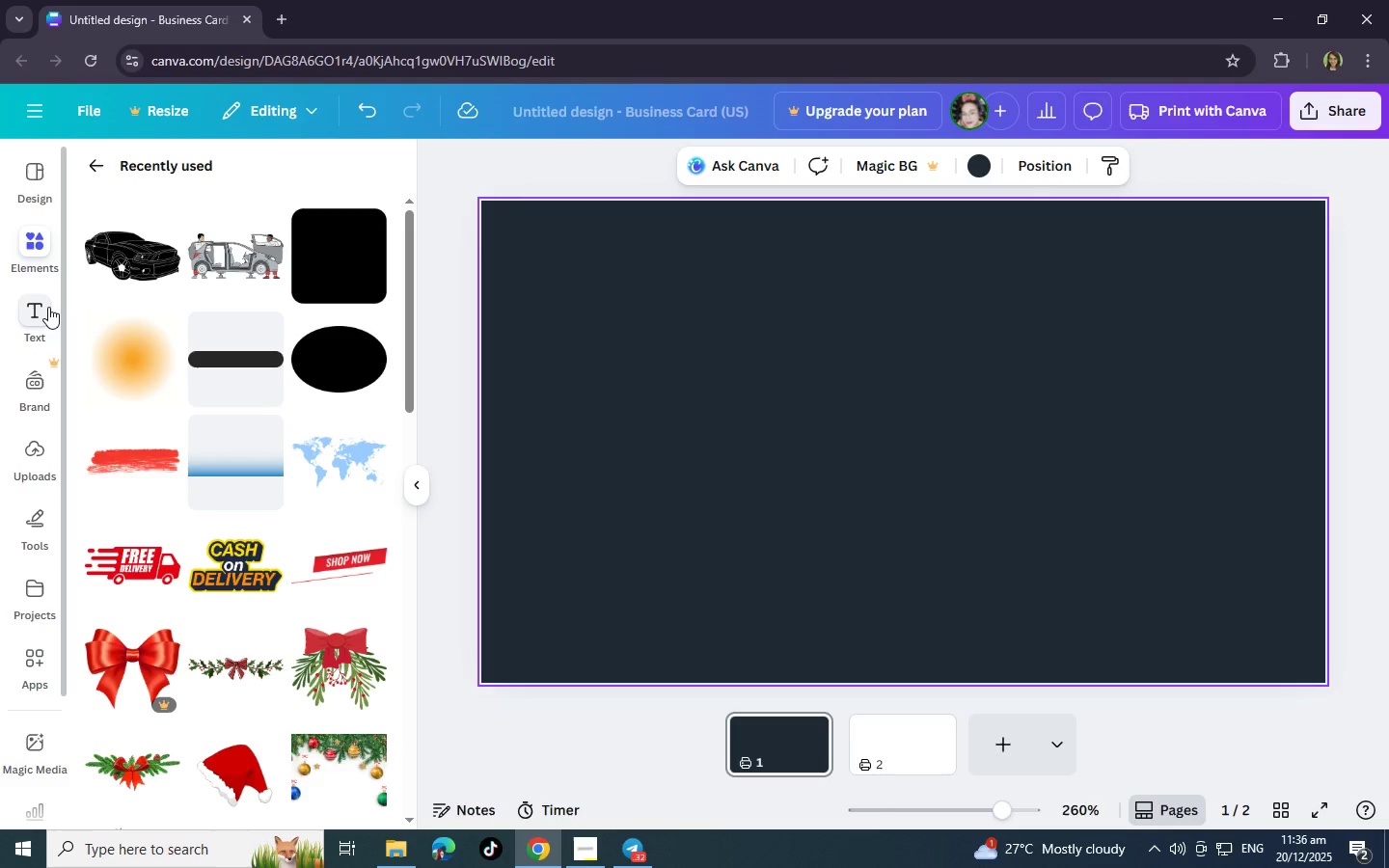 
wait(27.11)
 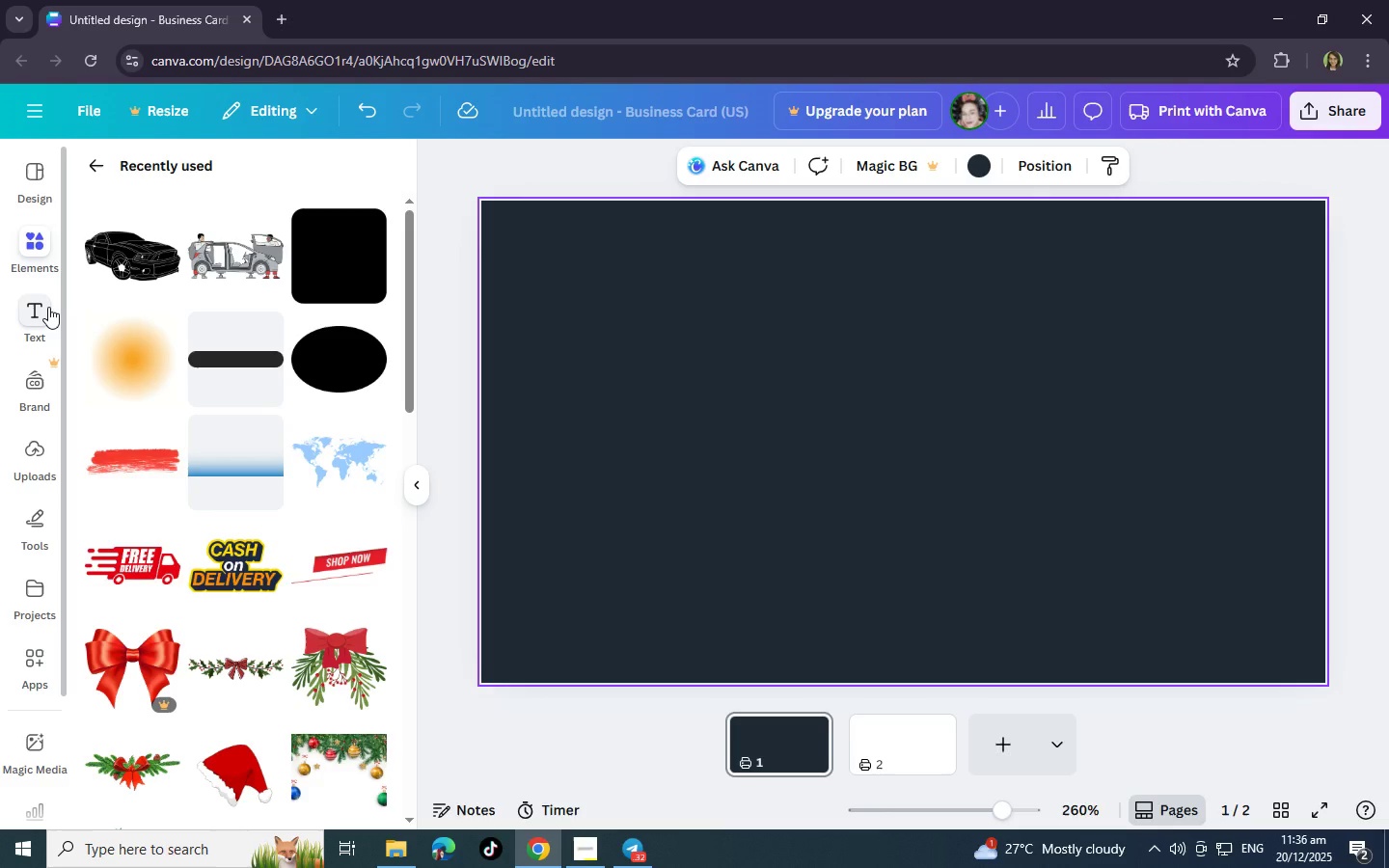 
left_click([48, 307])
 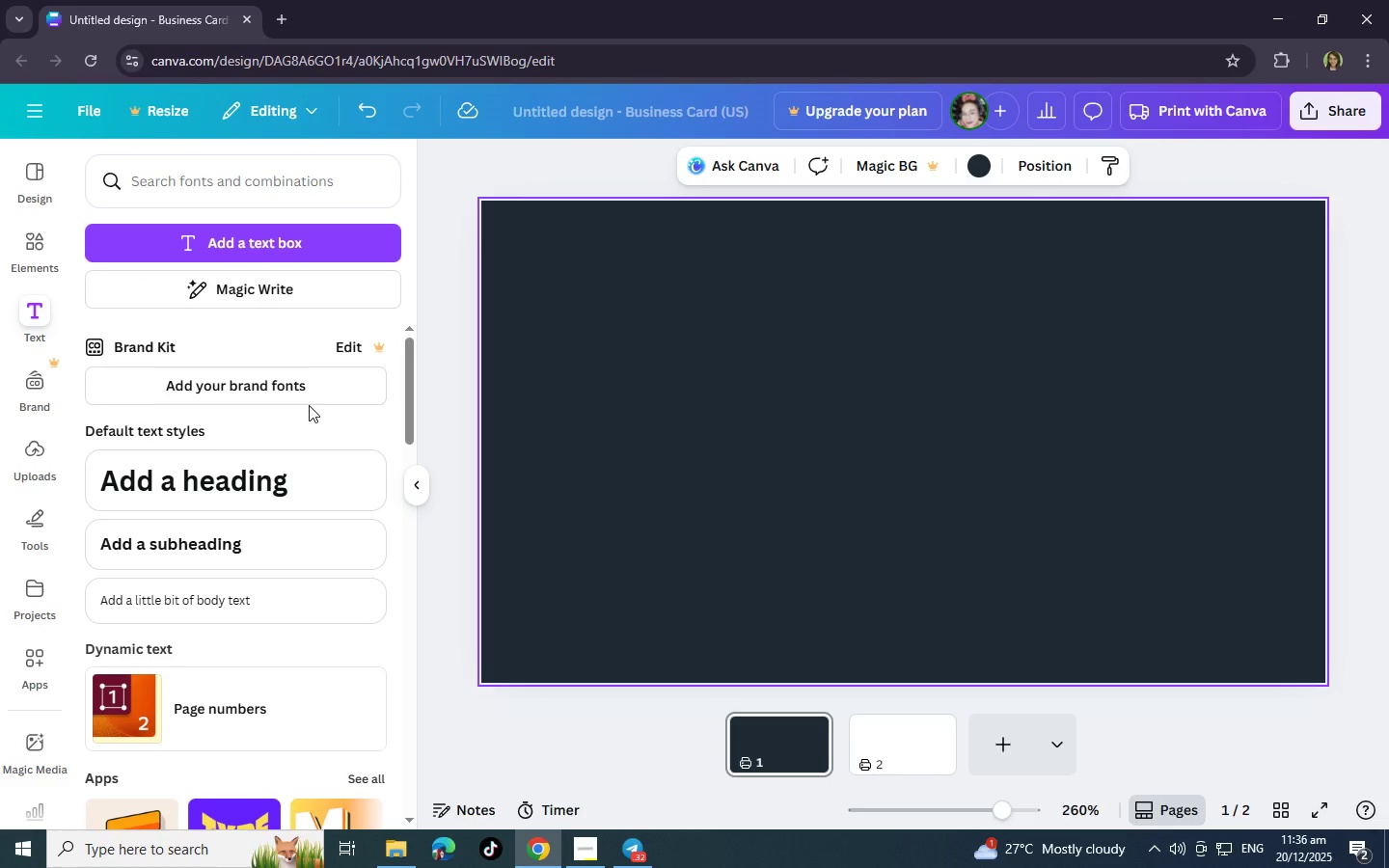 
wait(5.5)
 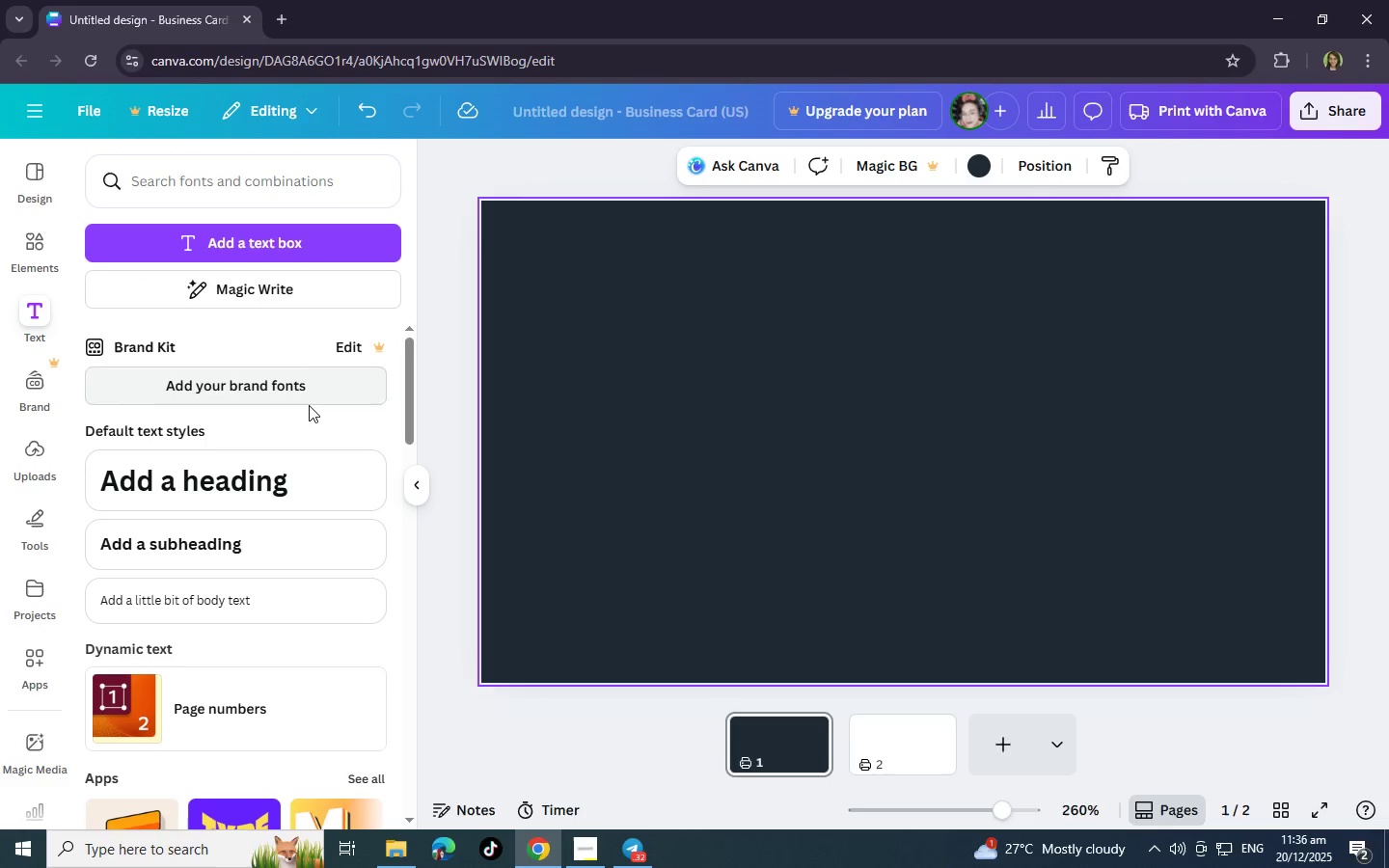 
left_click([343, 249])
 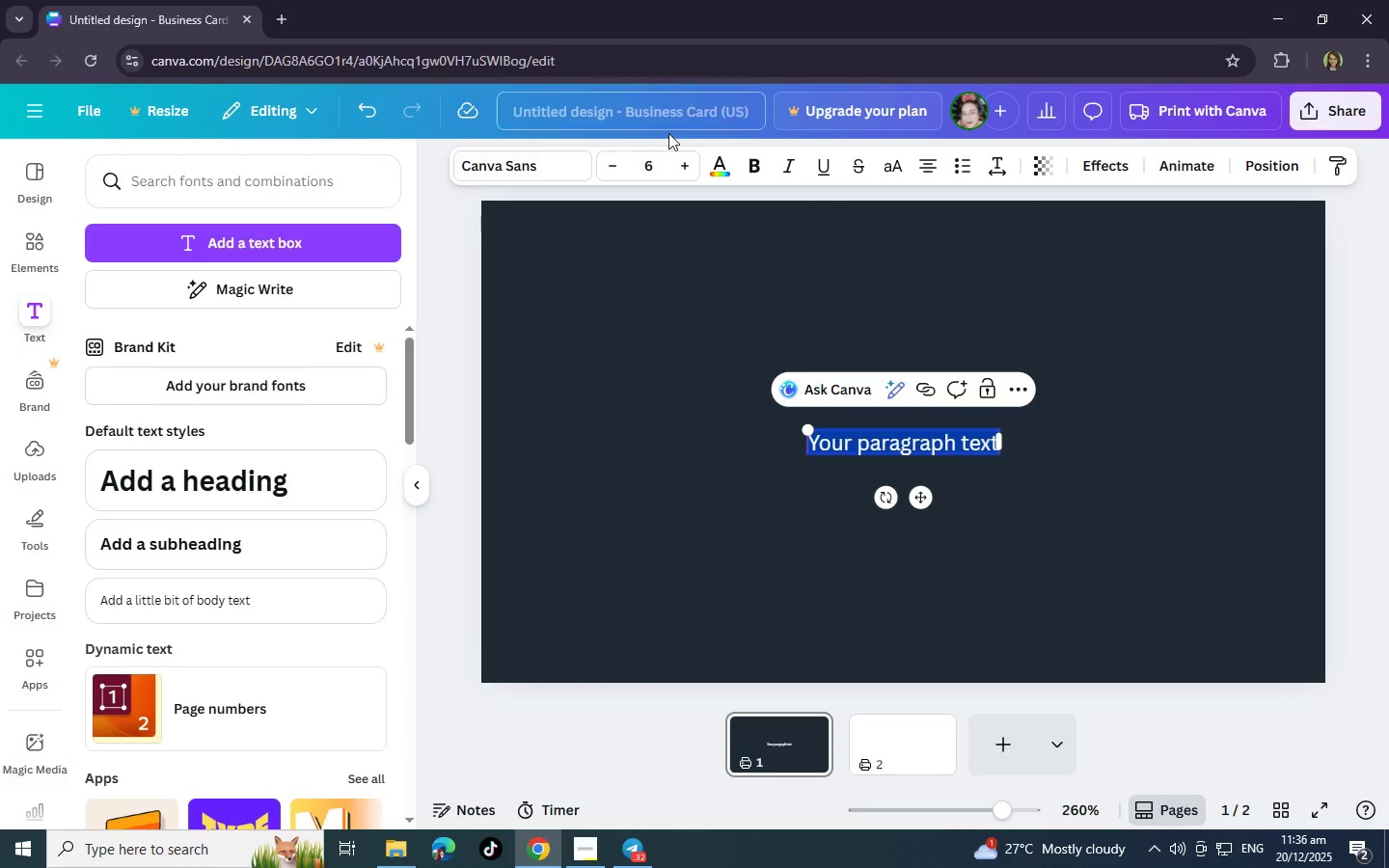 
left_click([561, 158])
 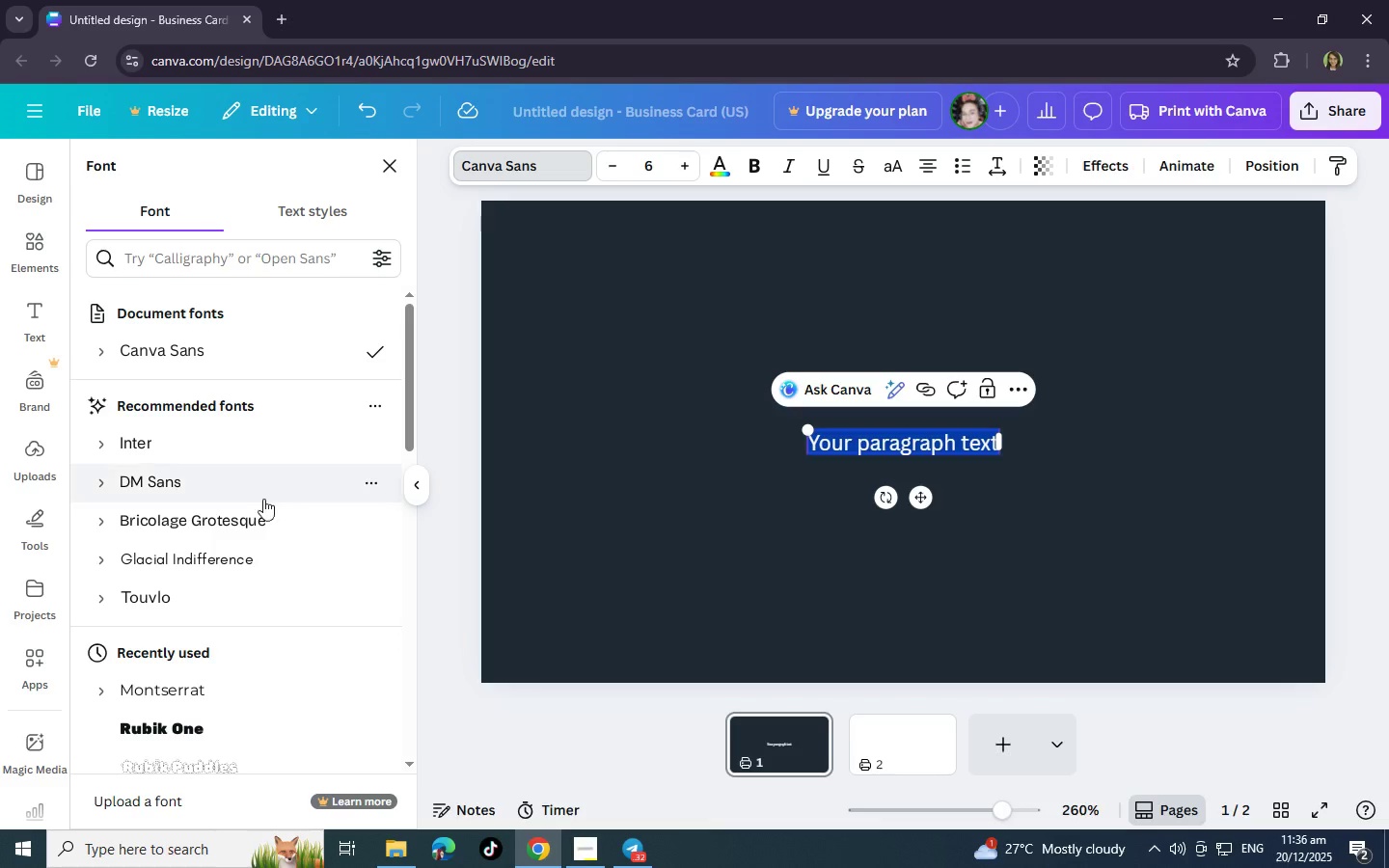 
scroll: coordinate [263, 518], scroll_direction: down, amount: 8.0
 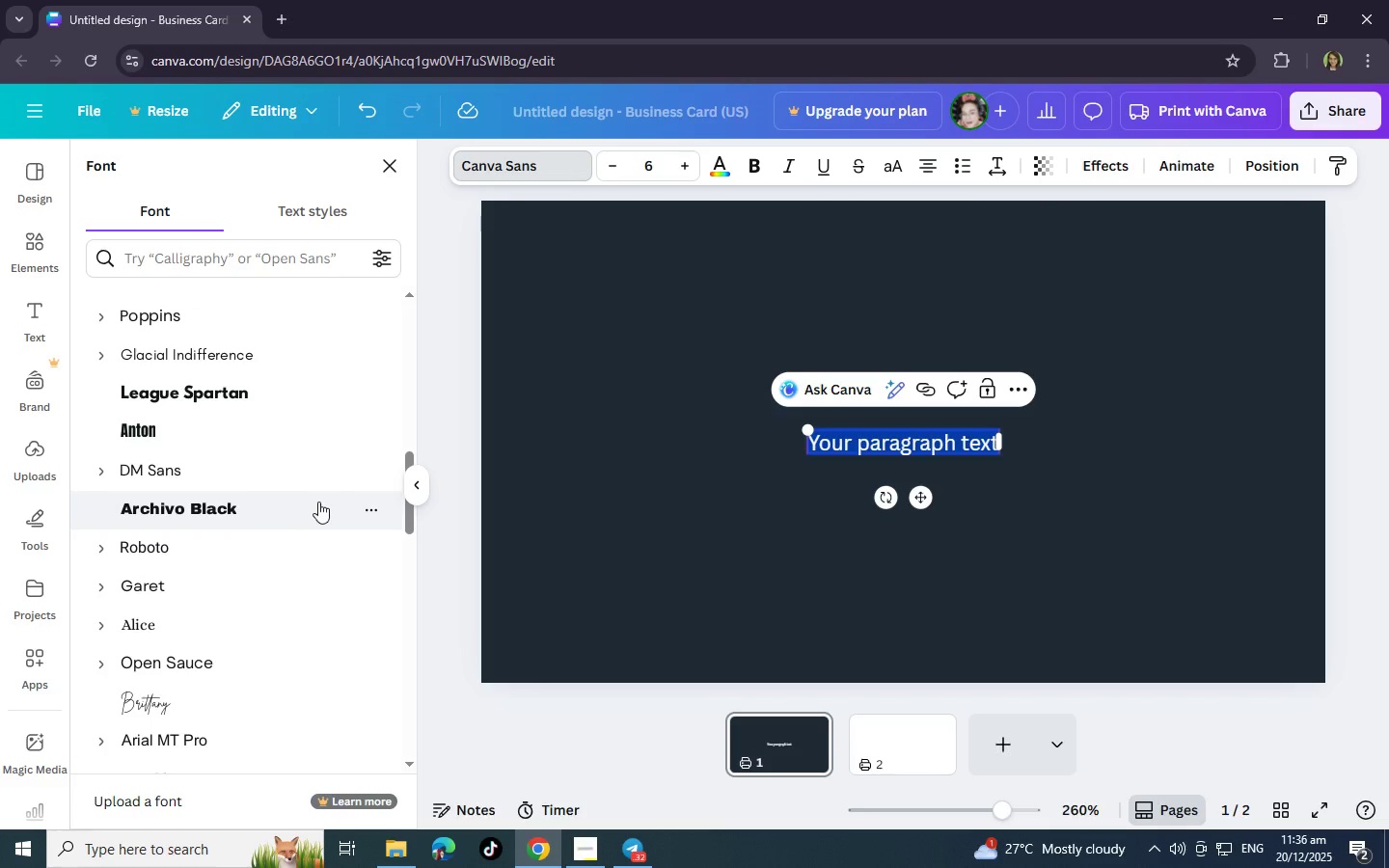 
left_click([310, 255])
 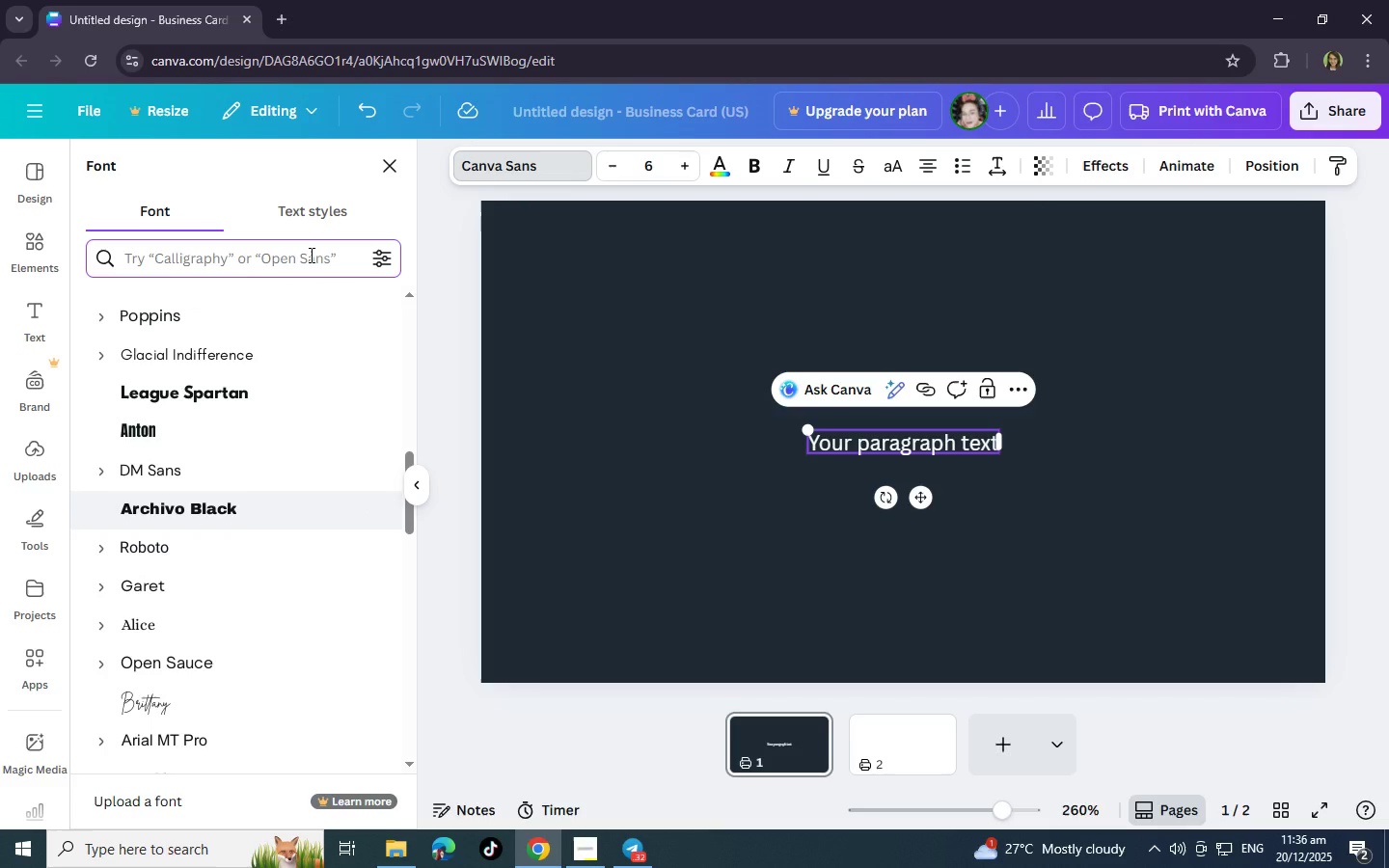 
type(Serif)
 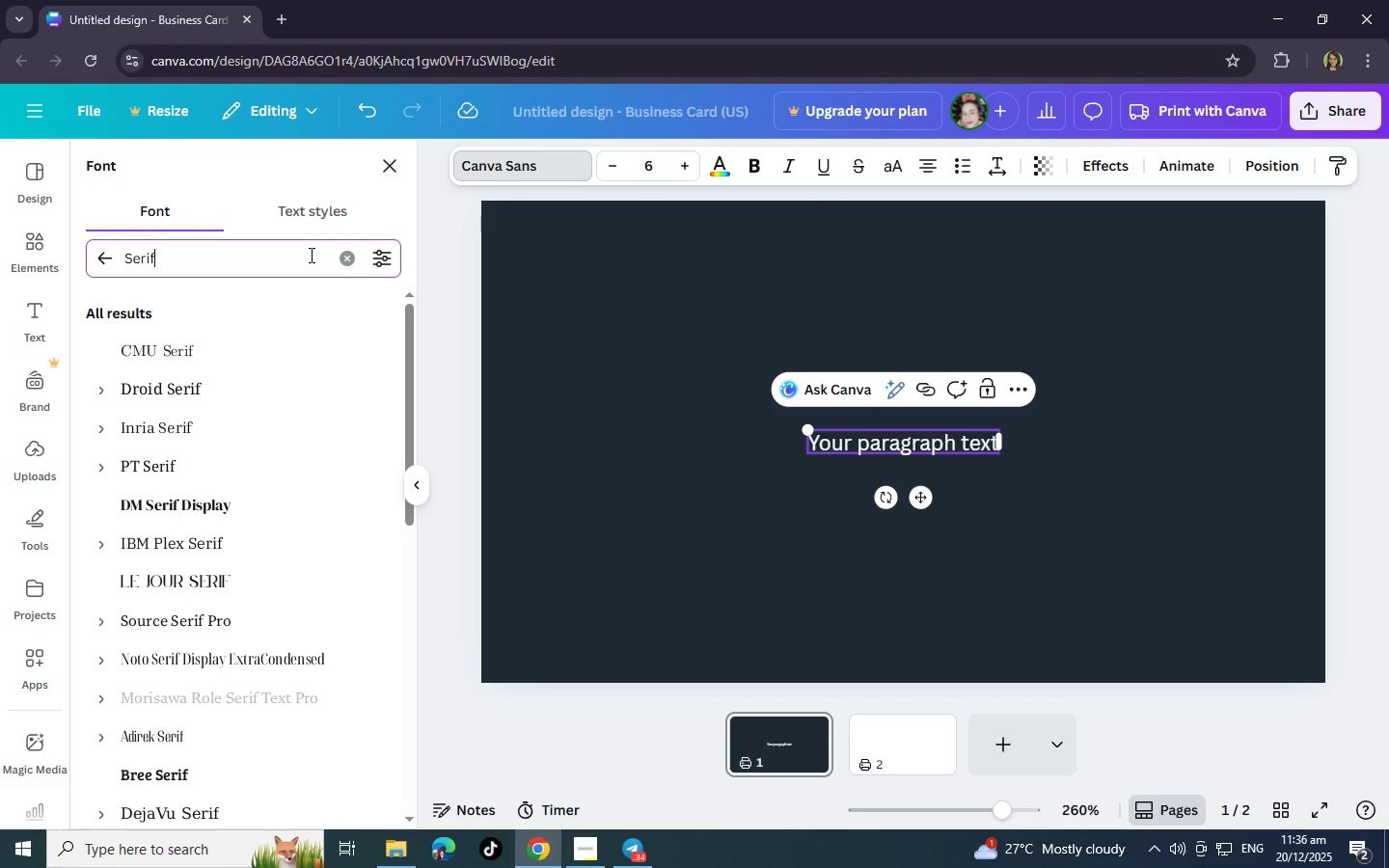 
type( font)
 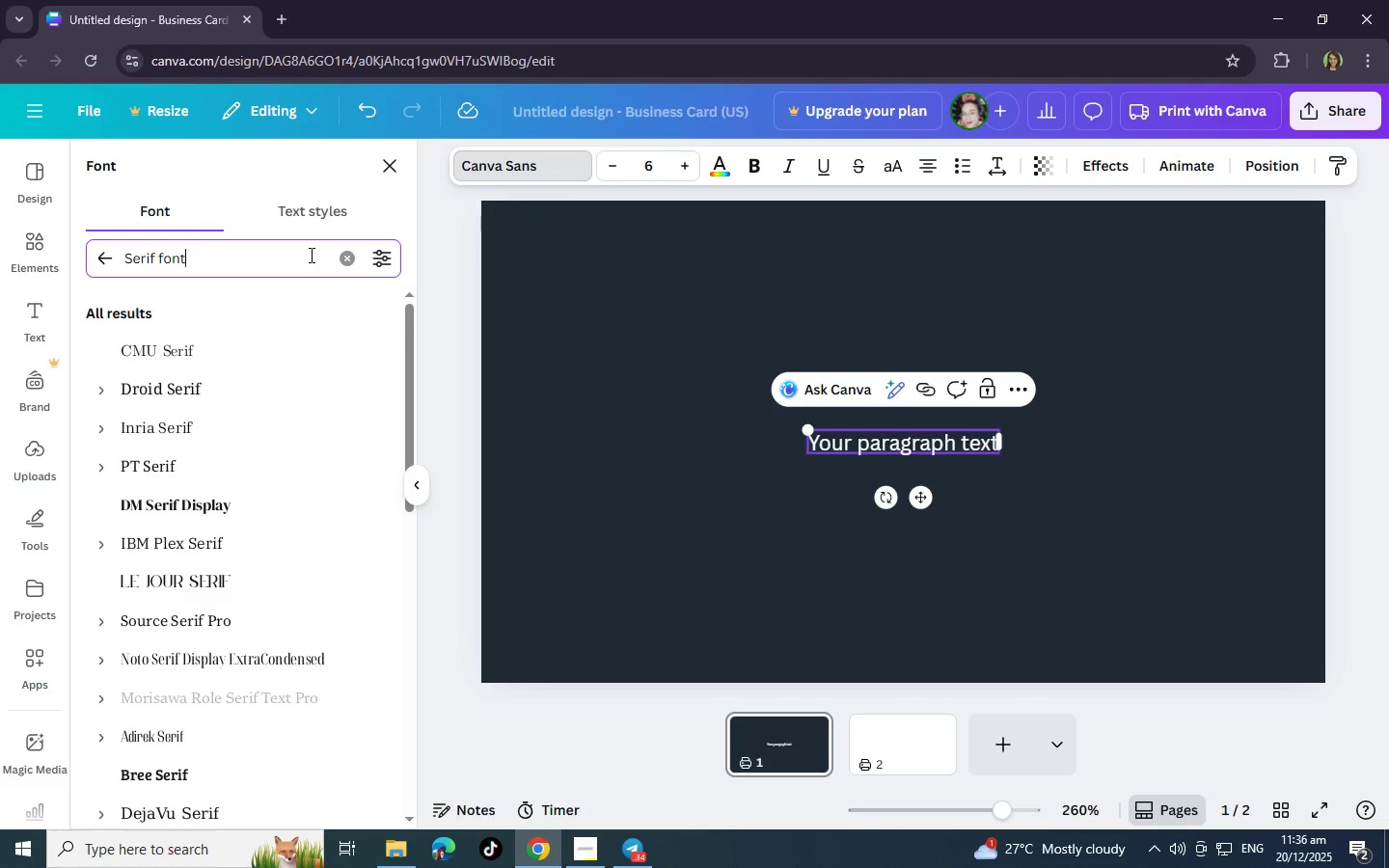 
wait(8.11)
 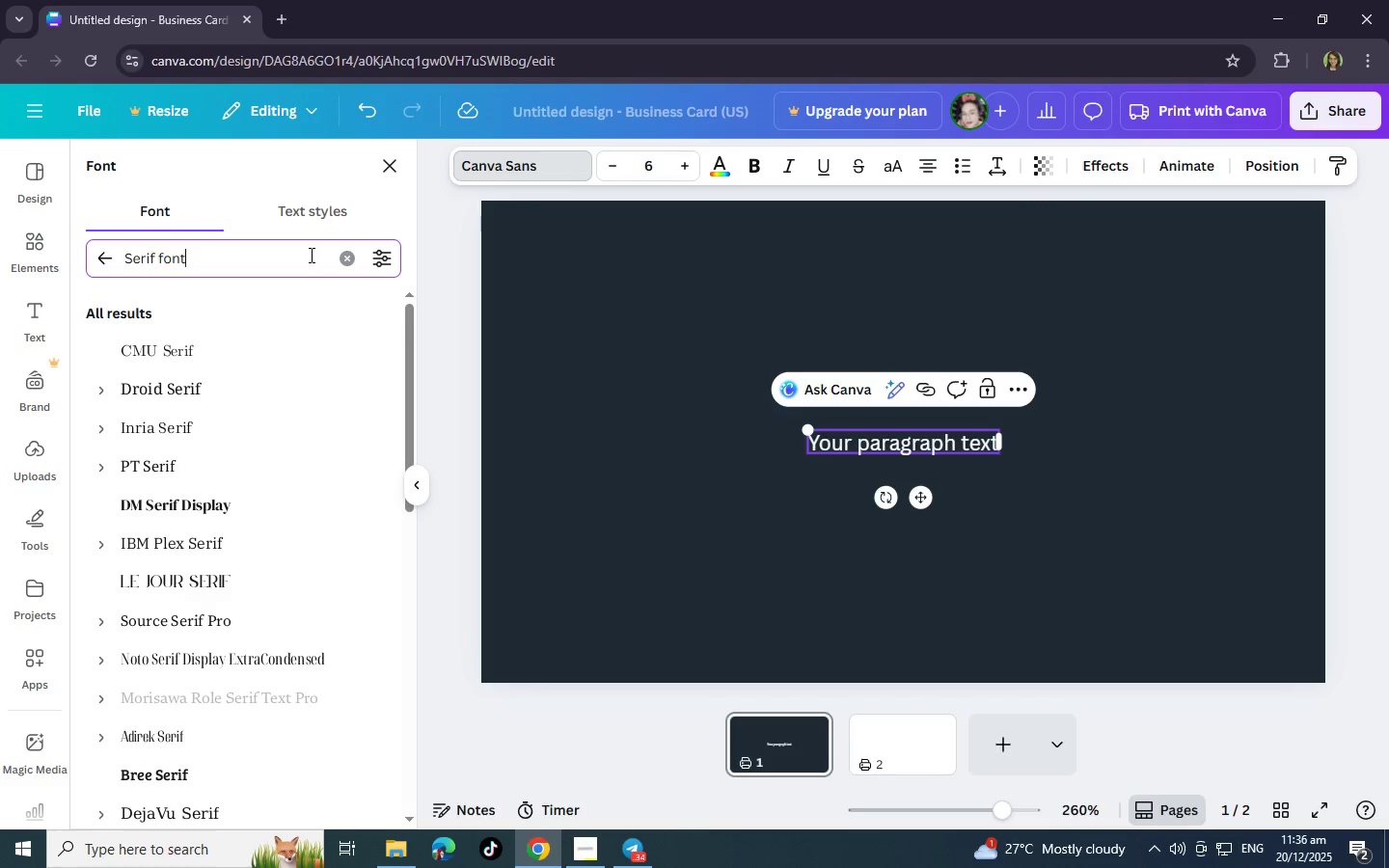 
scroll: coordinate [276, 399], scroll_direction: up, amount: 2.0
 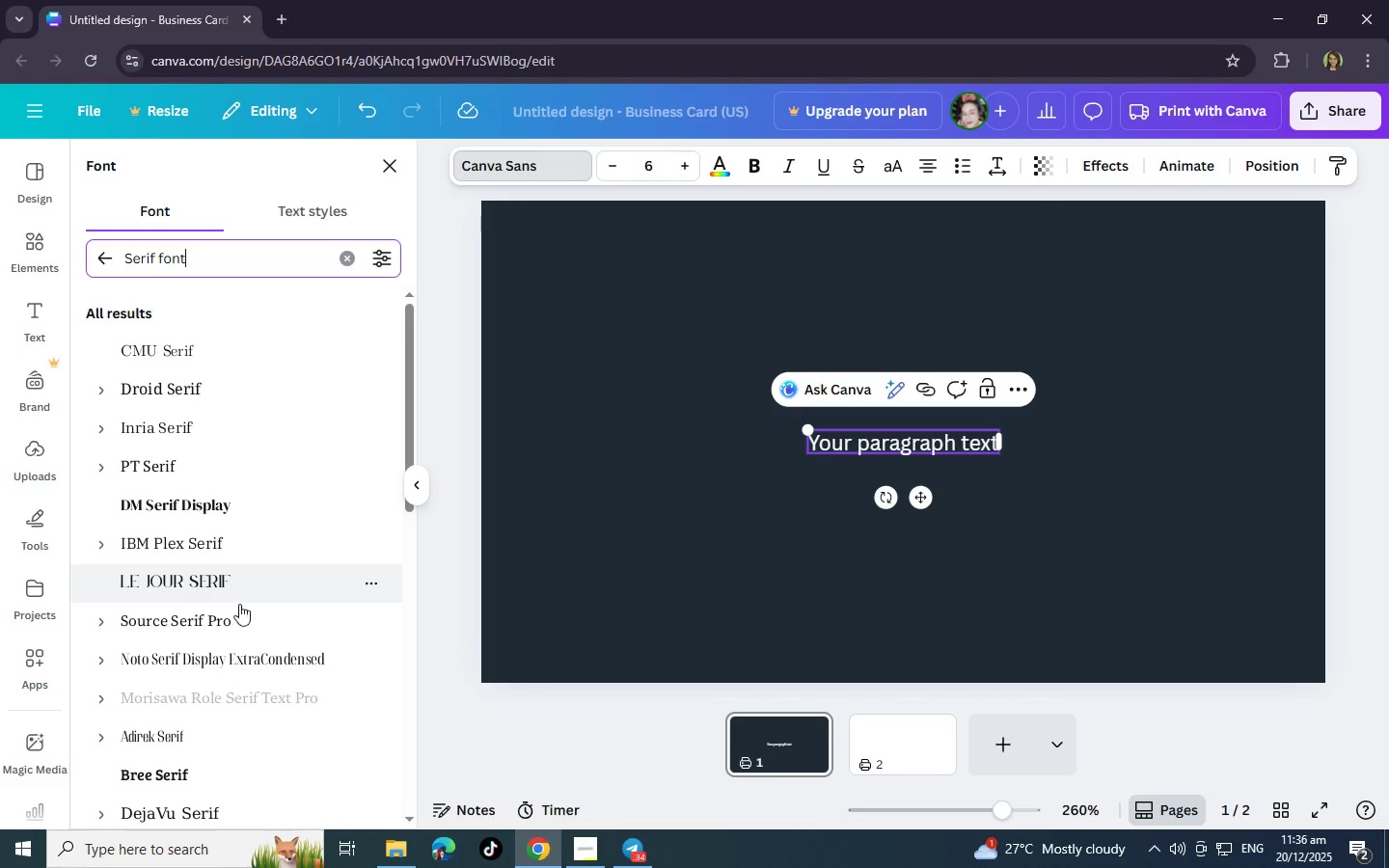 
scroll: coordinate [254, 623], scroll_direction: down, amount: 3.0
 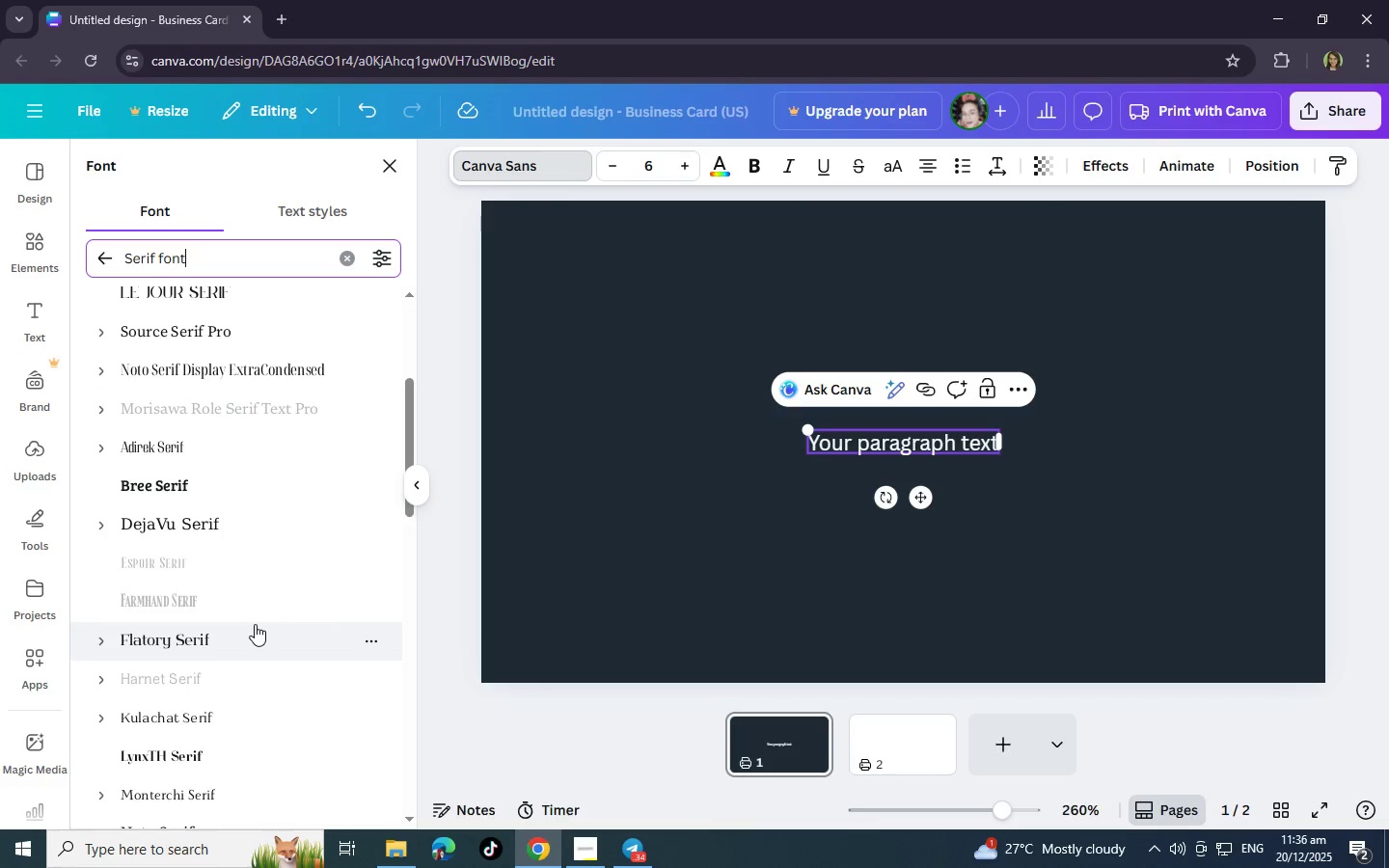 
scroll: coordinate [257, 617], scroll_direction: up, amount: 7.0
 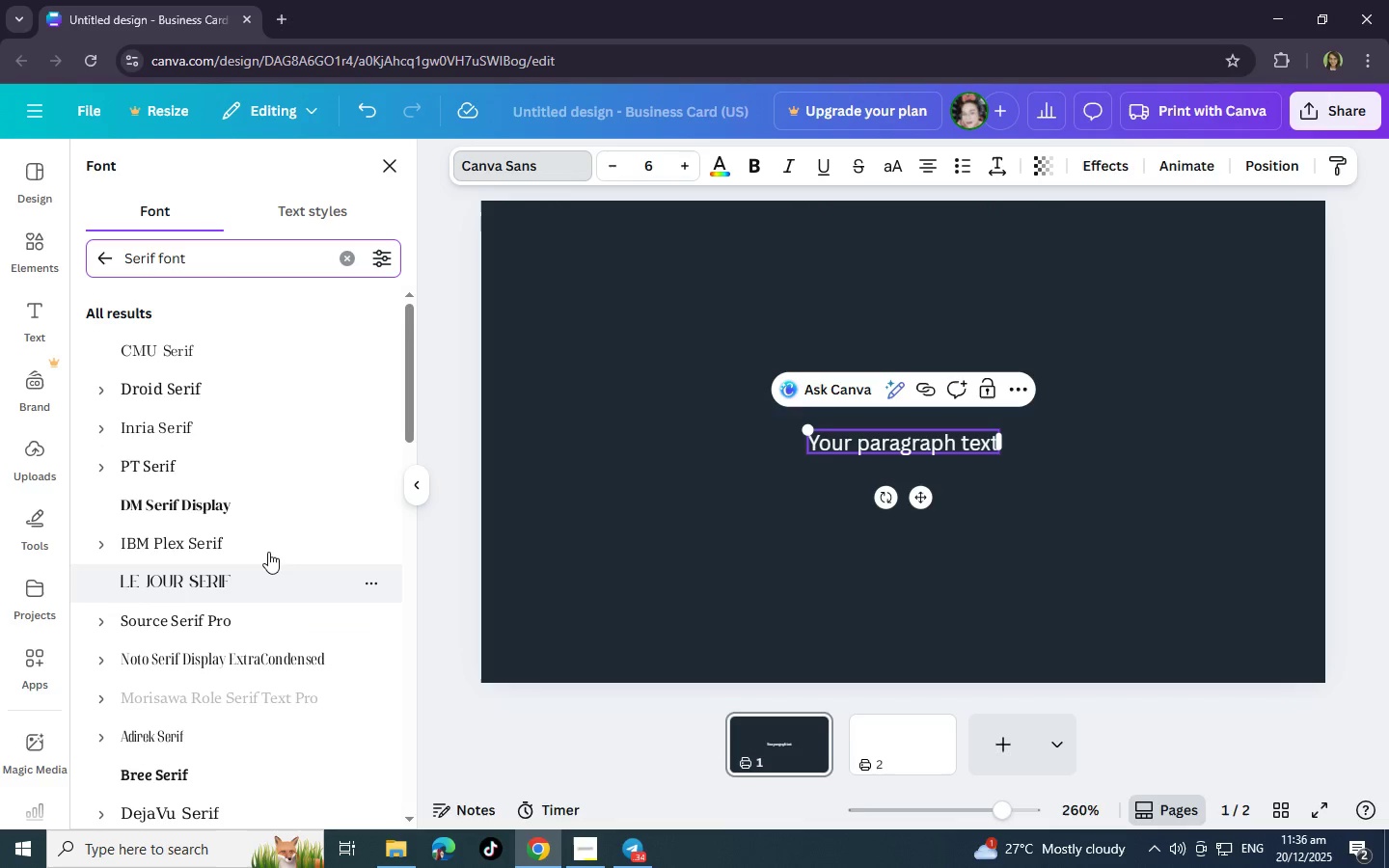 
left_click([340, 256])
 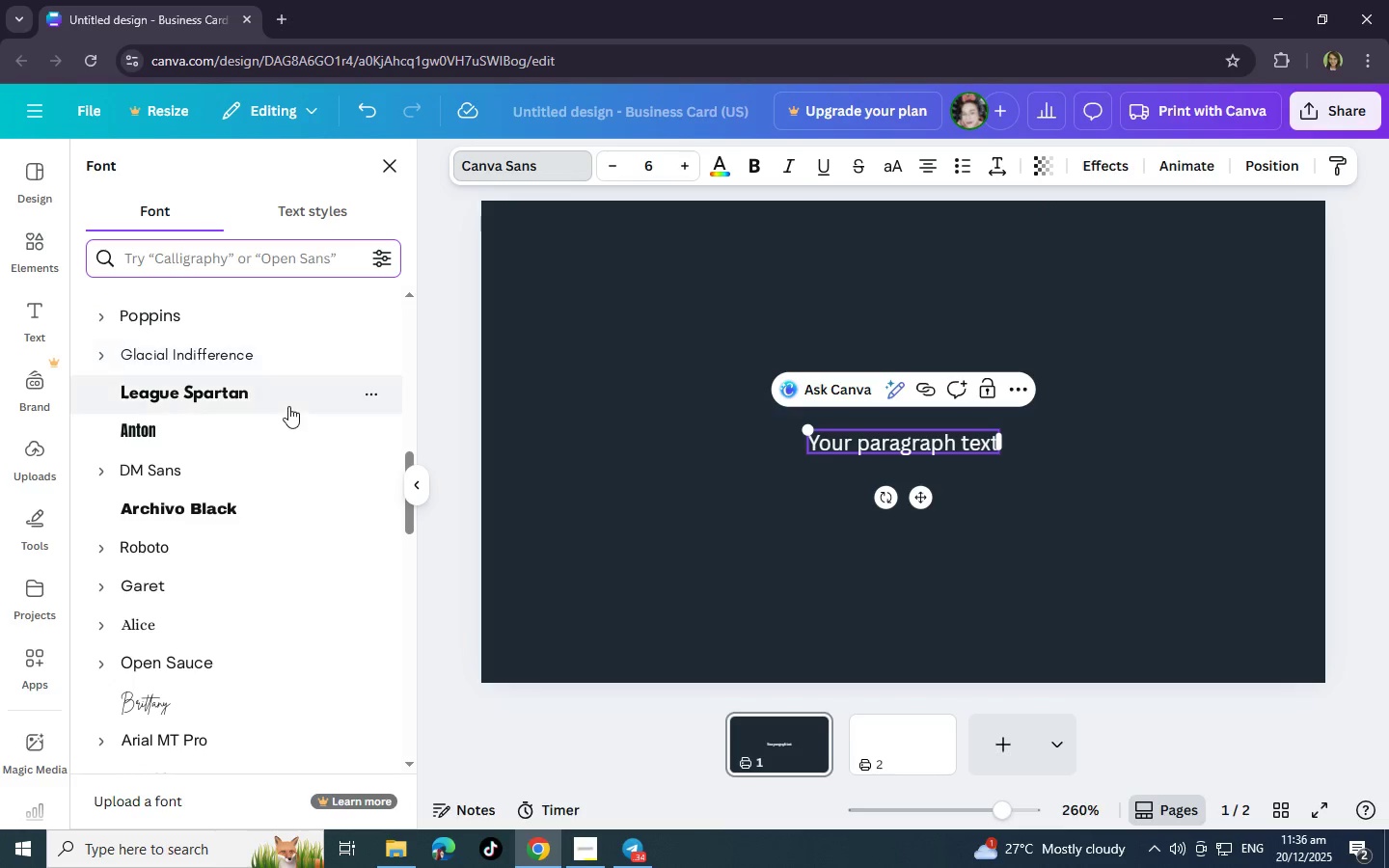 
scroll: coordinate [285, 491], scroll_direction: down, amount: 12.0
 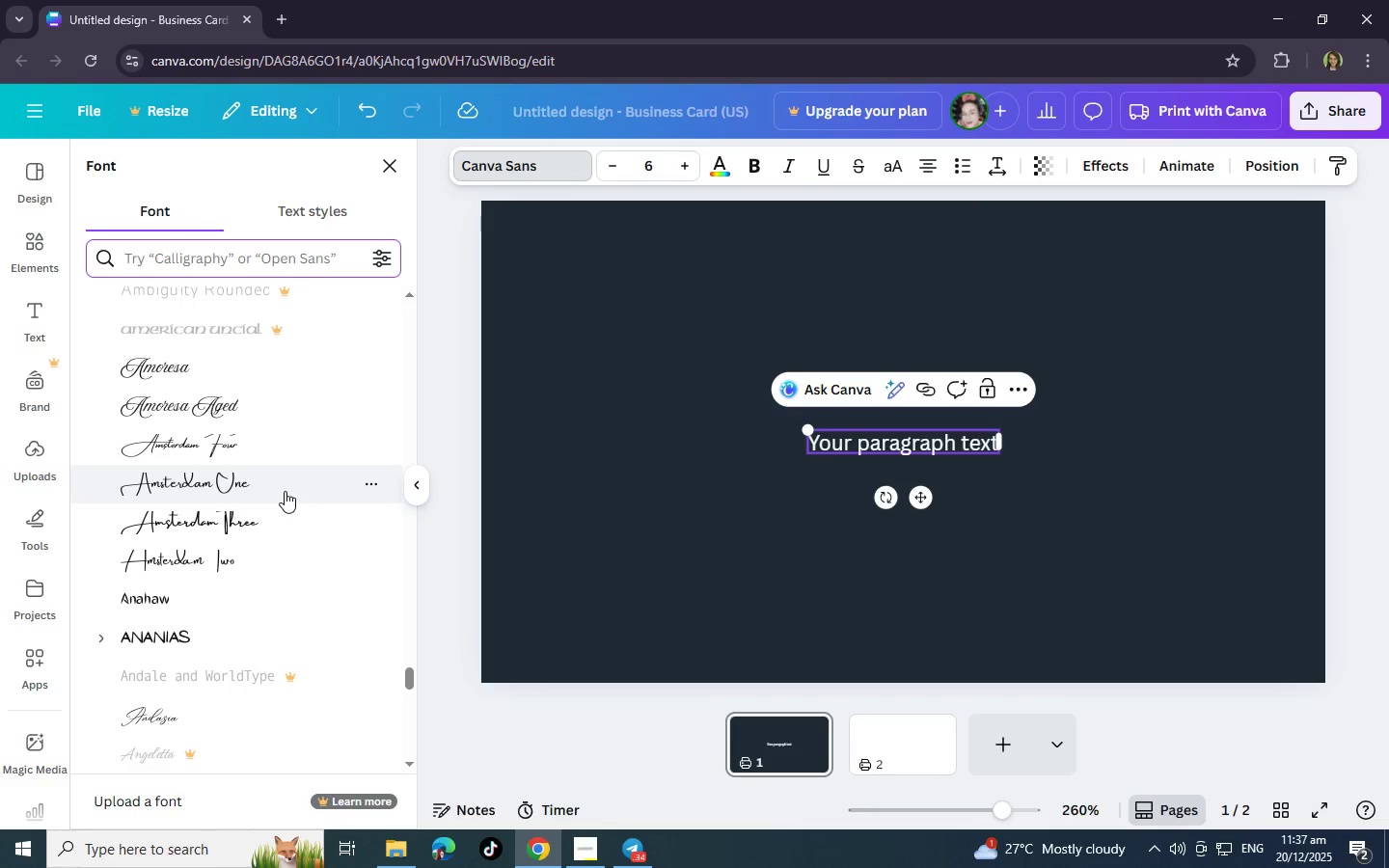 
wait(6.08)
 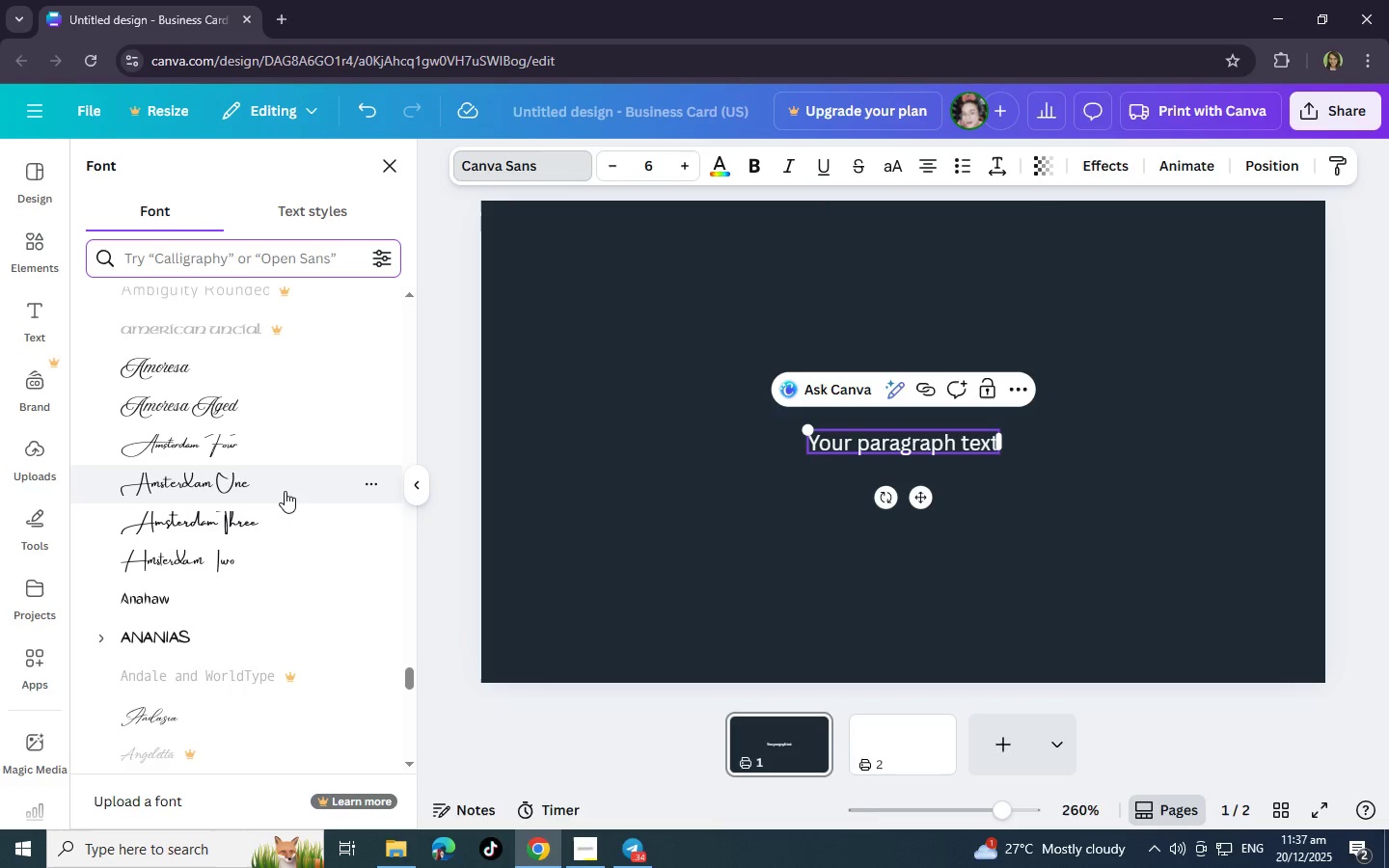 
scroll: coordinate [315, 556], scroll_direction: down, amount: 4.0
 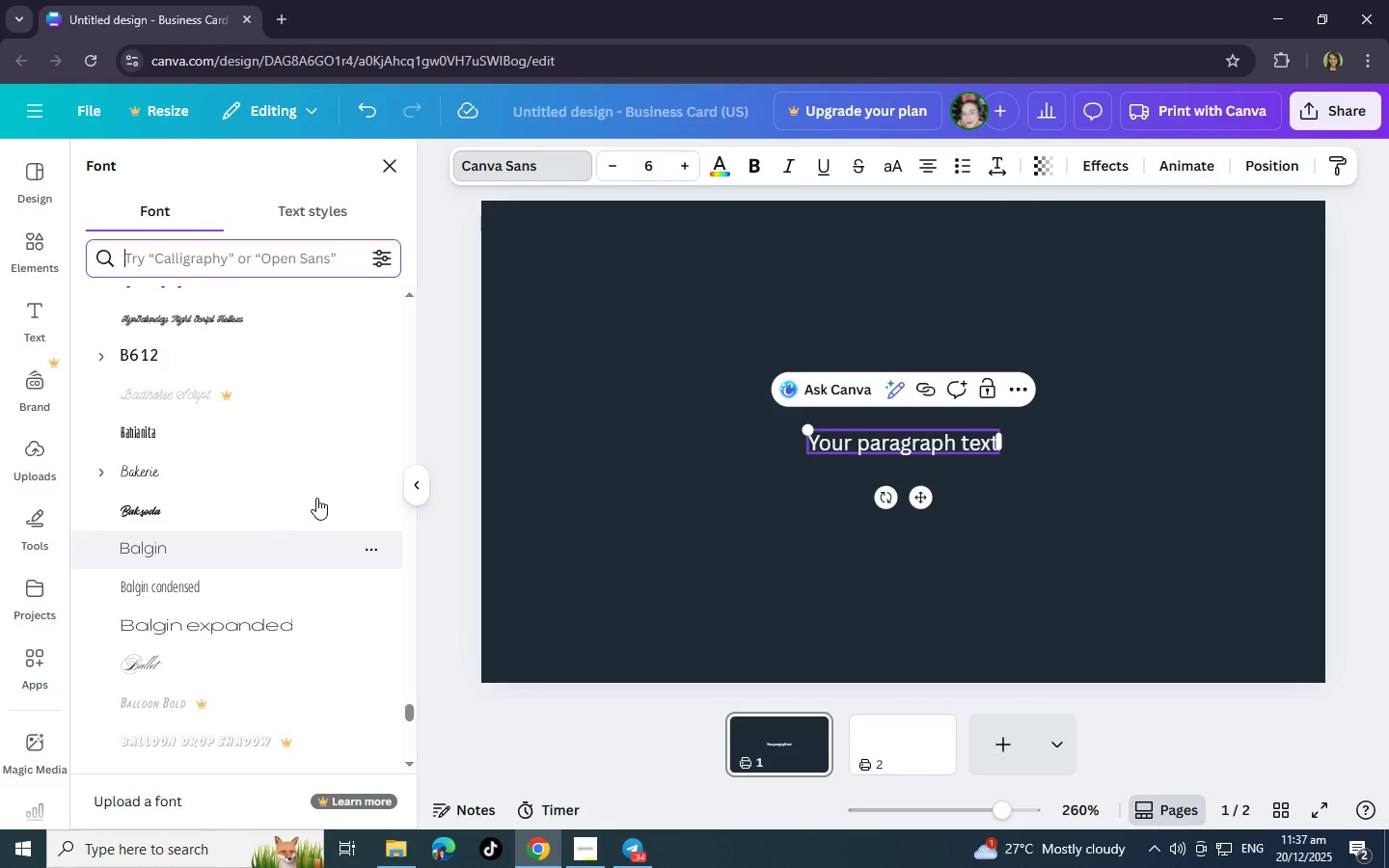 
type(Serif)
 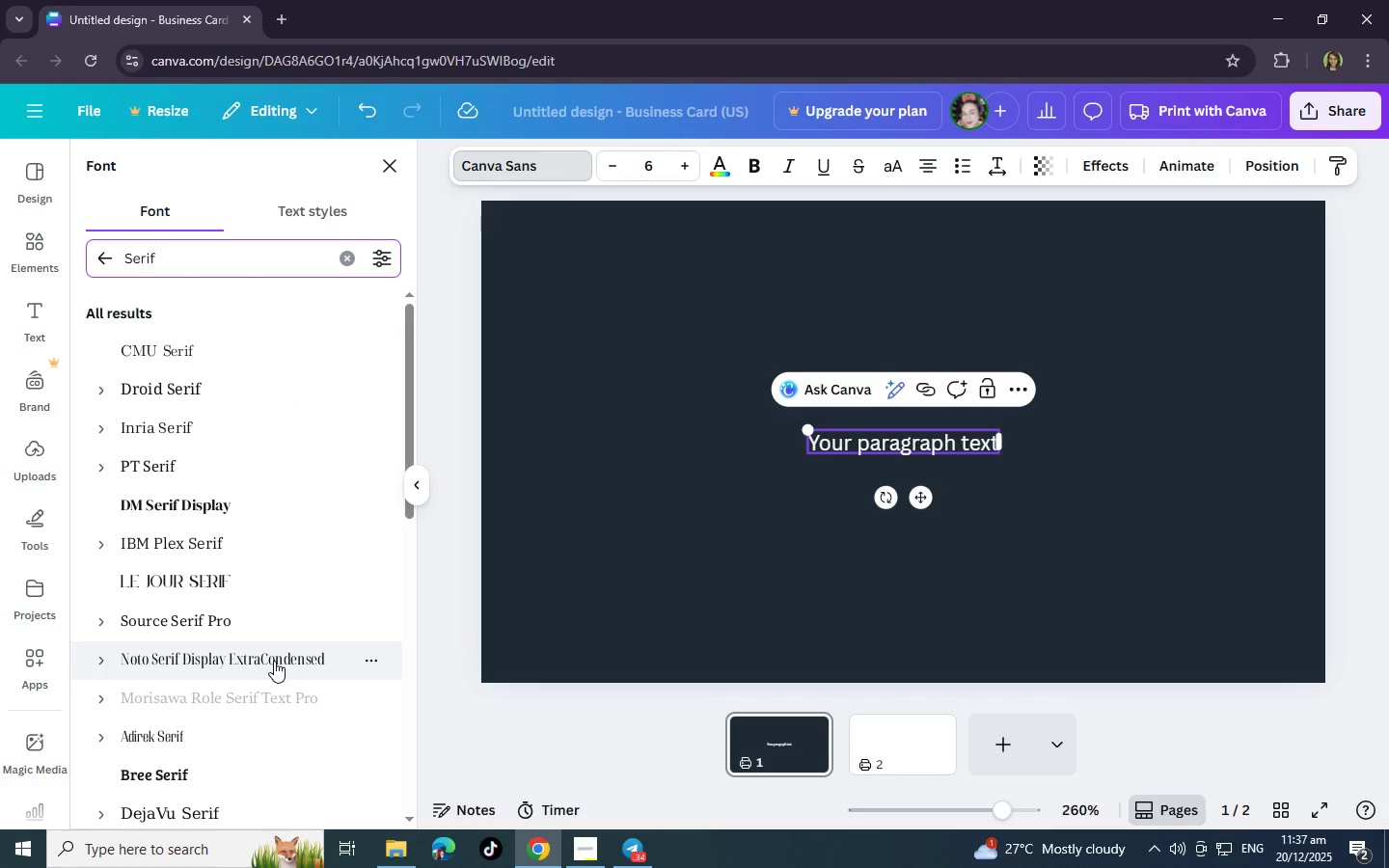 
wait(5.2)
 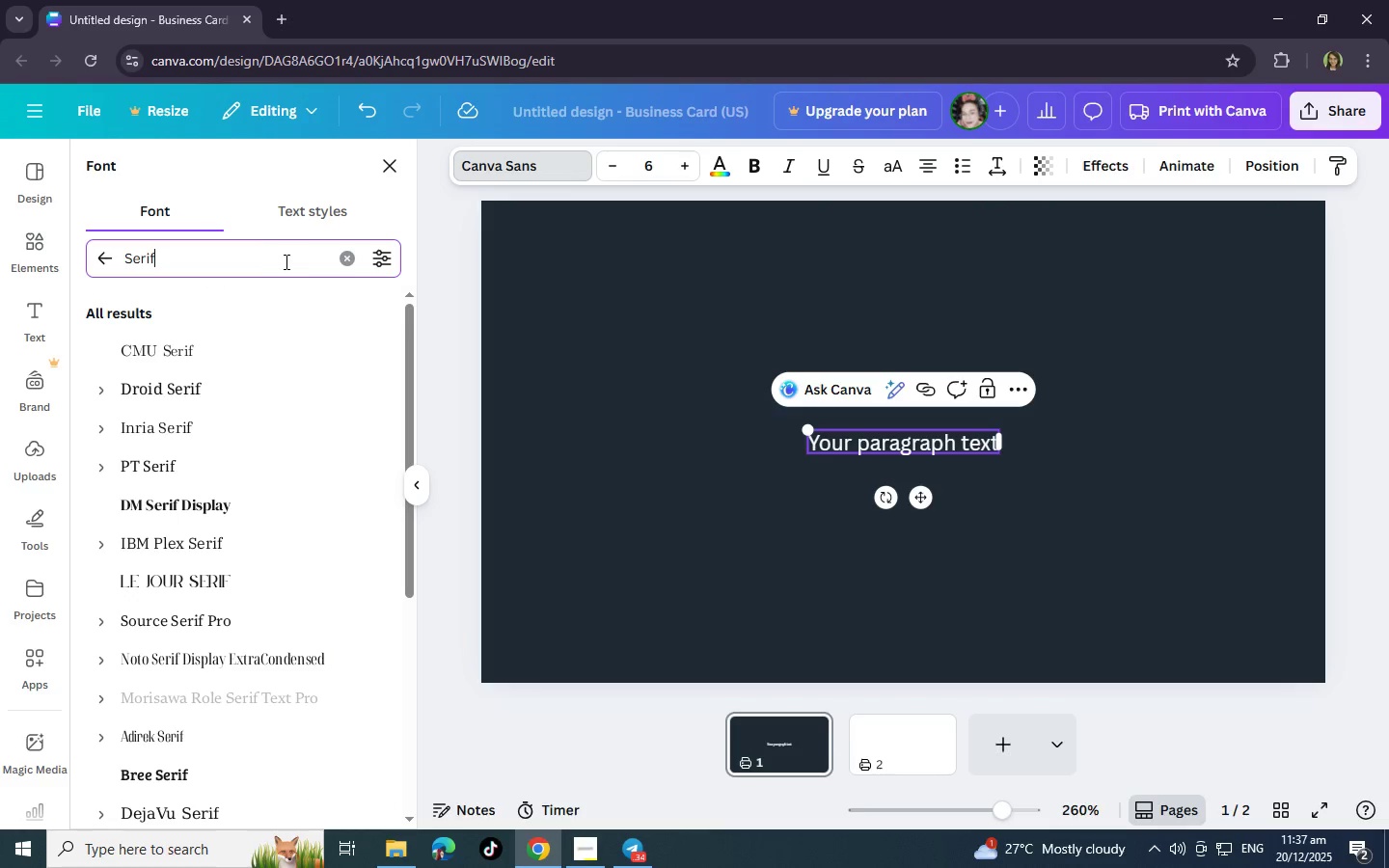 
scroll: coordinate [267, 634], scroll_direction: down, amount: 3.0
 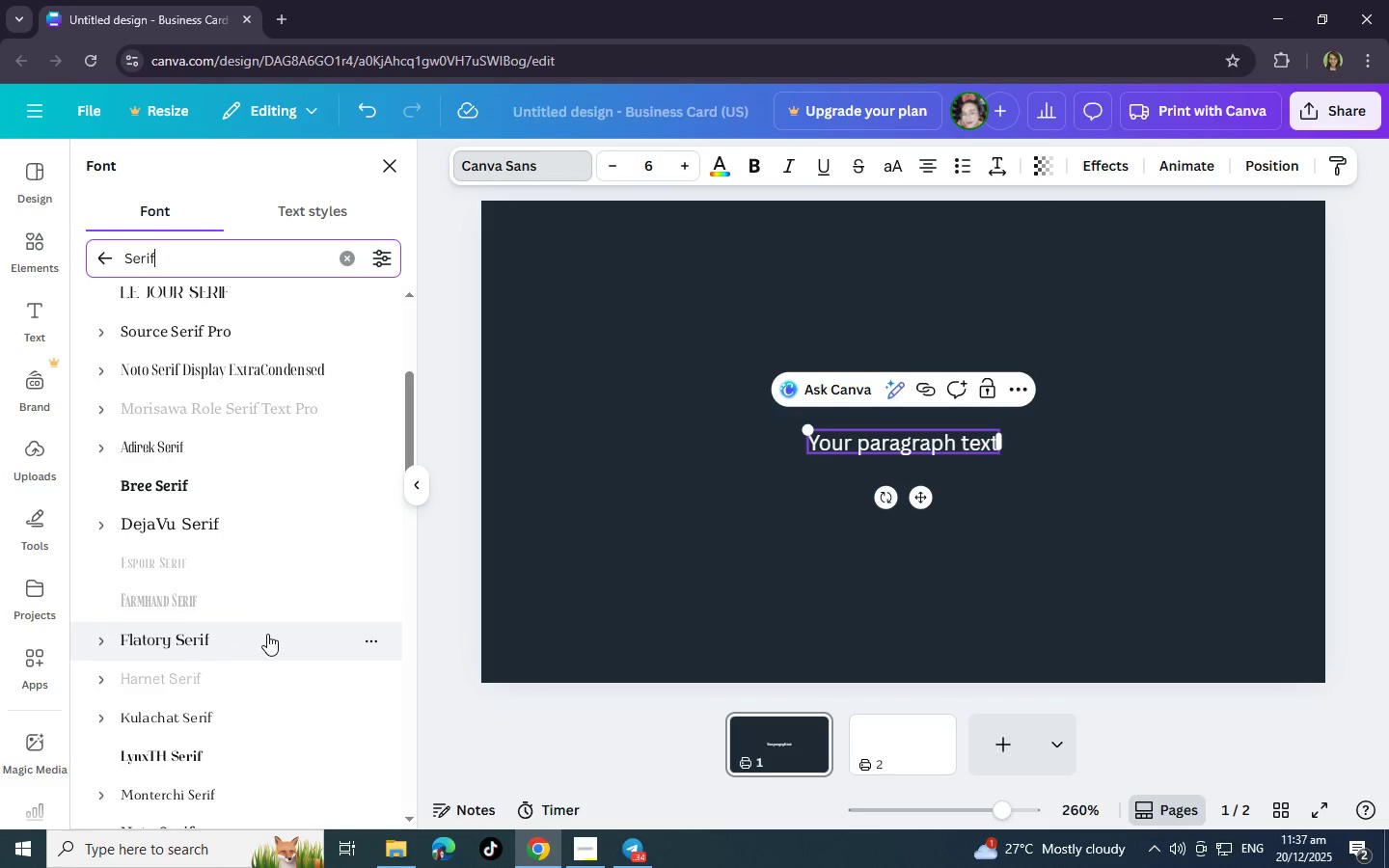 
scroll: coordinate [267, 634], scroll_direction: up, amount: 5.0
 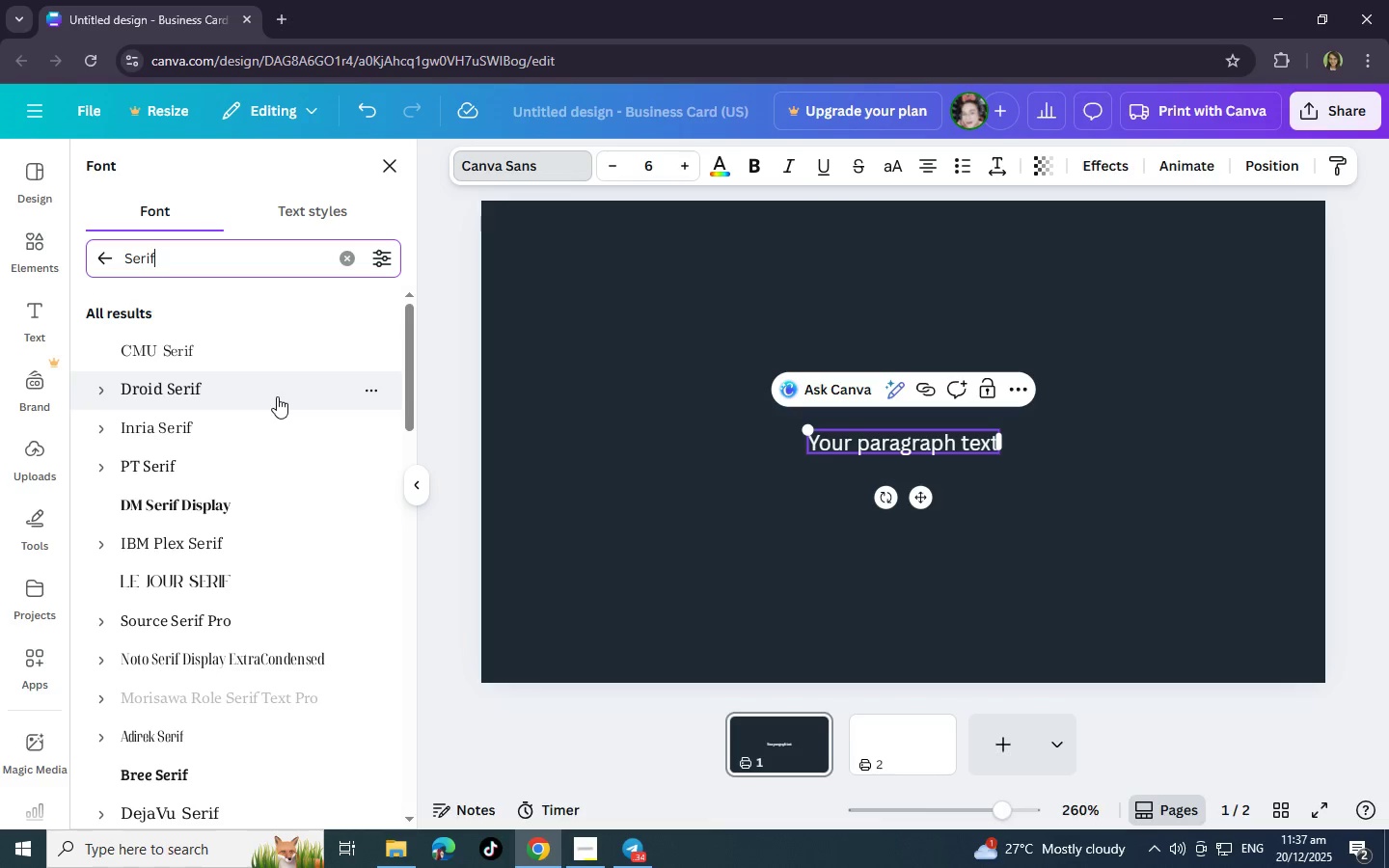 
wait(12.33)
 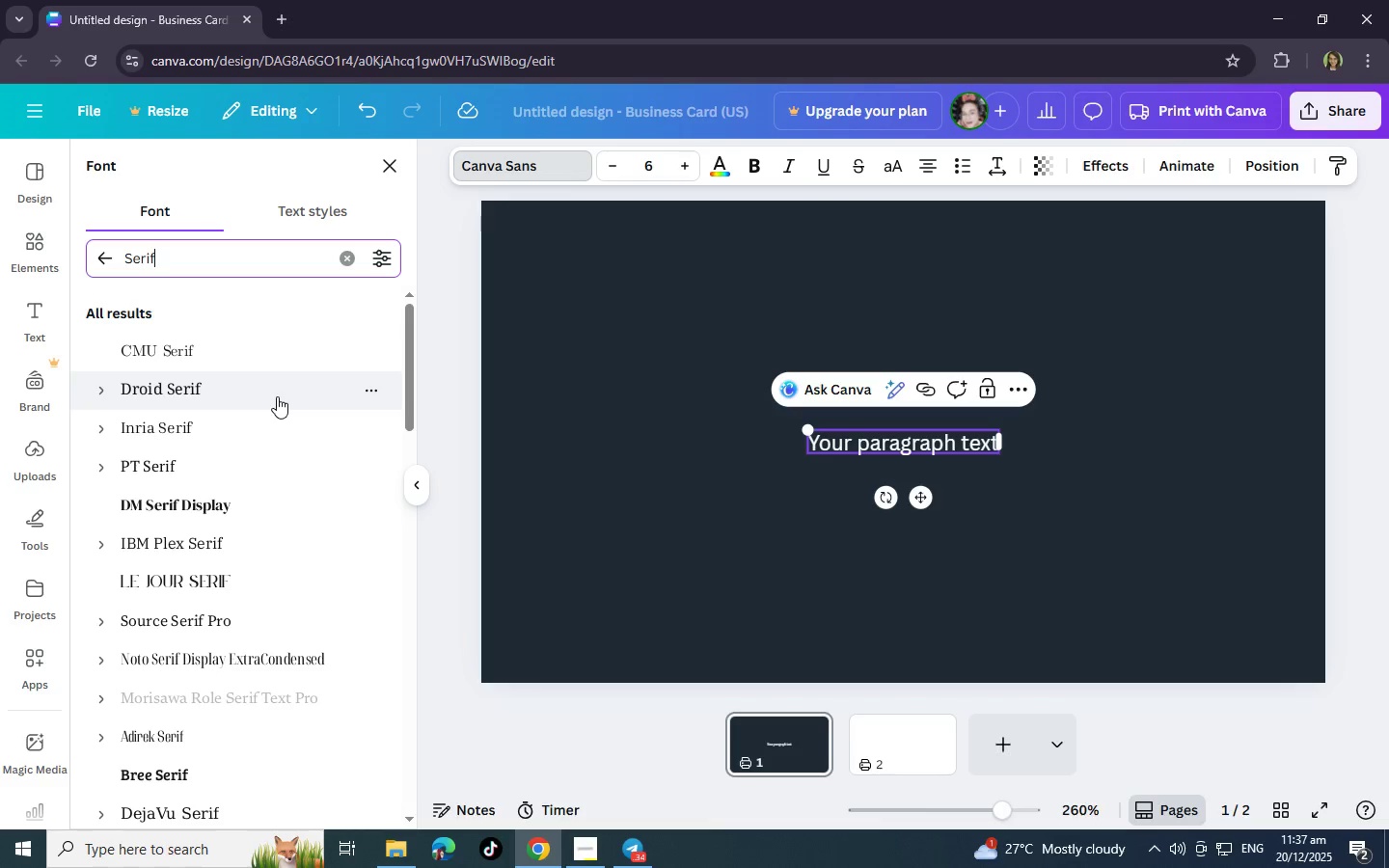 
hold_key(key=Backspace, duration=0.94)
 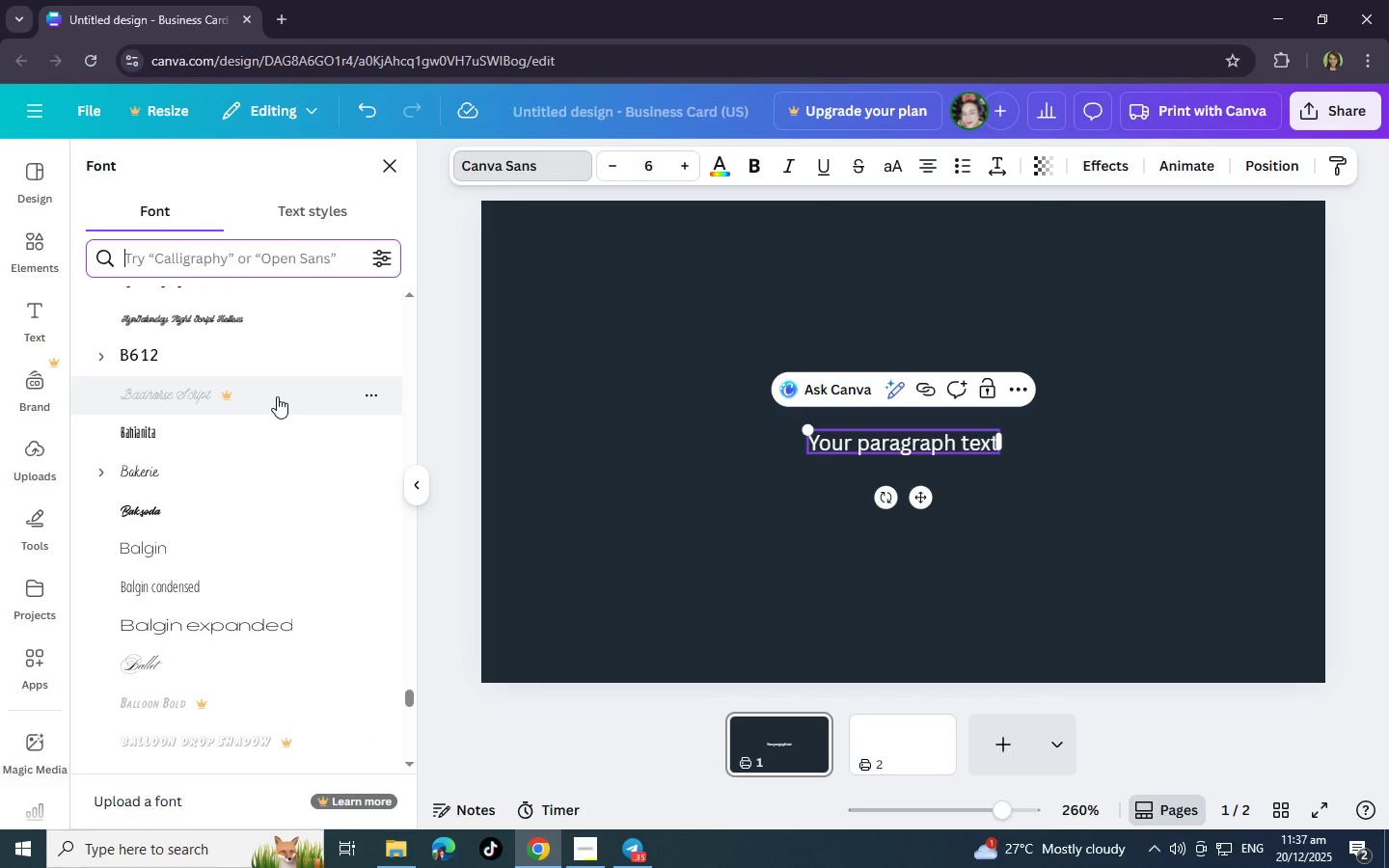 
type(pa)
key(Backspace)
type(layfa)
 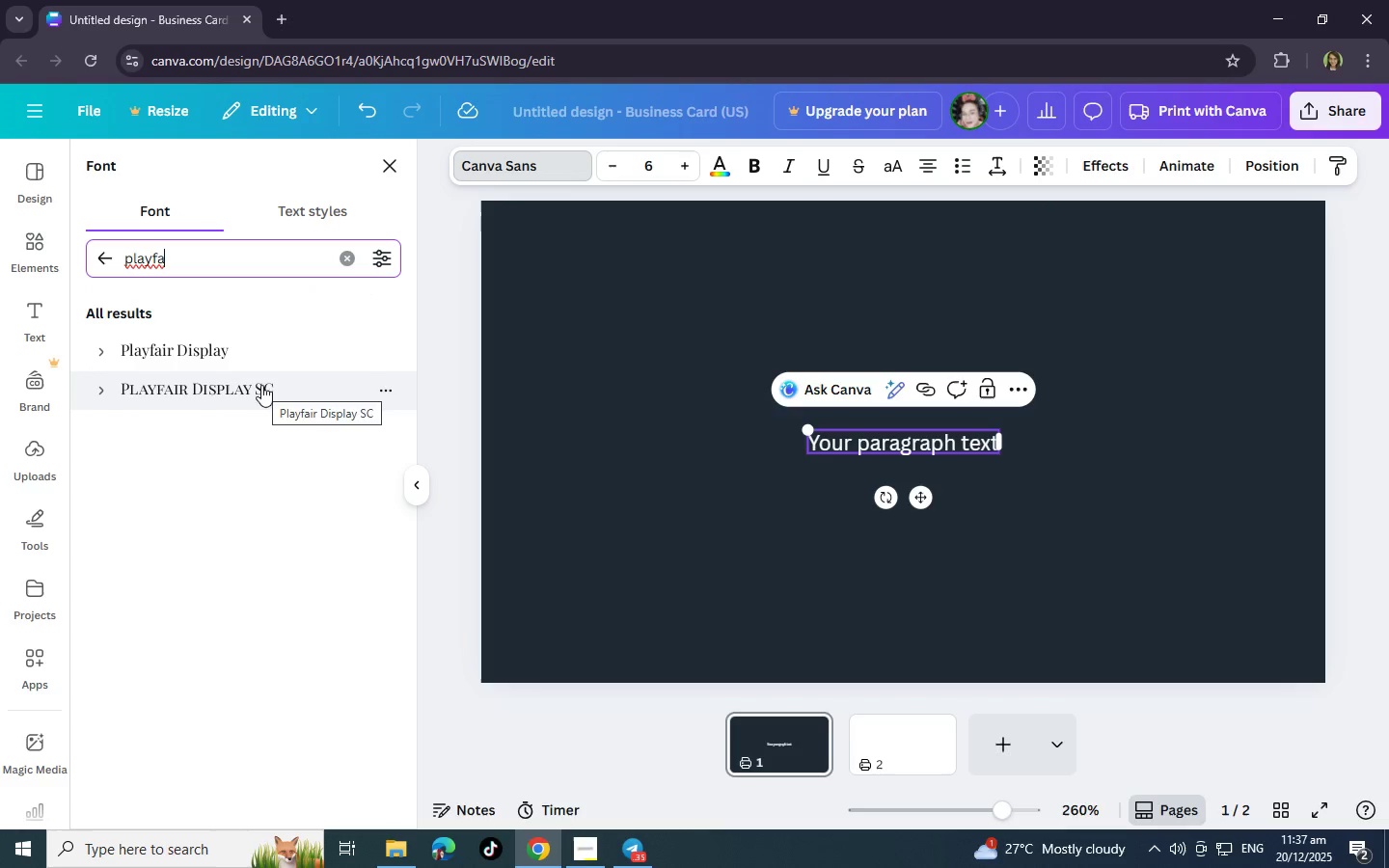 
left_click([255, 344])
 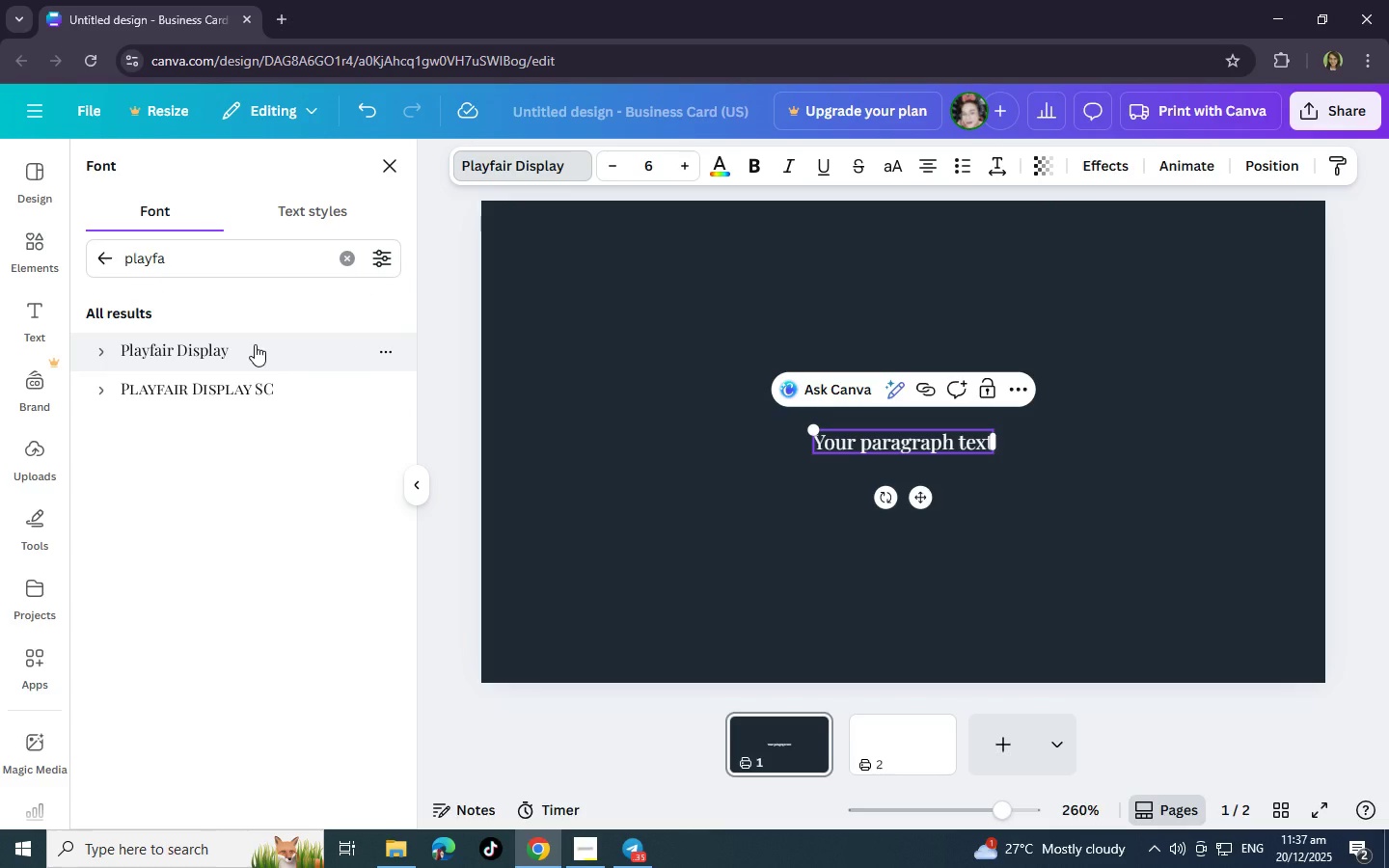 
key(Backspace)
 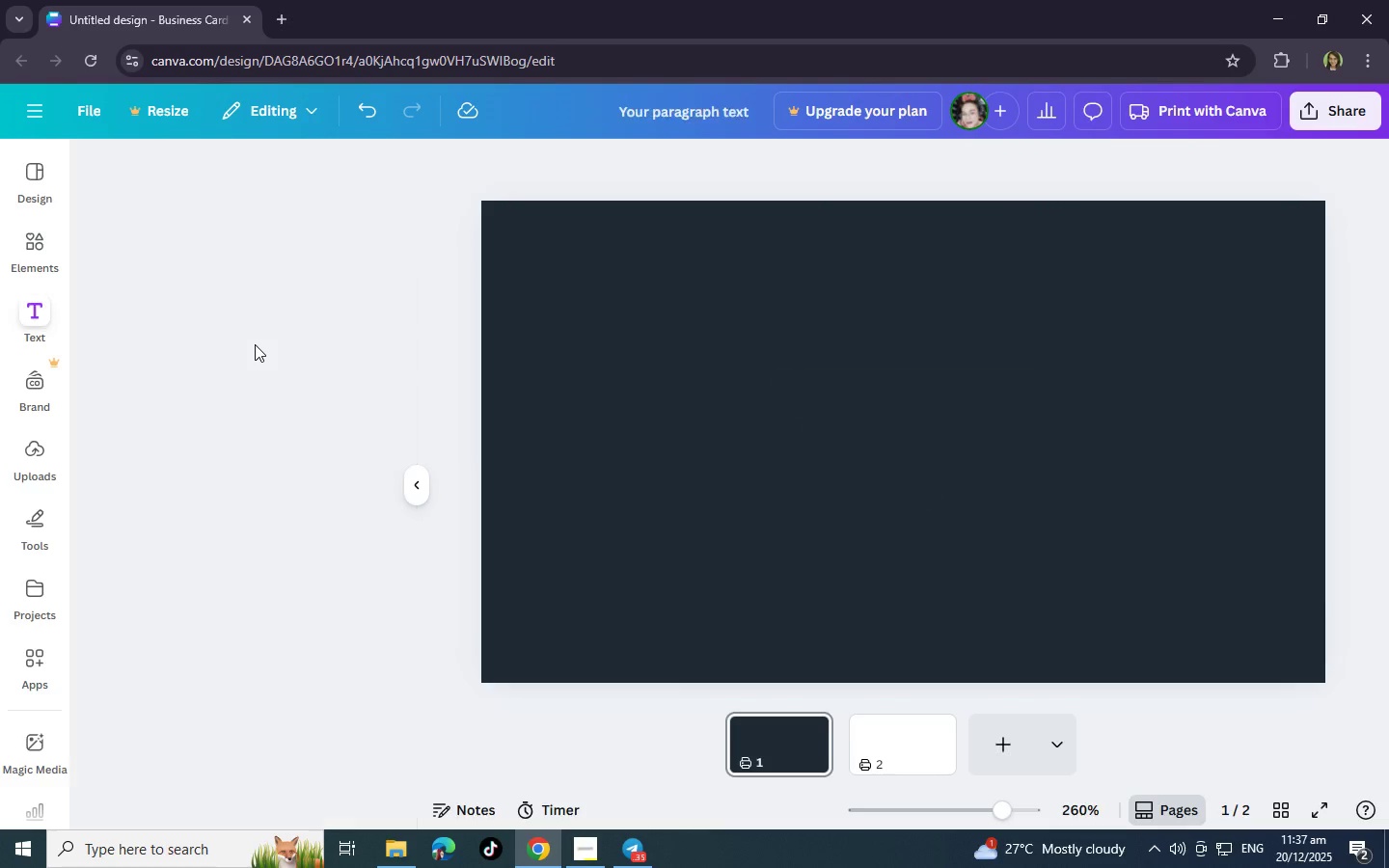 
key(Backspace)
 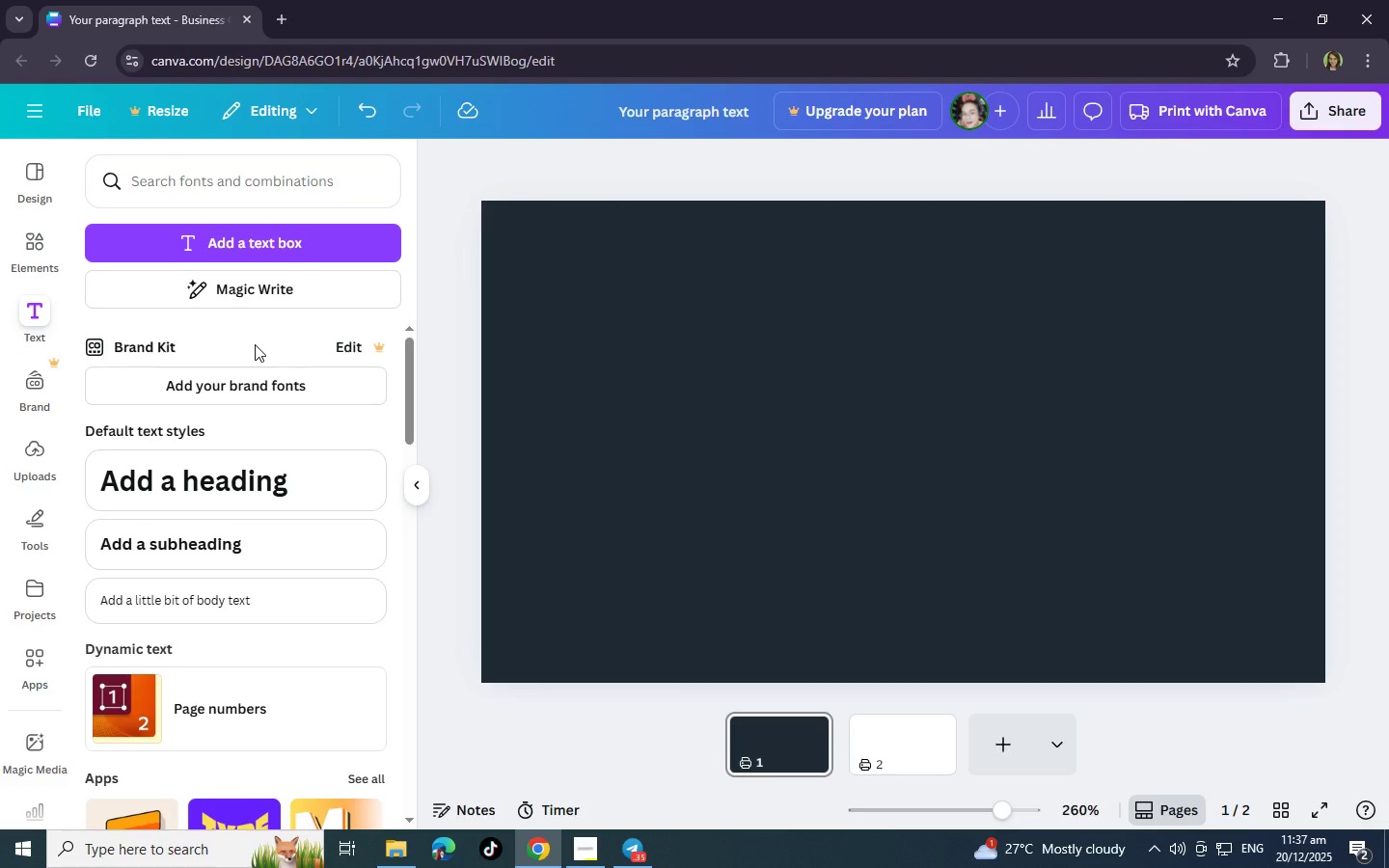 
hold_key(key=ControlLeft, duration=0.33)
 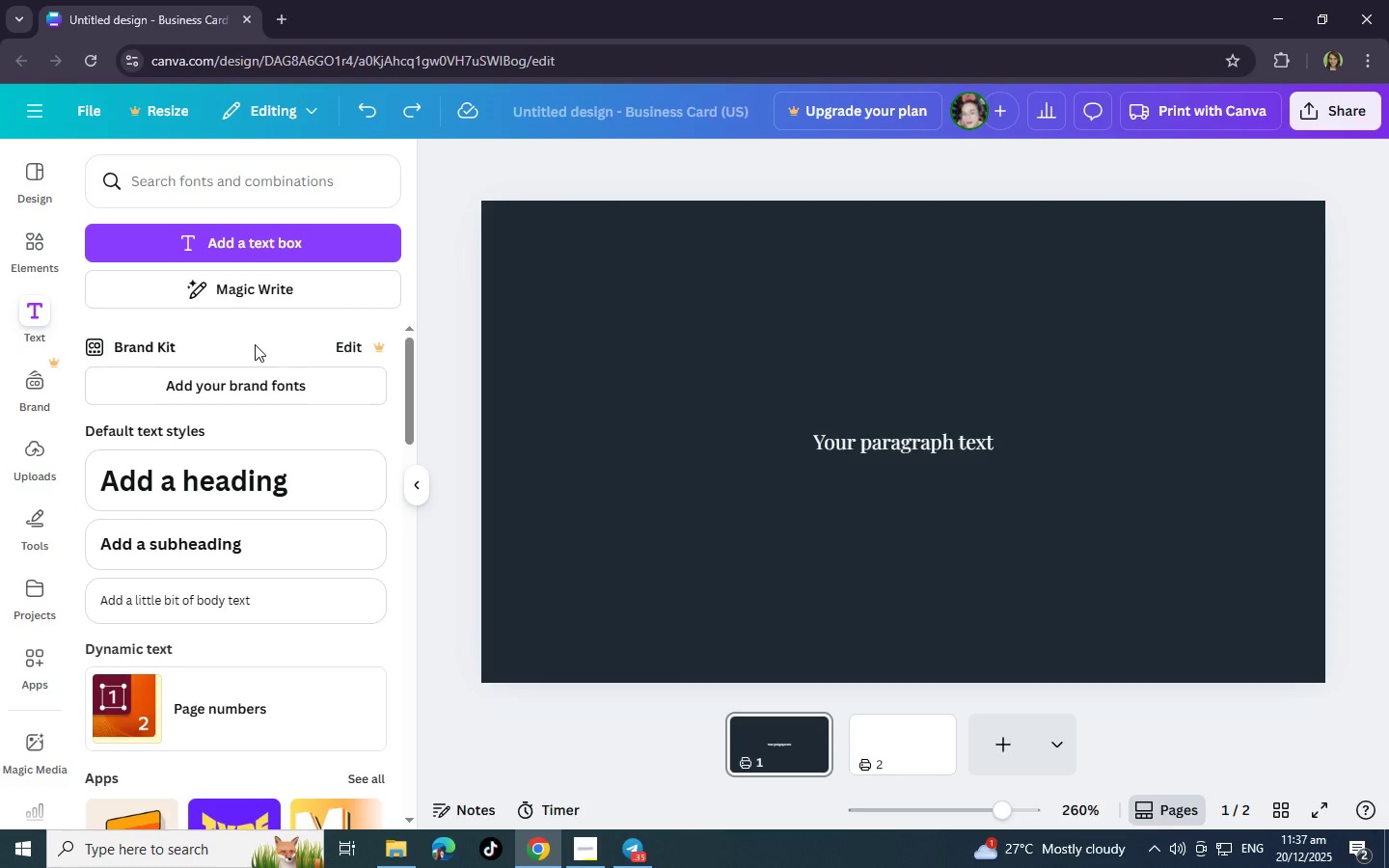 
hold_key(key=Z, duration=0.33)
 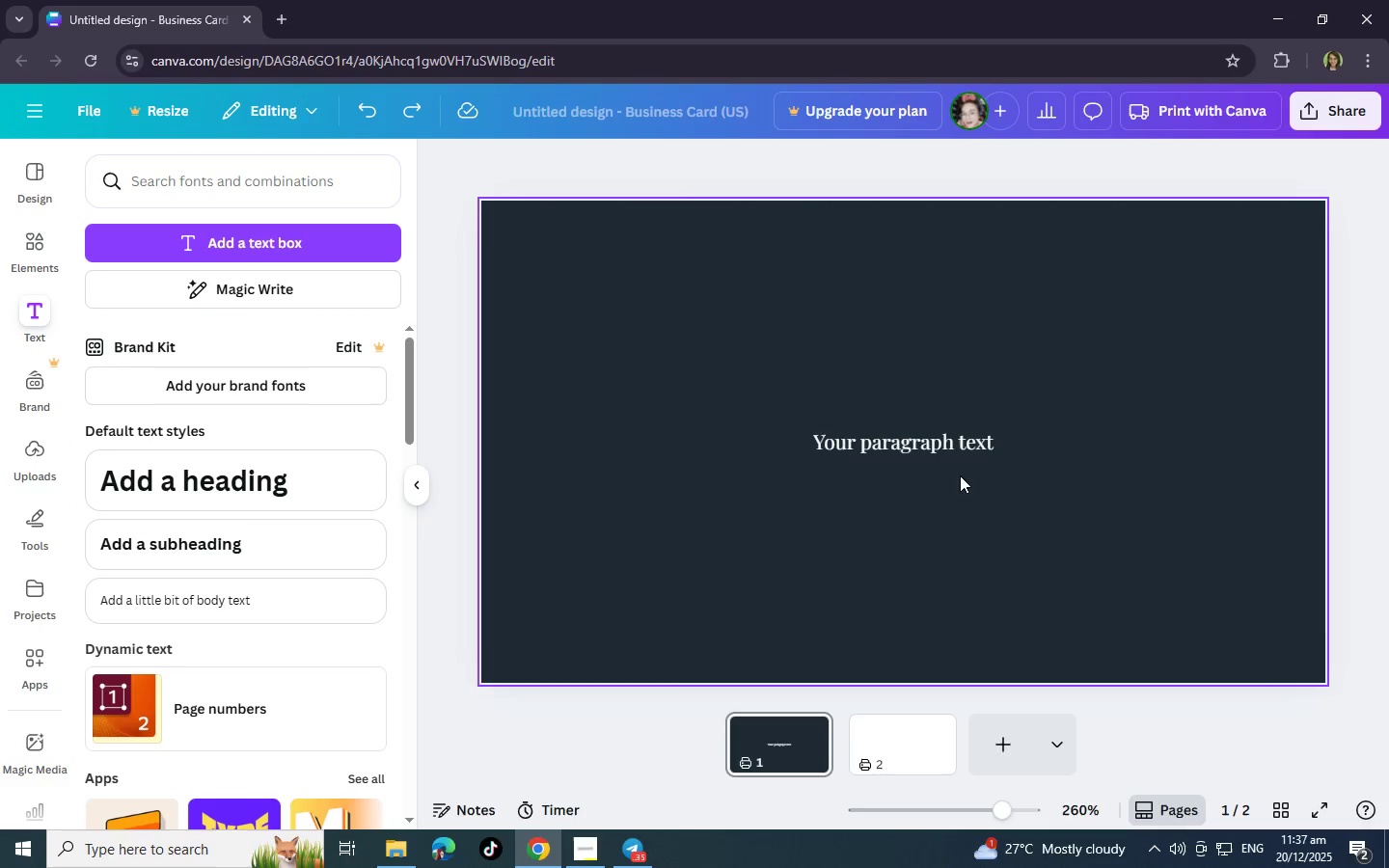 
left_click([983, 449])
 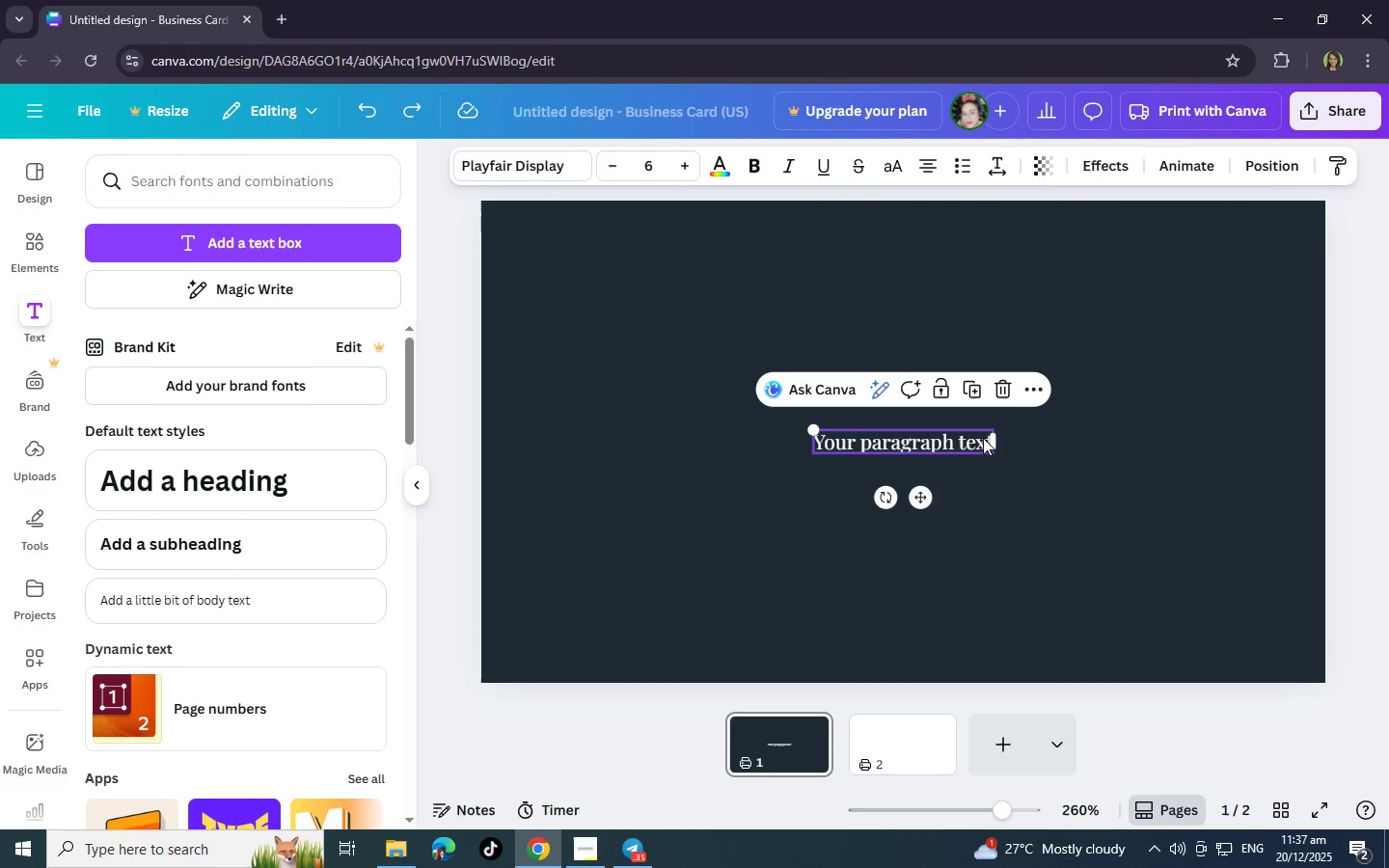 
left_click([983, 438])
 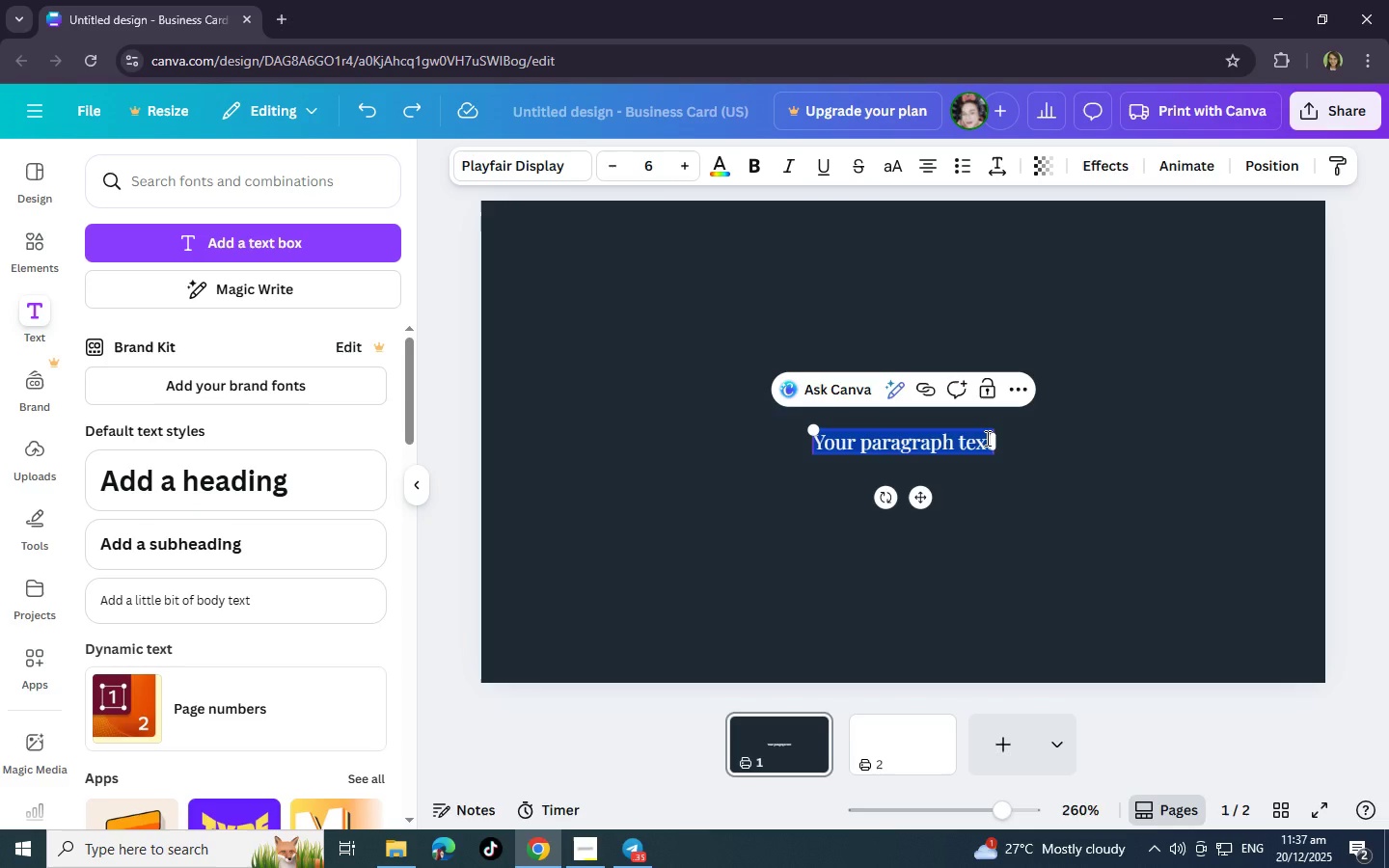 
key(Backspace)
type(LOOM )
 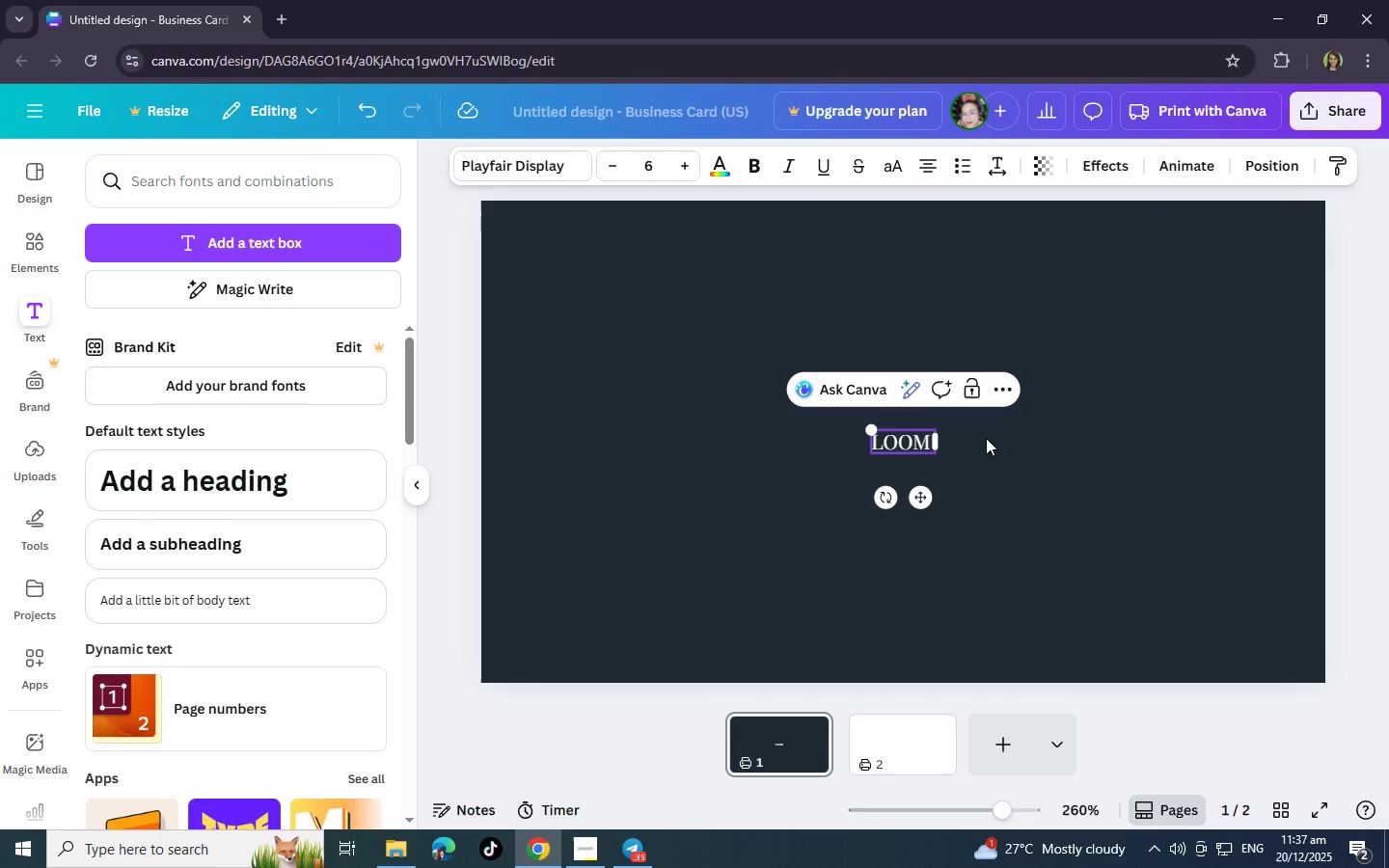 
wait(7.92)
 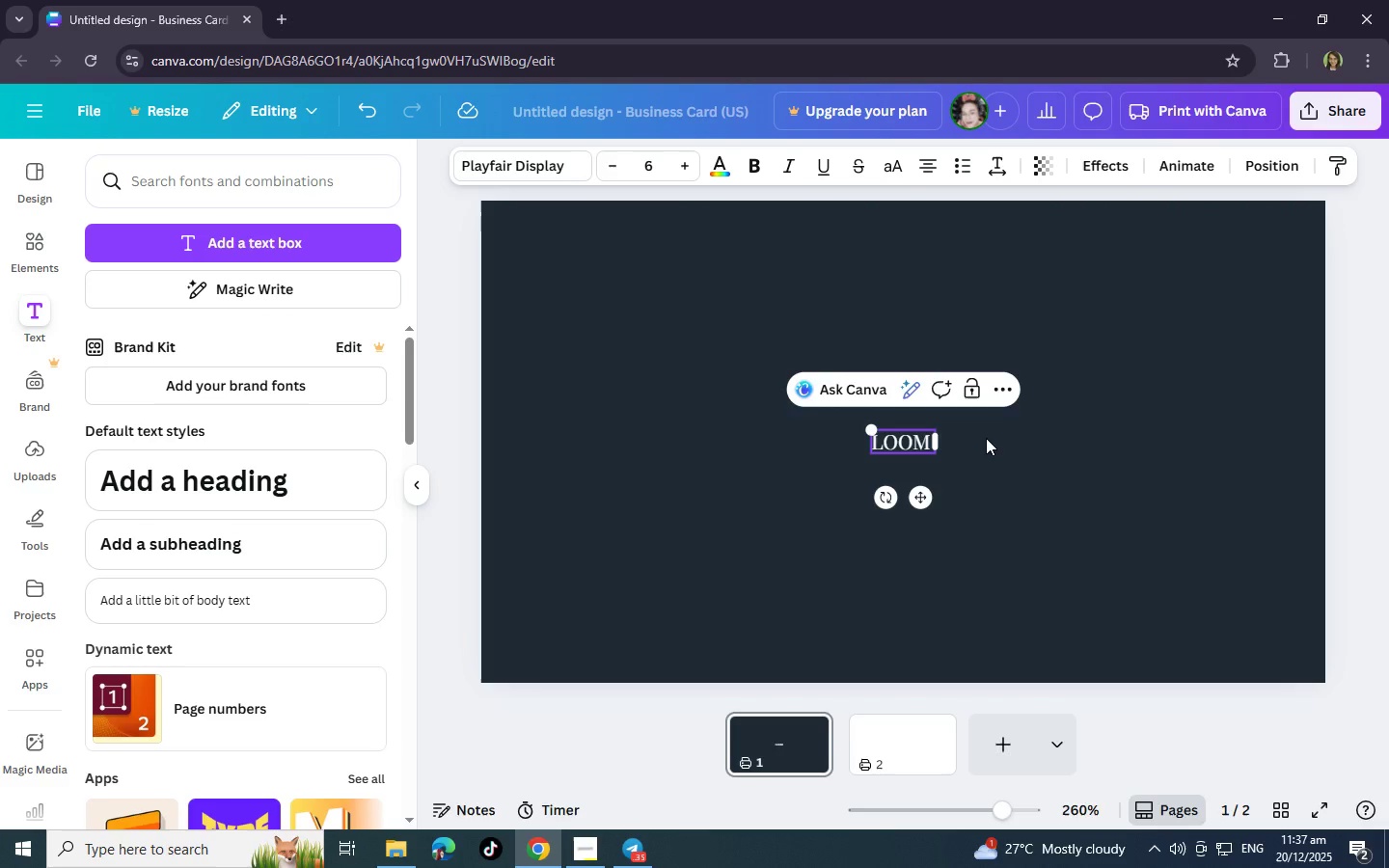 
key(Shift+7)
 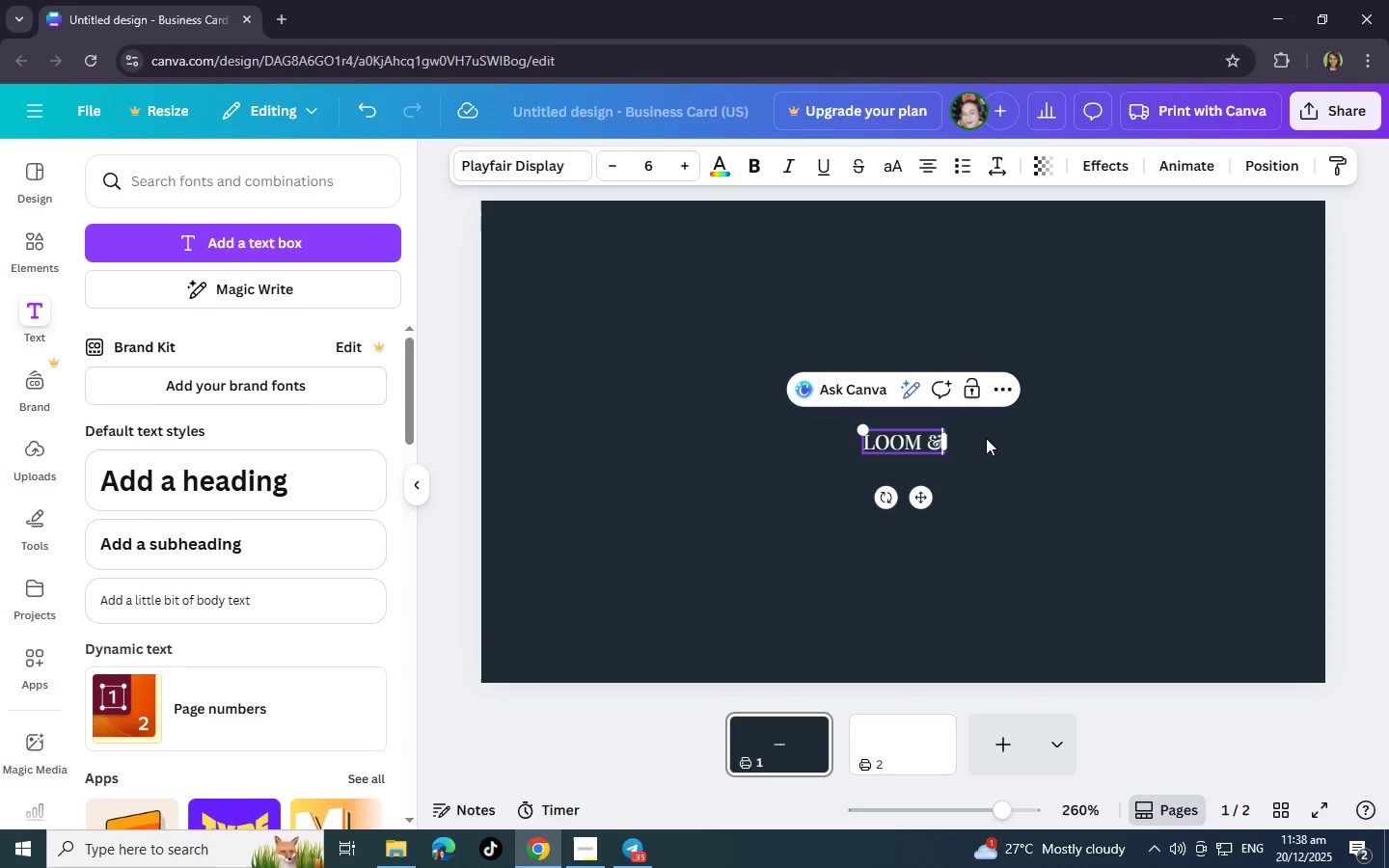 
key(Space)
 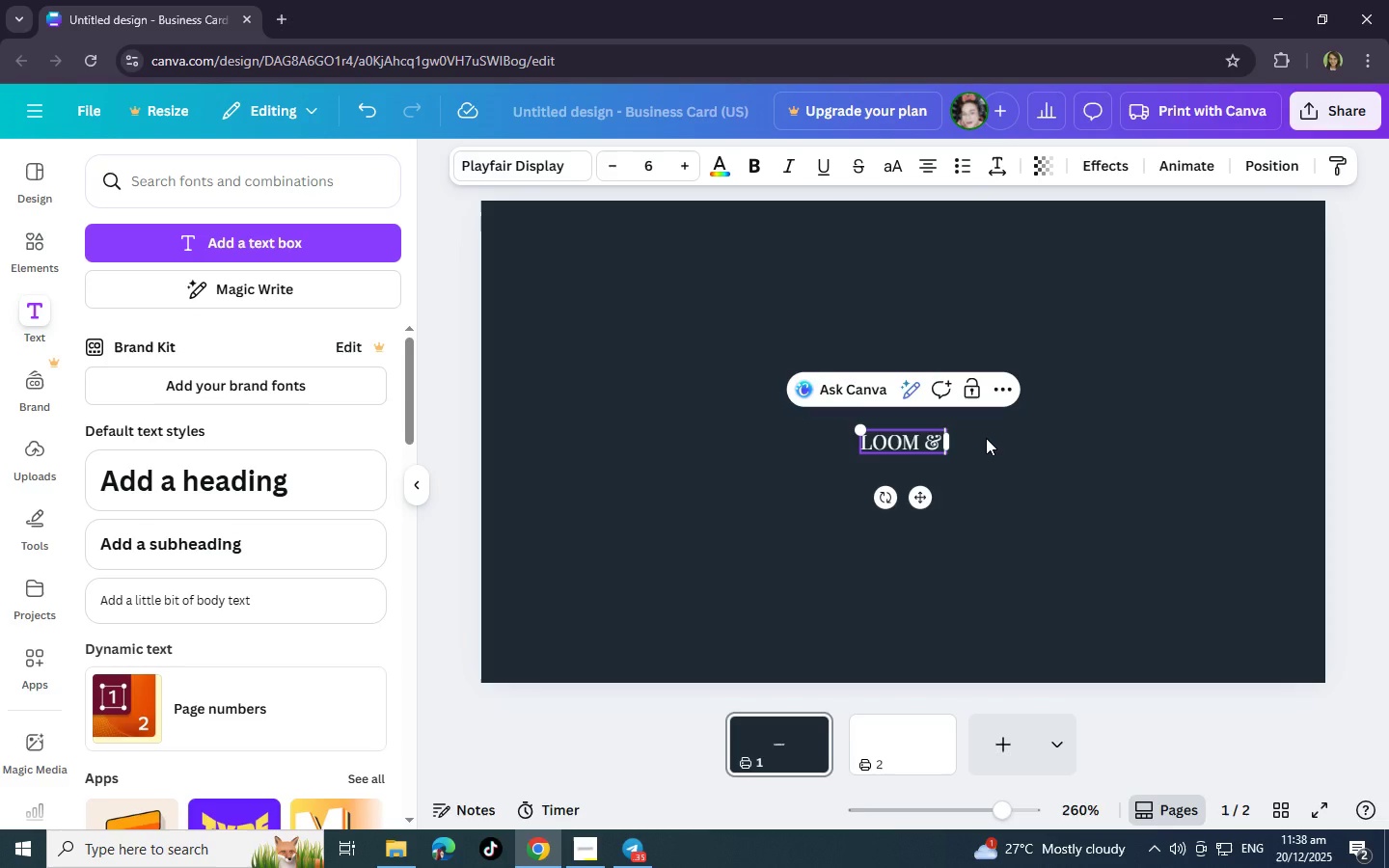 
type(VOLT)
 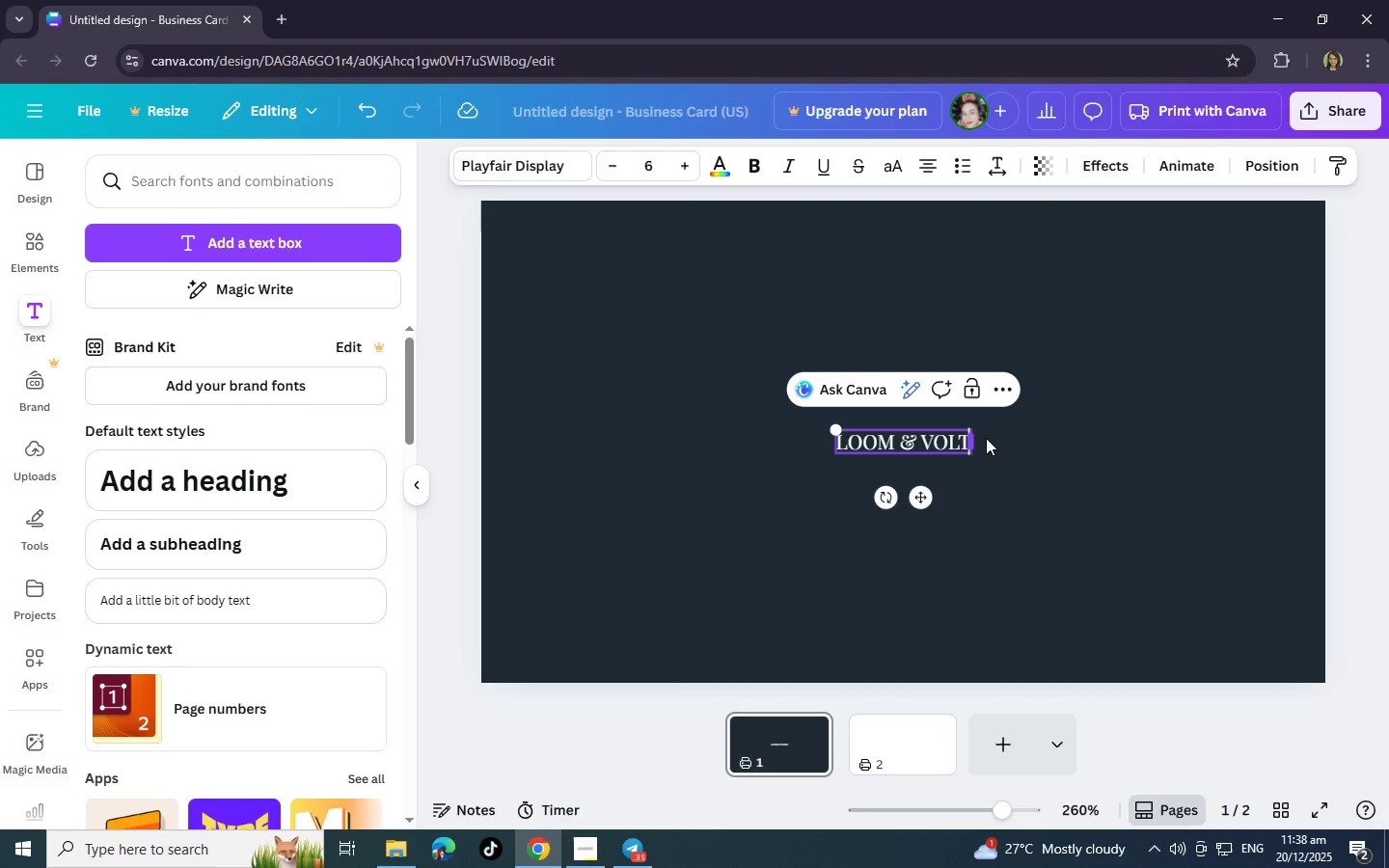 
left_click([1023, 477])
 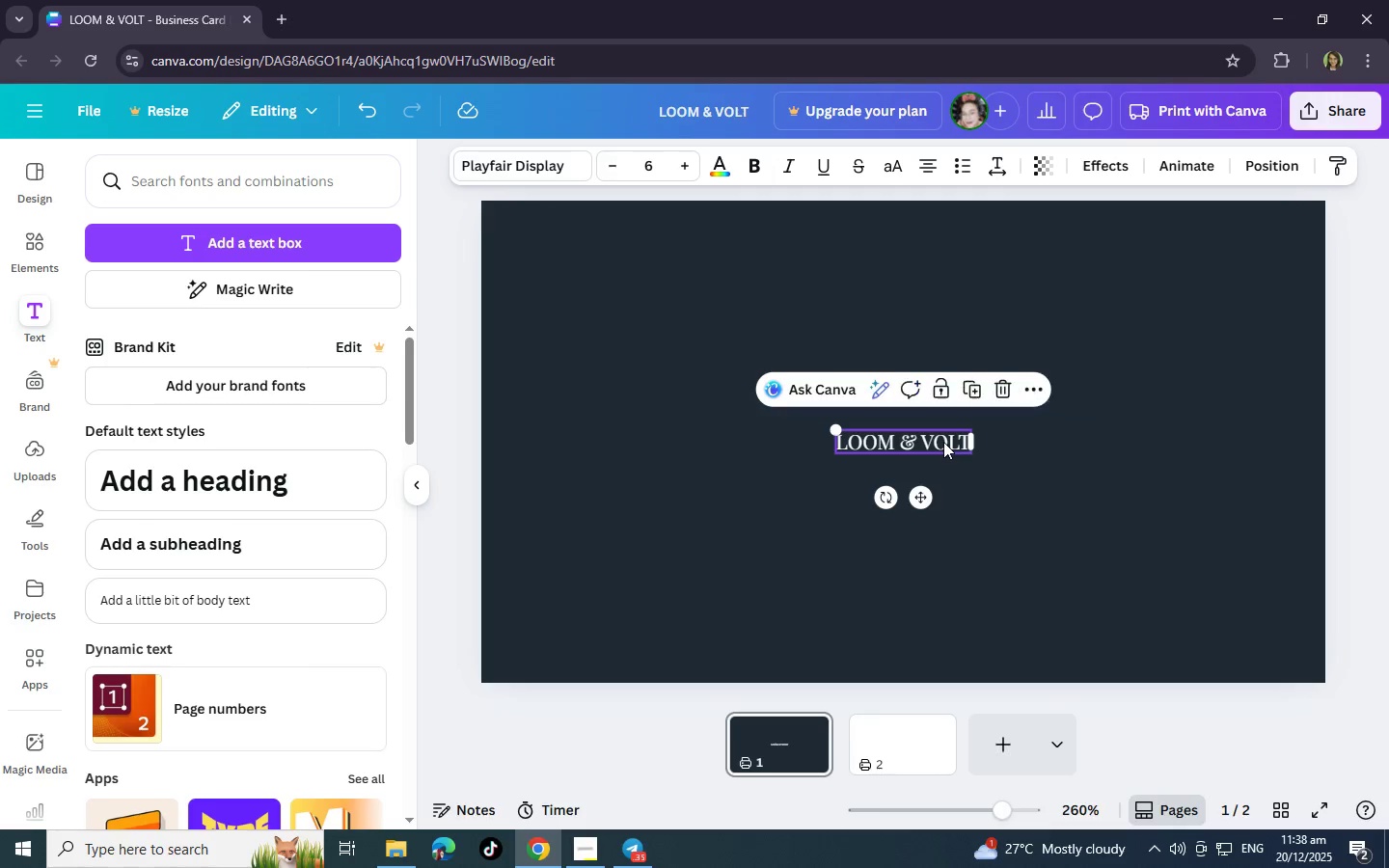 
left_click([943, 442])
 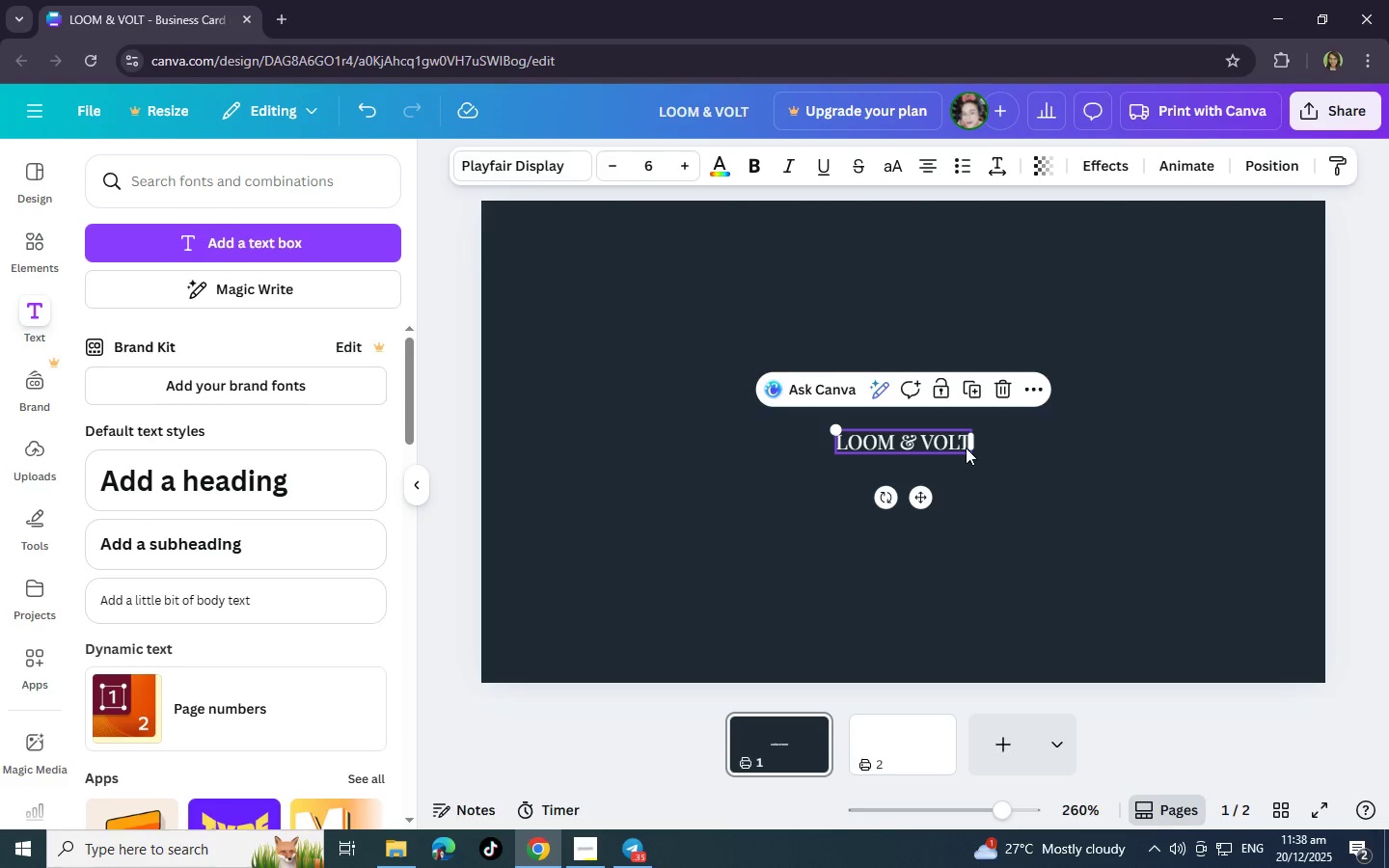 
wait(9.62)
 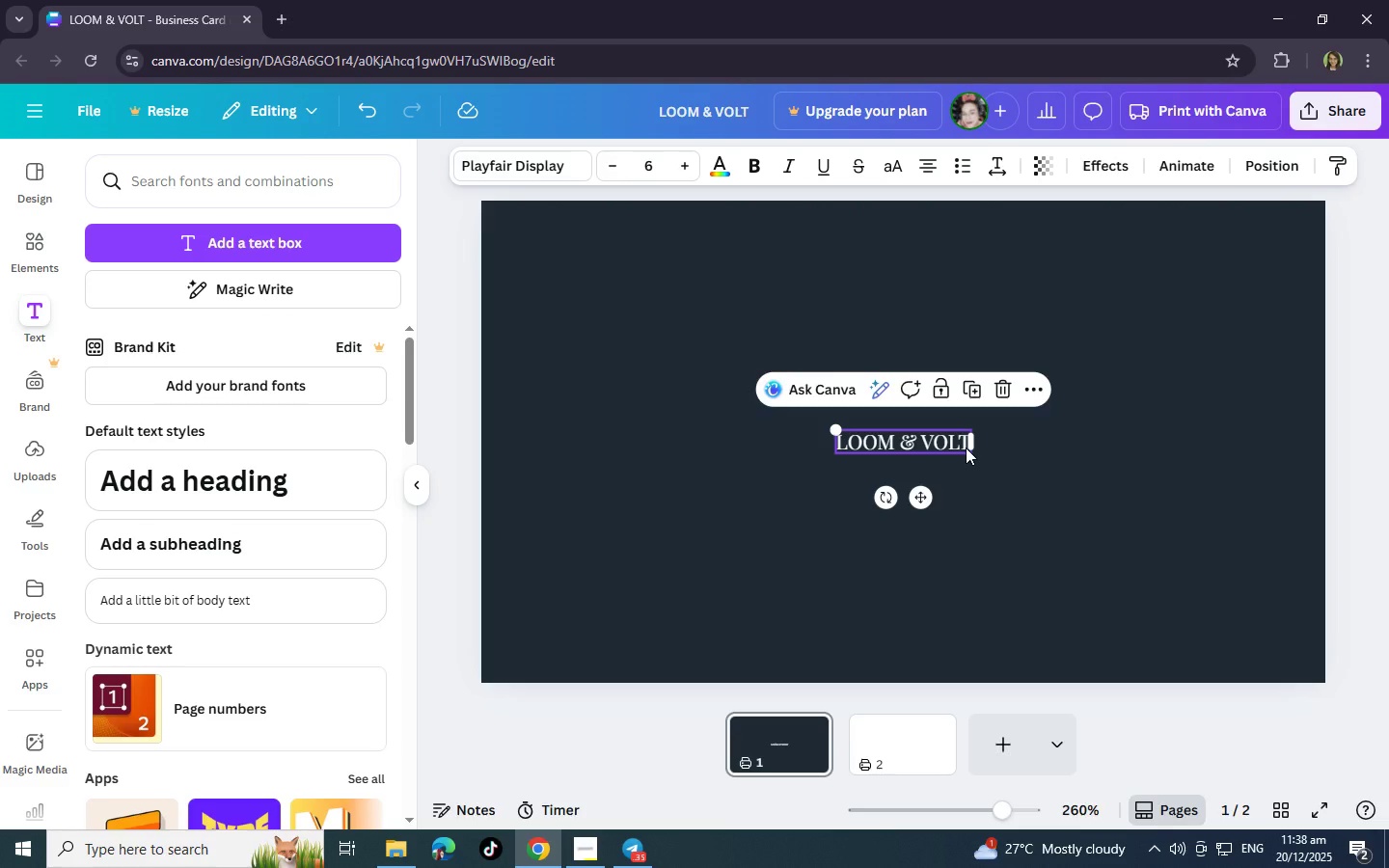 
left_click([682, 163])
 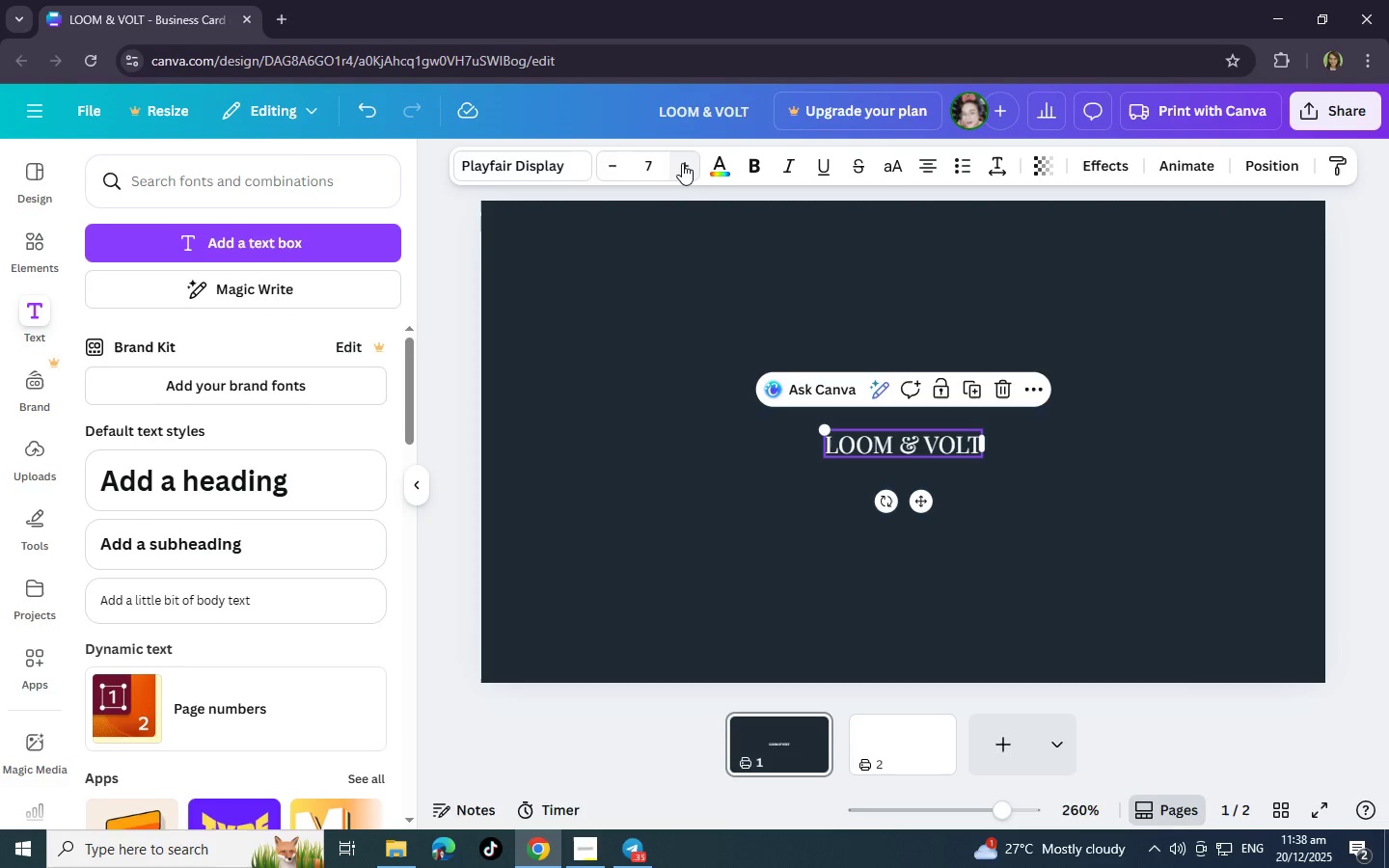 
left_click([682, 163])
 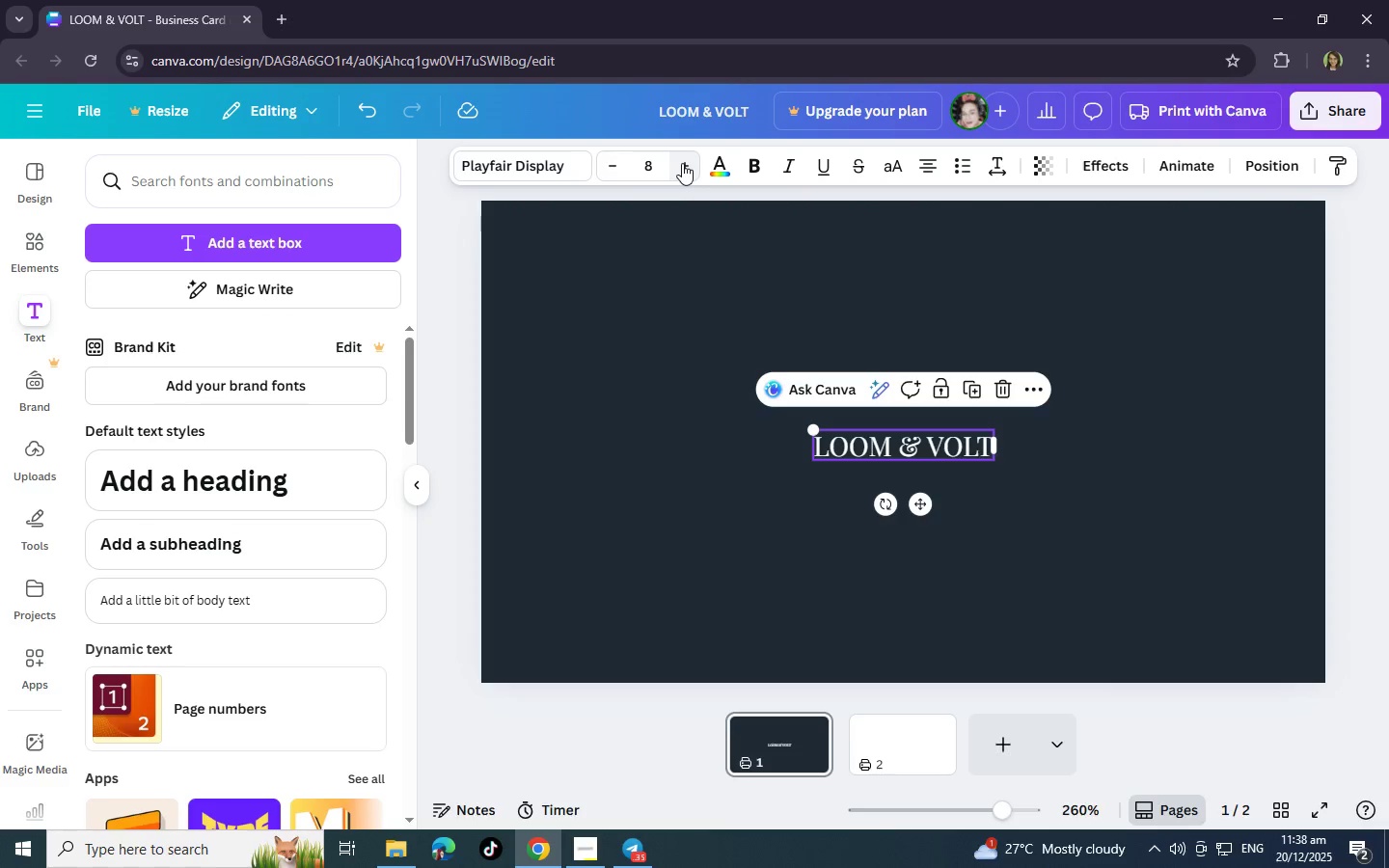 
left_click([682, 163])
 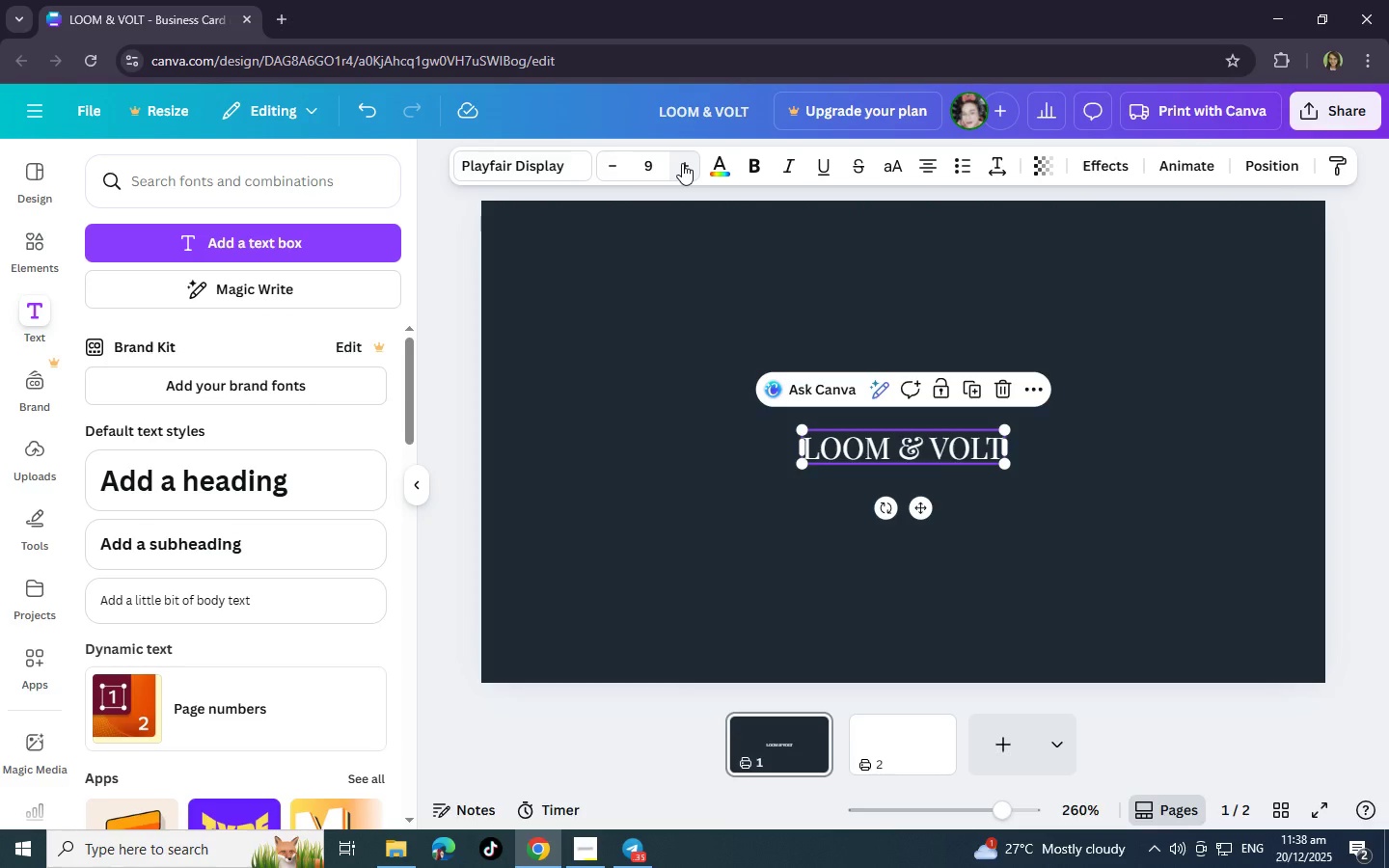 
left_click([682, 163])
 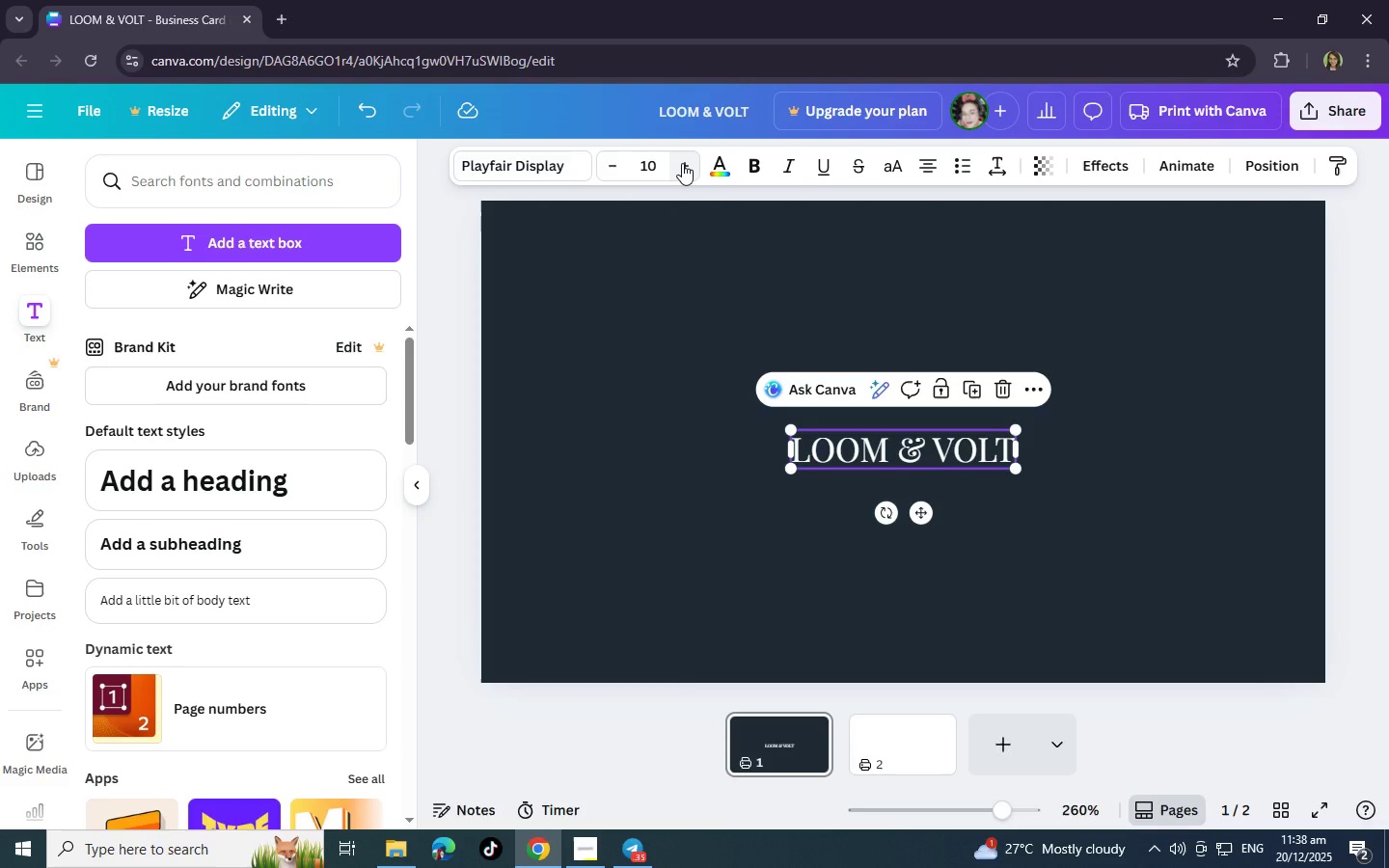 
wait(31.94)
 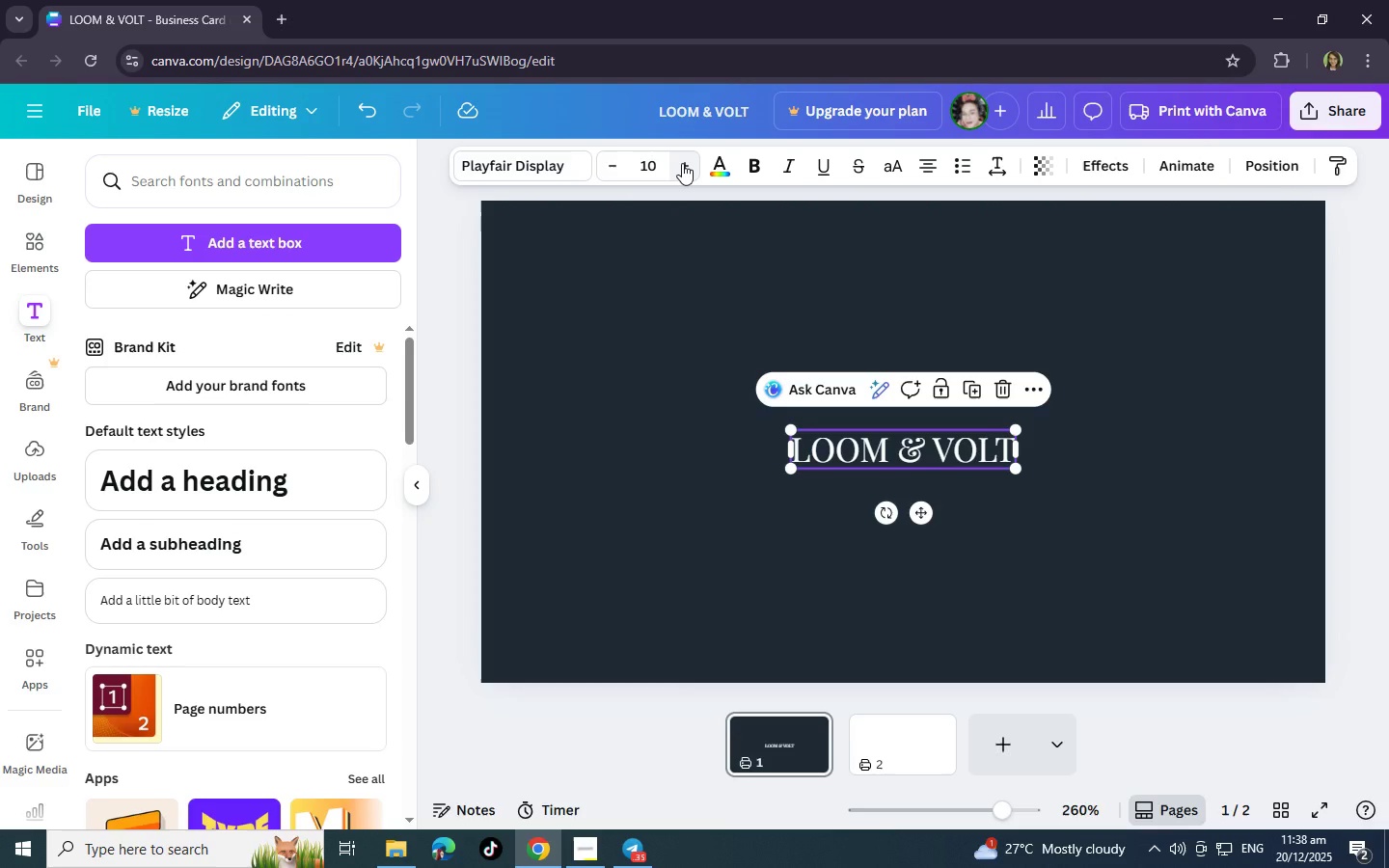 
left_click([1032, 542])
 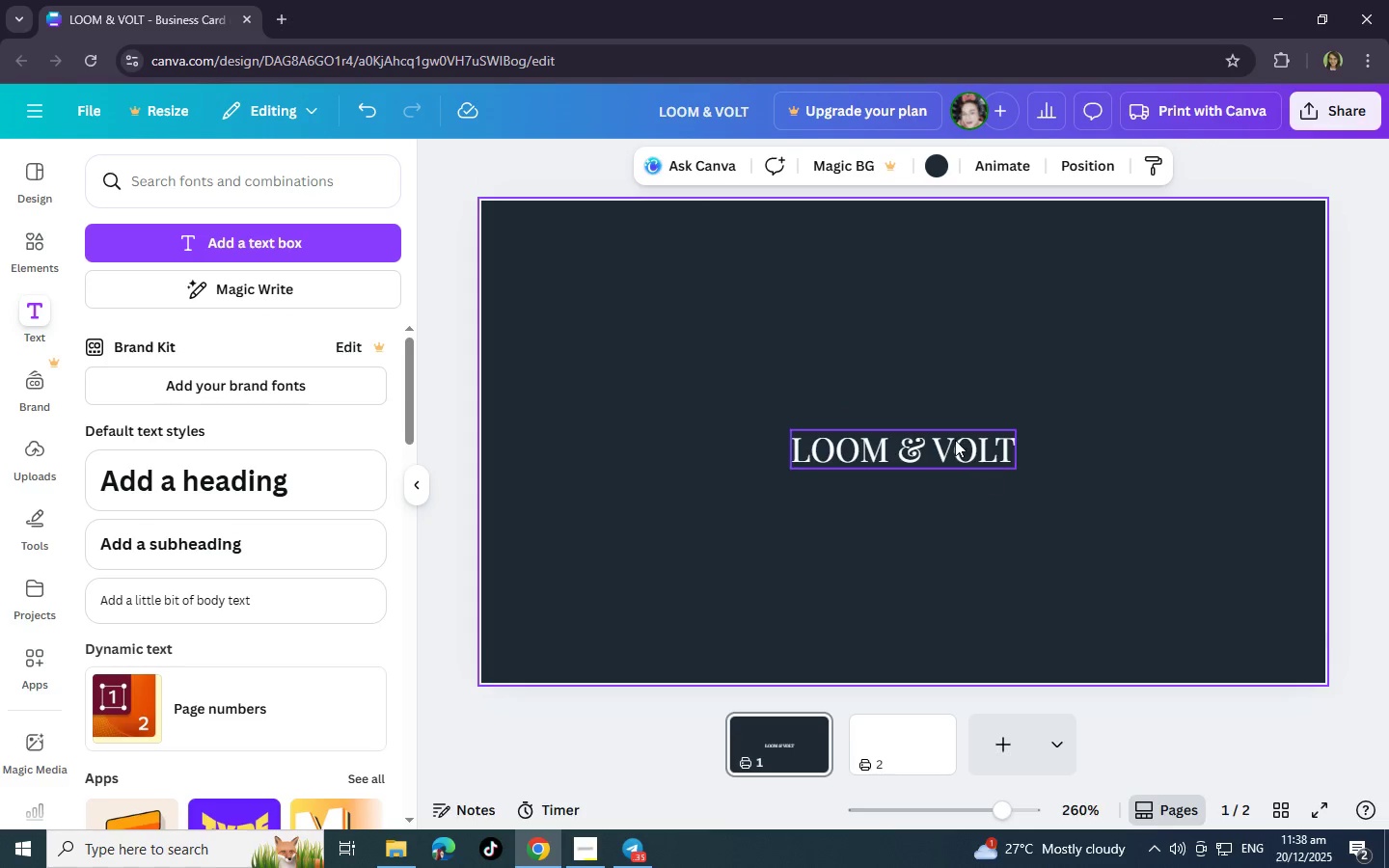 
left_click([953, 438])
 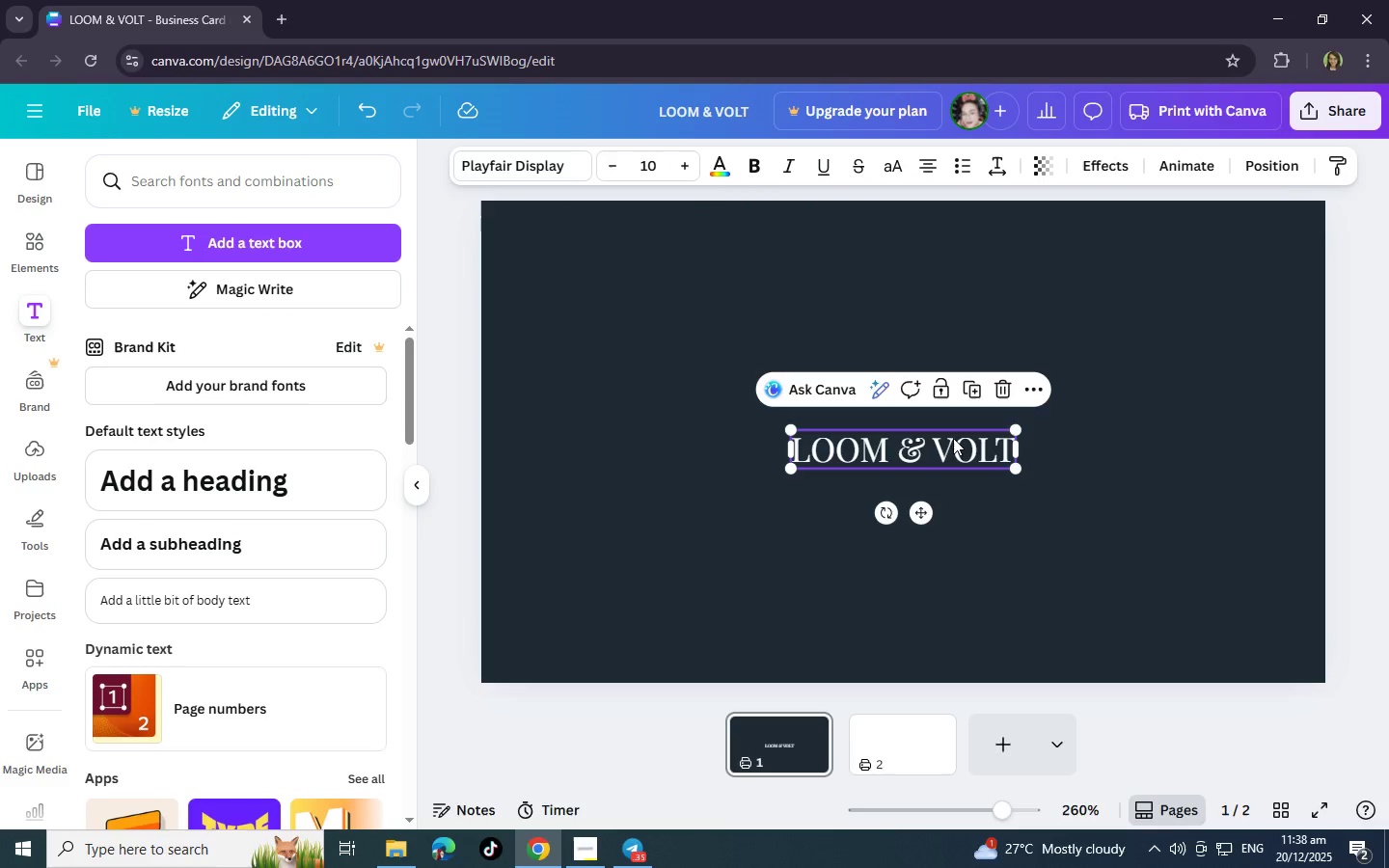 
right_click([953, 438])
 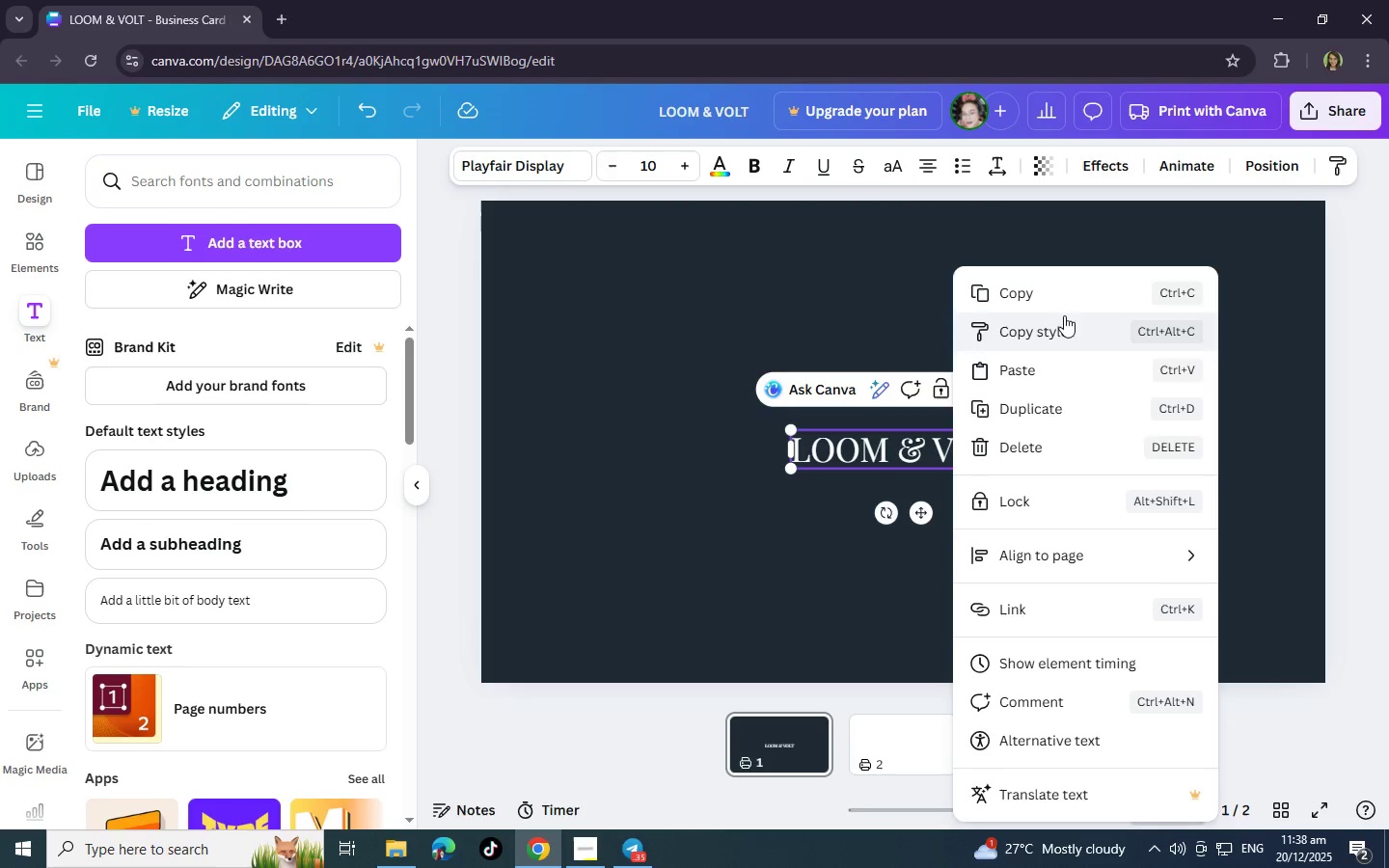 
double_click([1055, 295])
 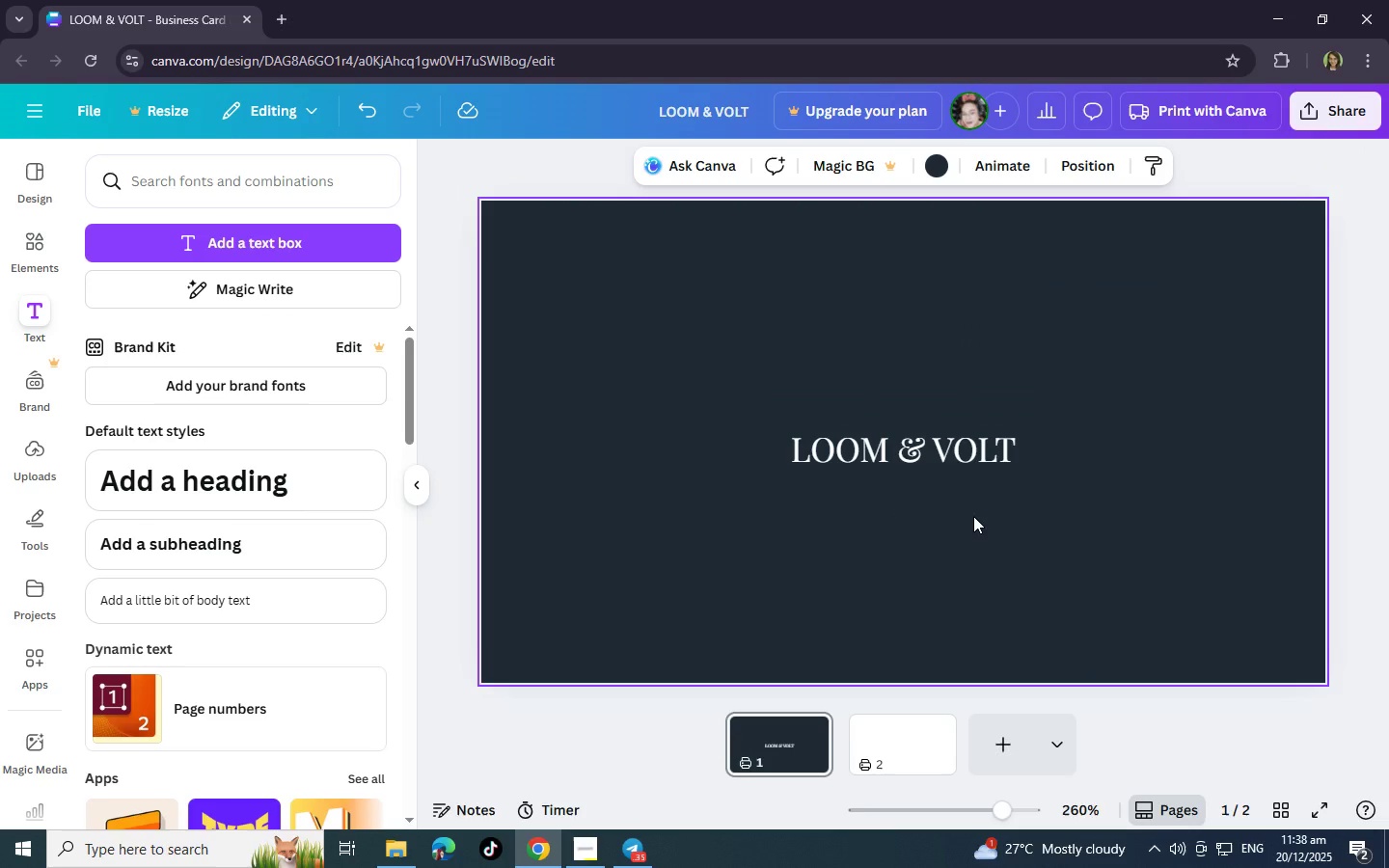 
triple_click([1043, 556])
 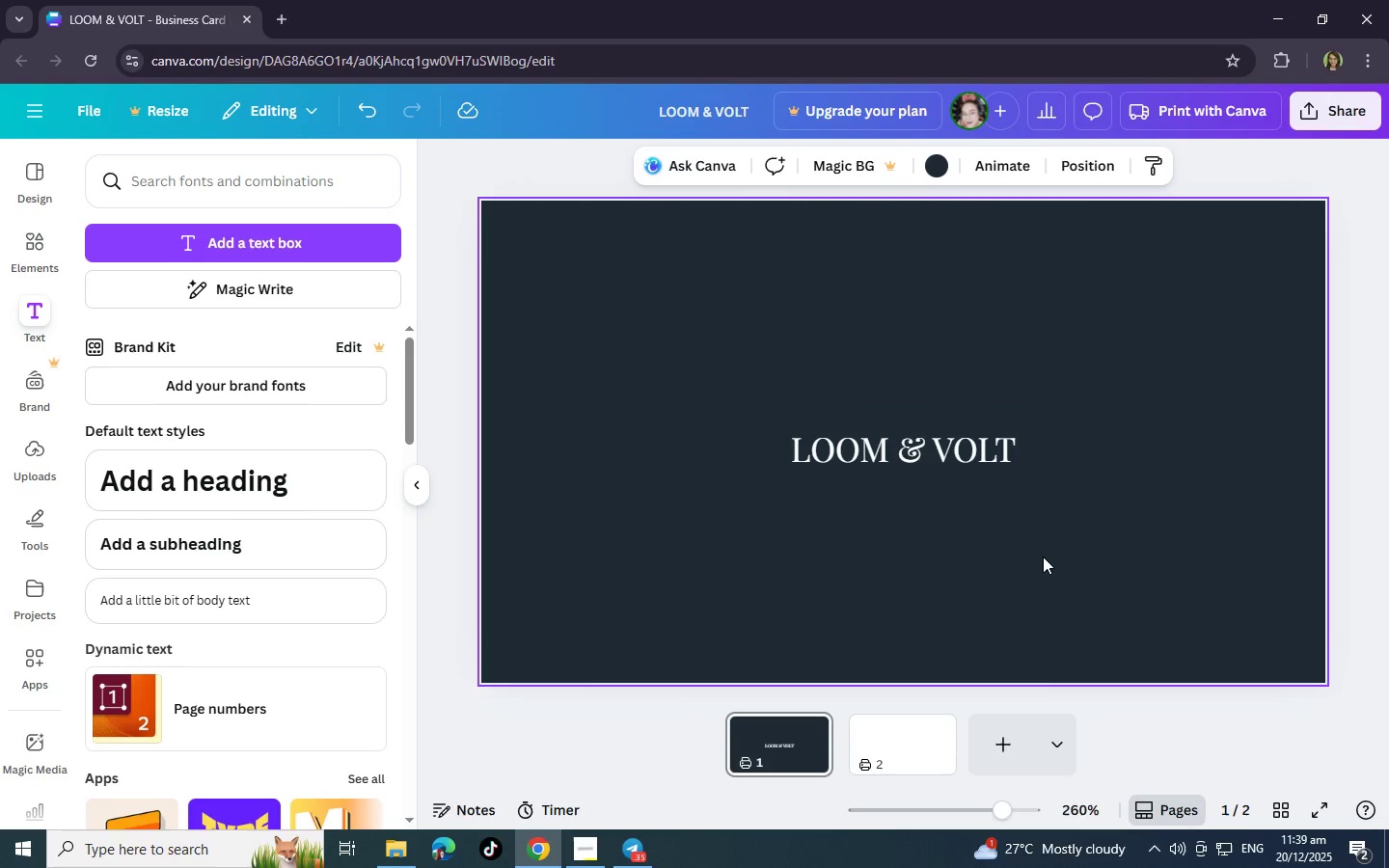 
key(Control+V)
 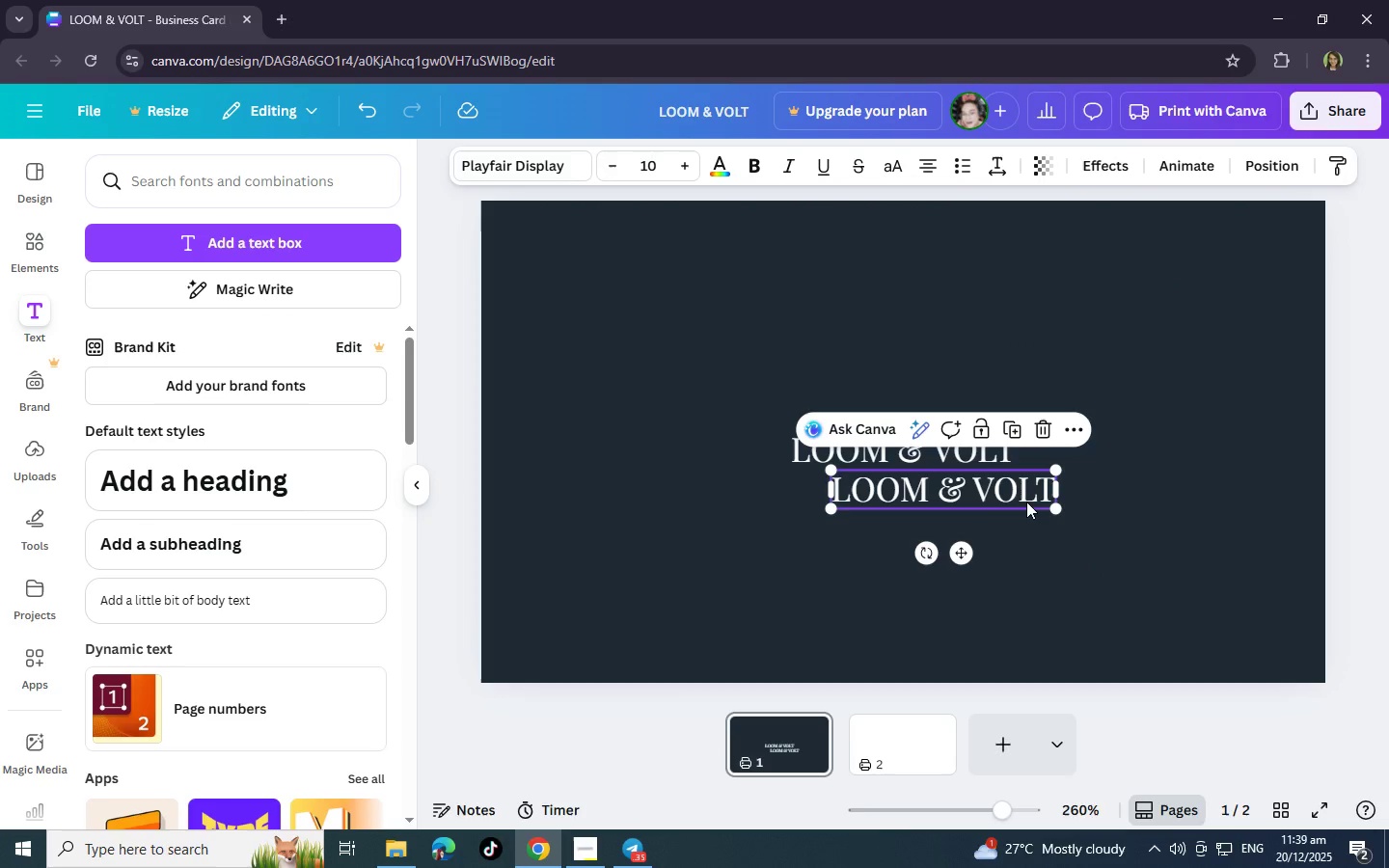 
left_click_drag(start_coordinate=[1026, 502], to_coordinate=[1017, 570])
 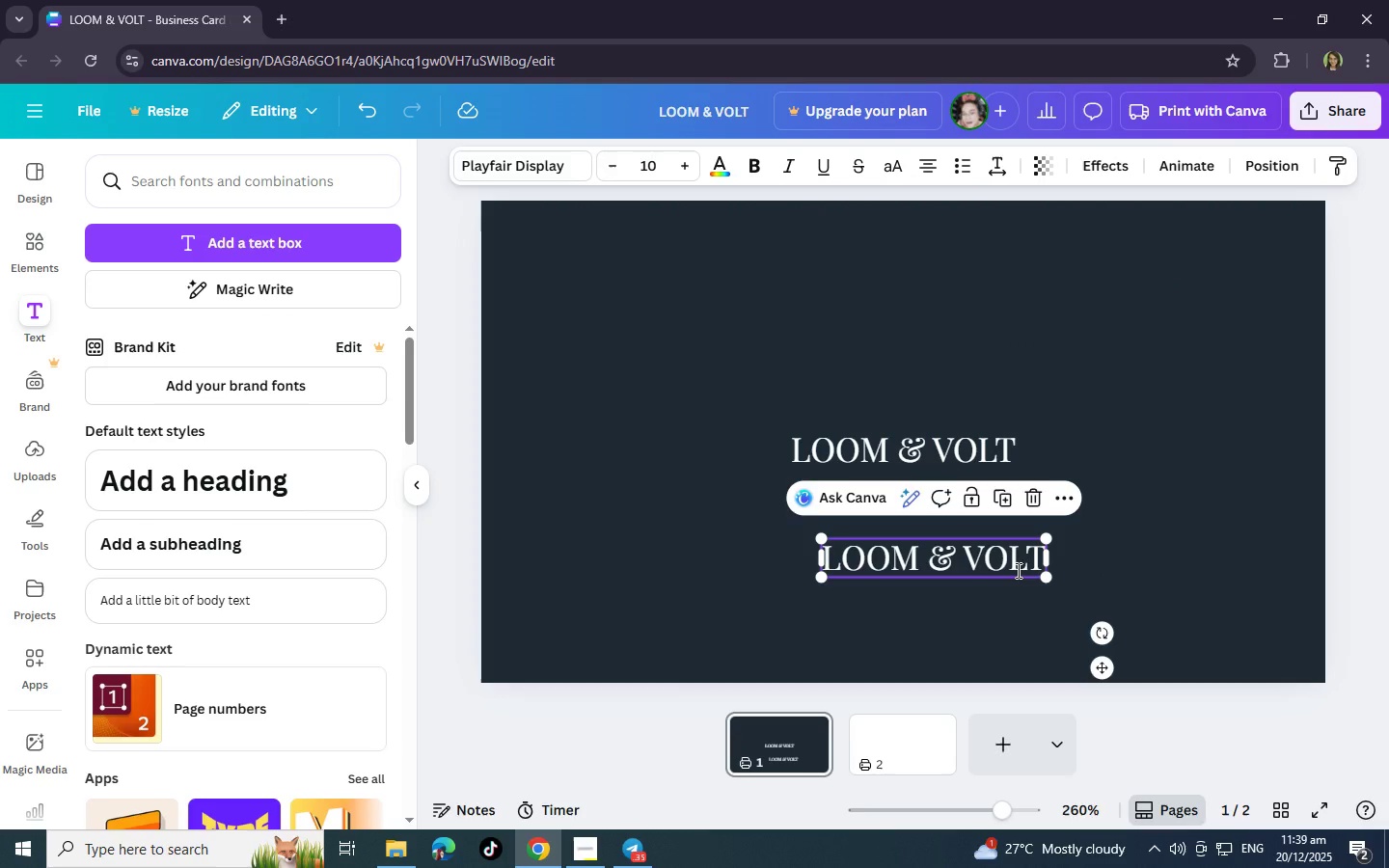 
left_click([1017, 570])
 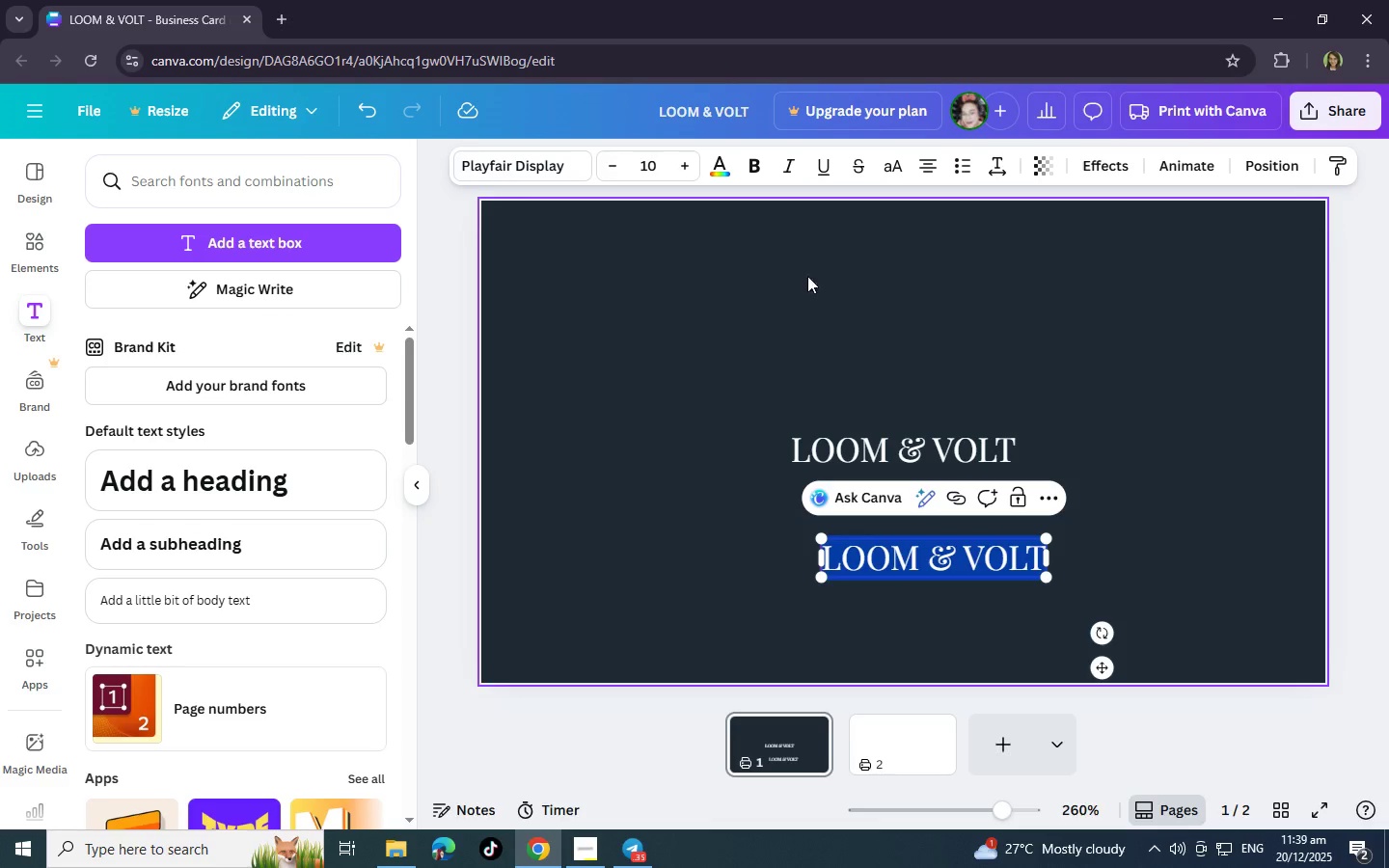 
left_click([609, 169])
 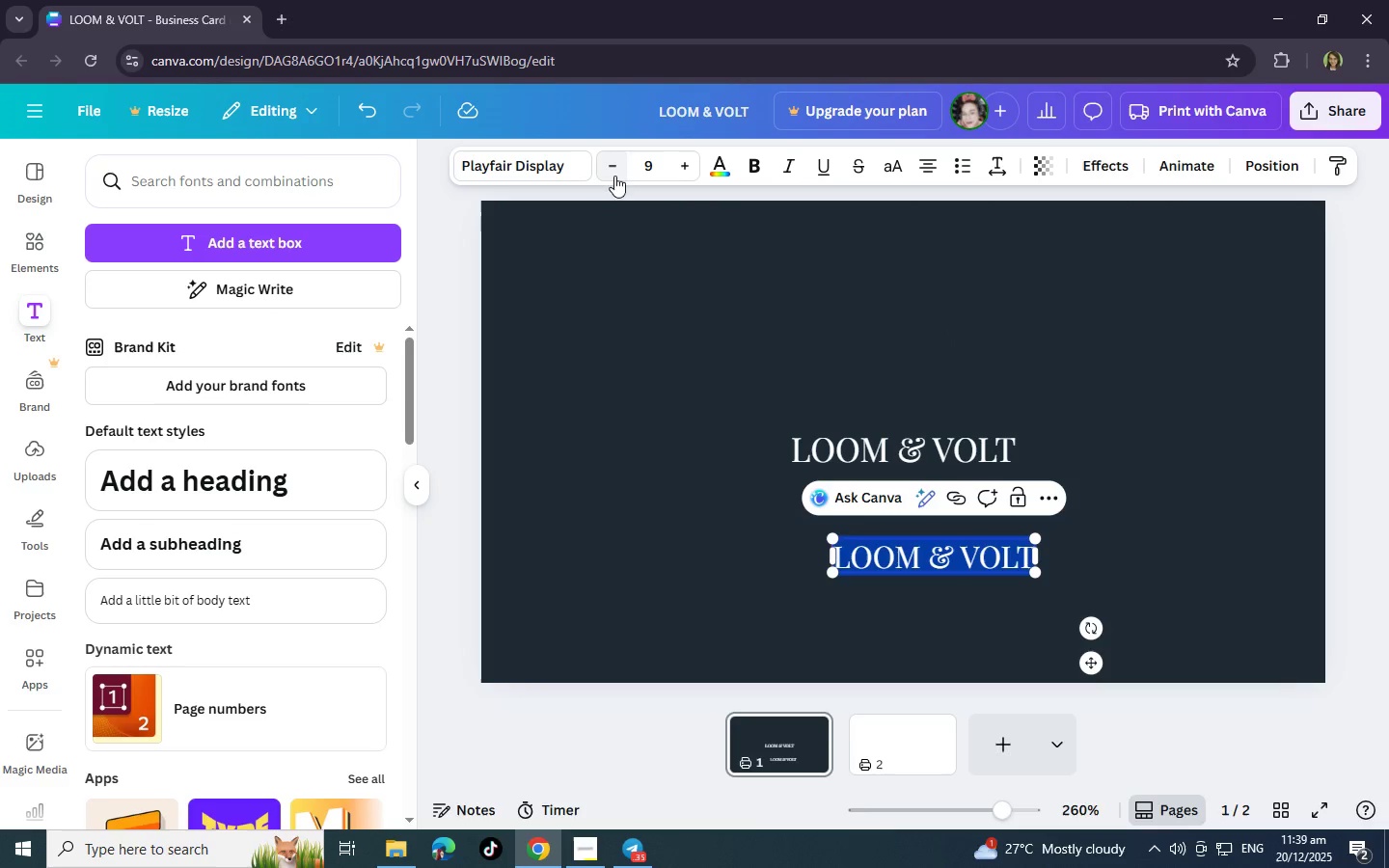 
wait(5.91)
 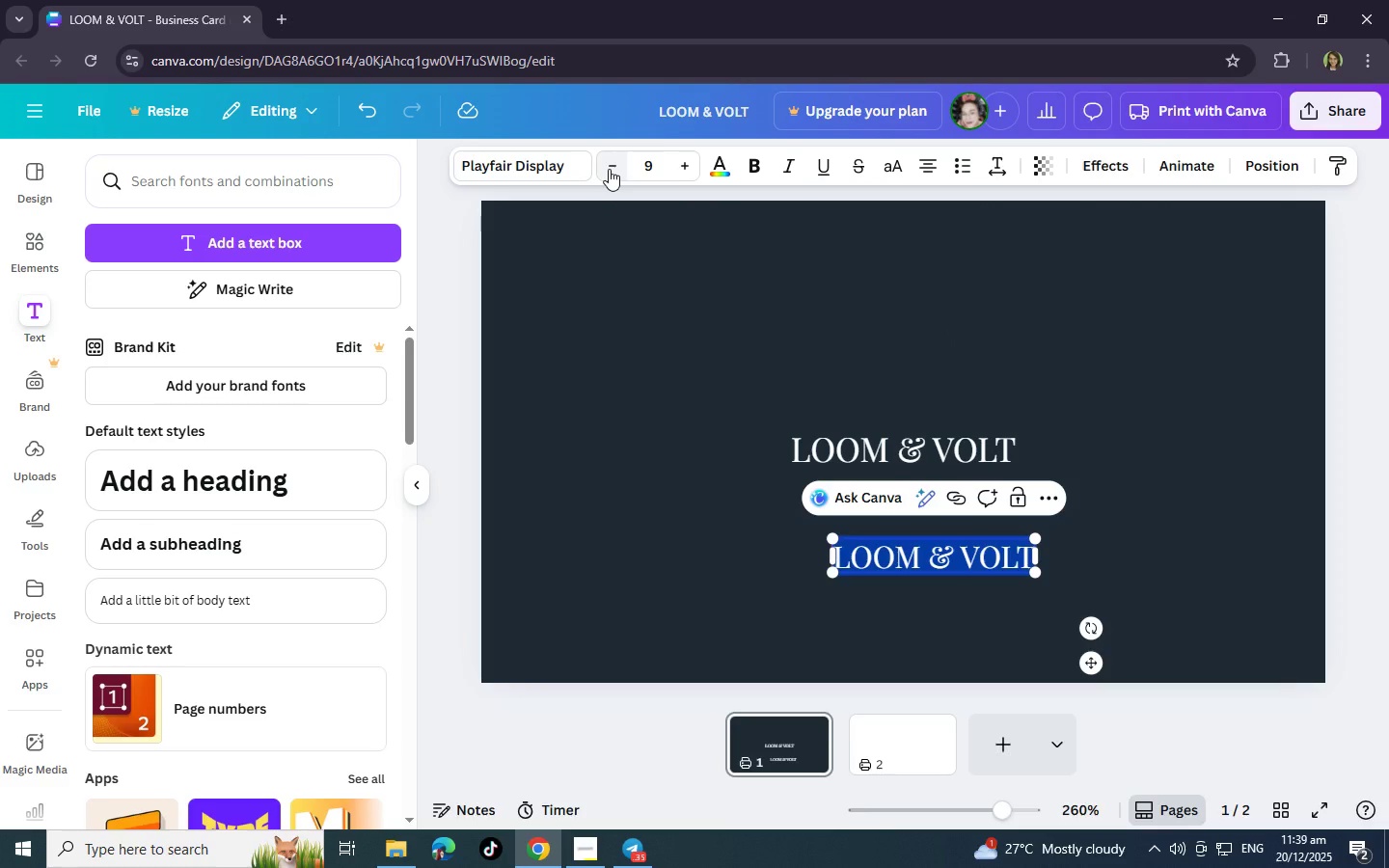 
left_click([1025, 551])
 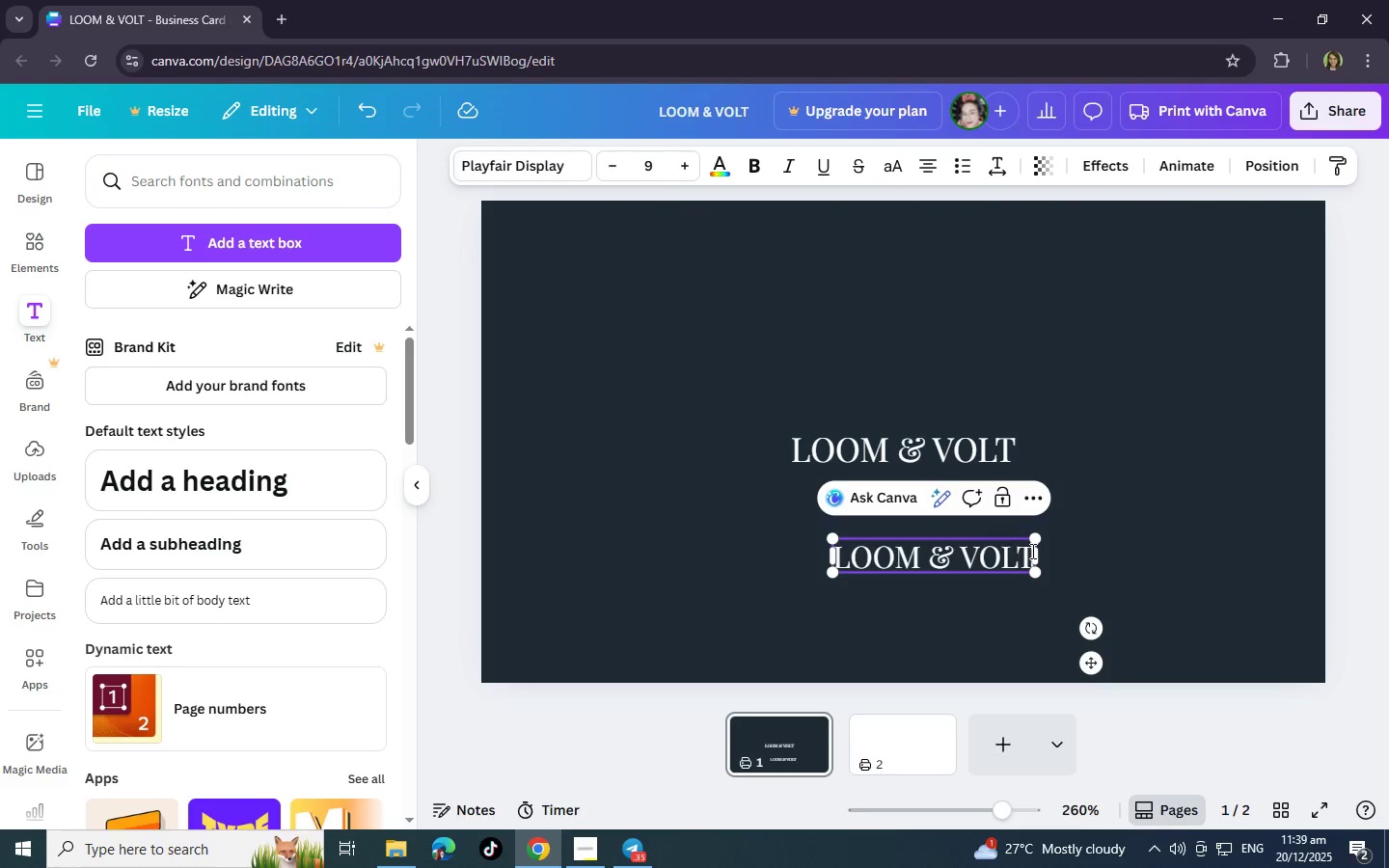 
left_click([1031, 551])
 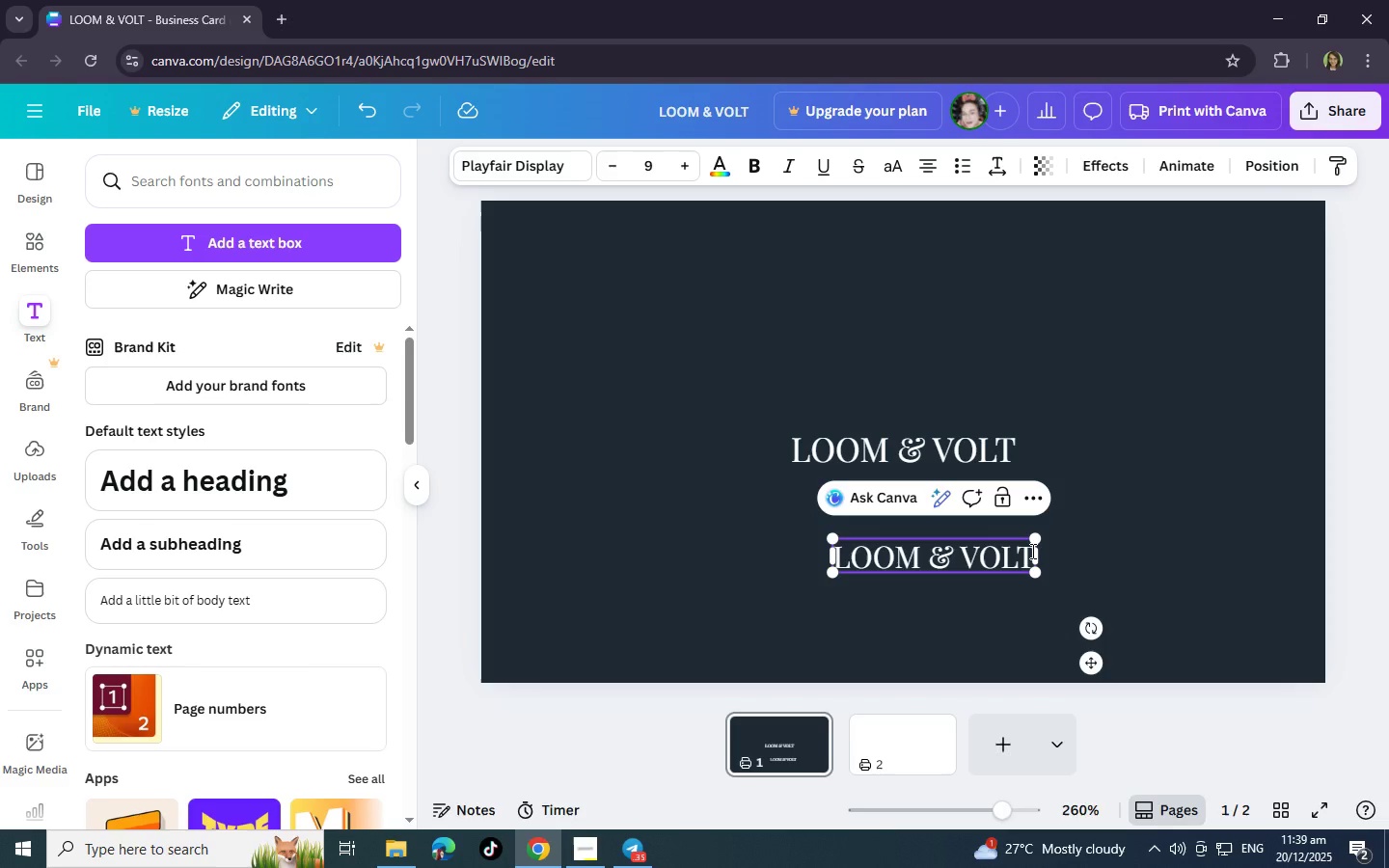 
key(Backspace)
key(Backspace)
key(Backspace)
key(Backspace)
key(Backspace)
key(Backspace)
key(Backspace)
key(Backspace)
key(Backspace)
key(Backspace)
key(Backspace)
type(Classi c)
key(Backspace)
key(Backspace)
type(c)
 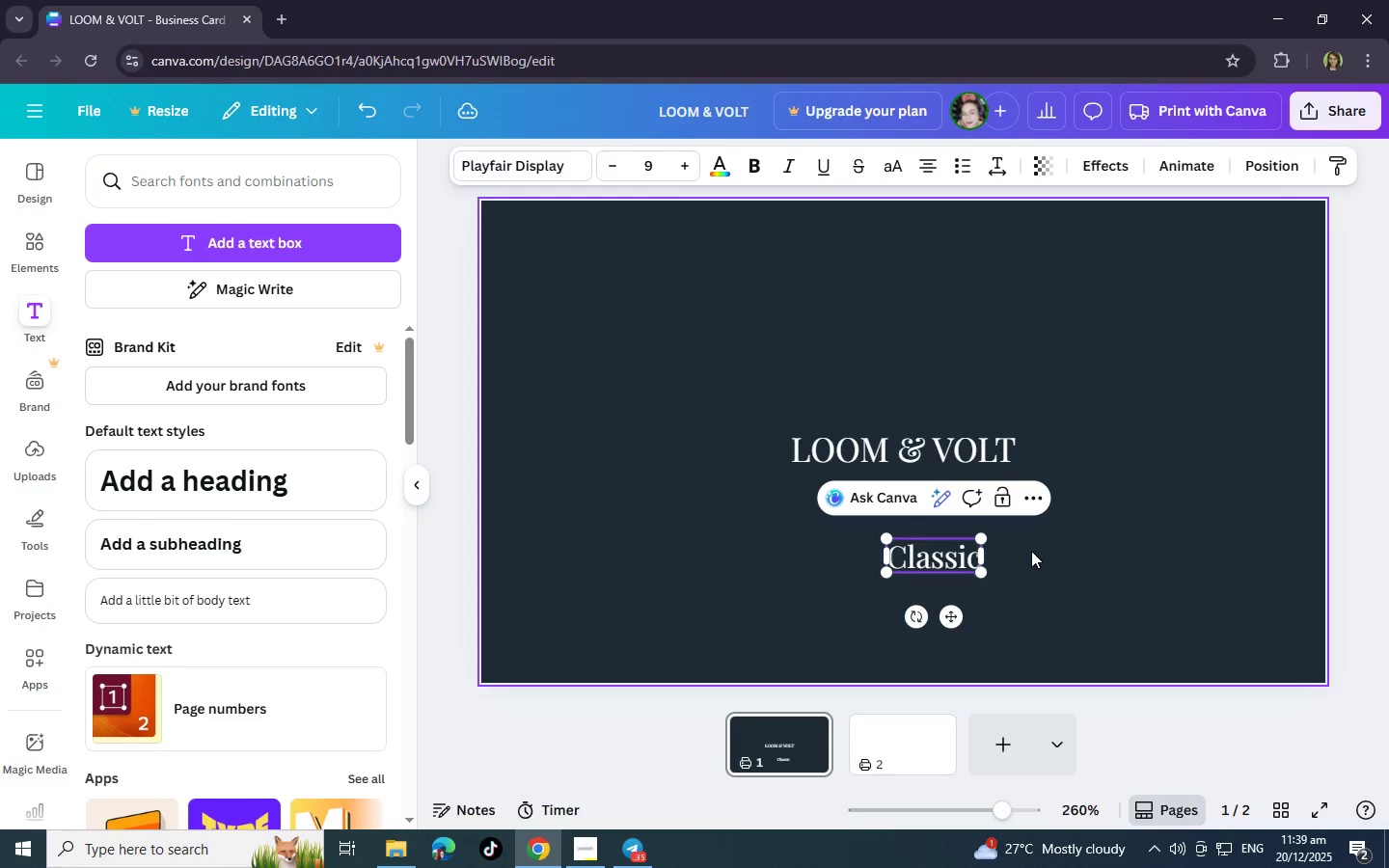 
type( AUto)
key(Backspace)
type(==)
key(Backspace)
key(Backspace)
key(Backspace)
key(Backspace)
type(uto Elcctric)
 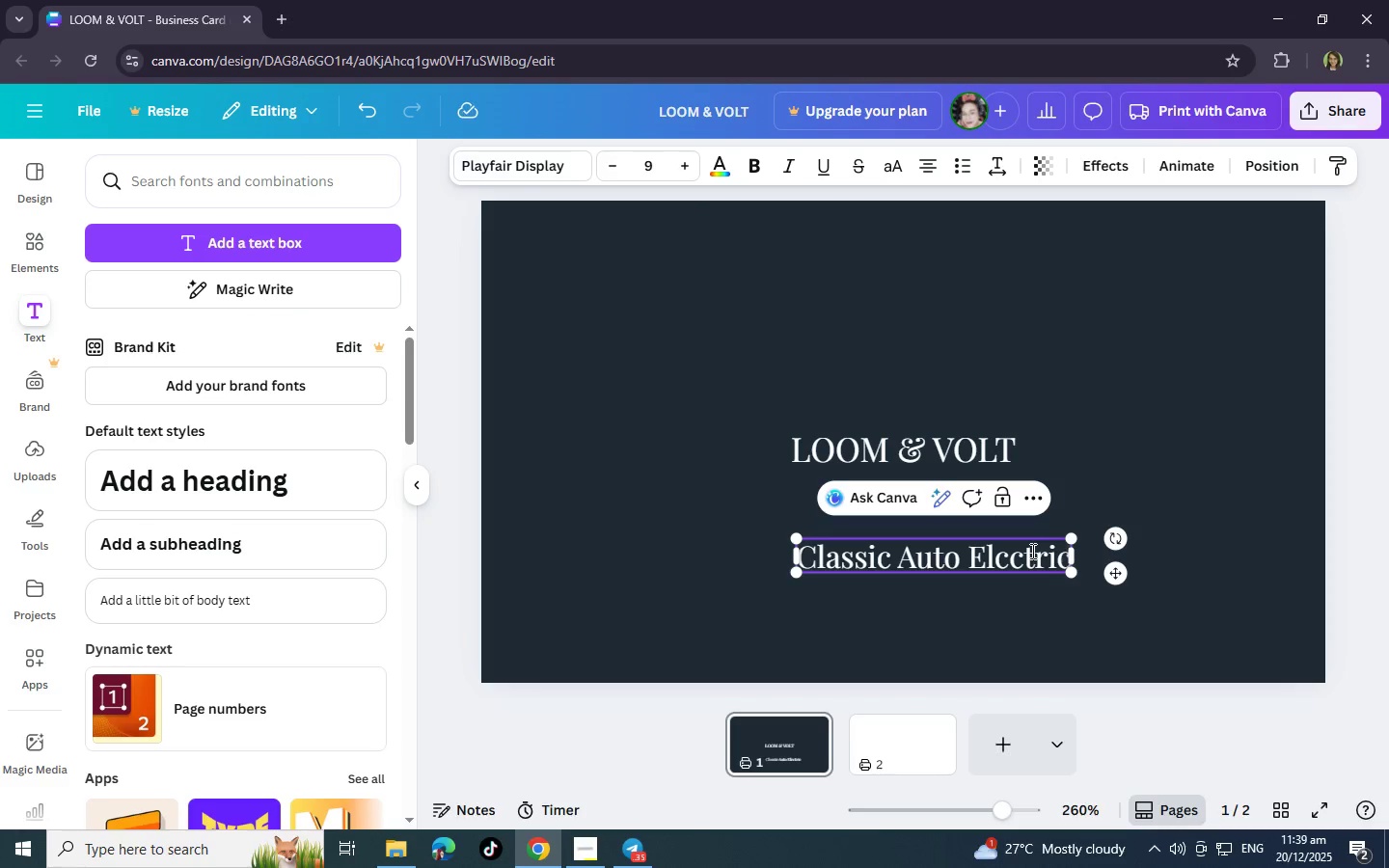 
key(S)
 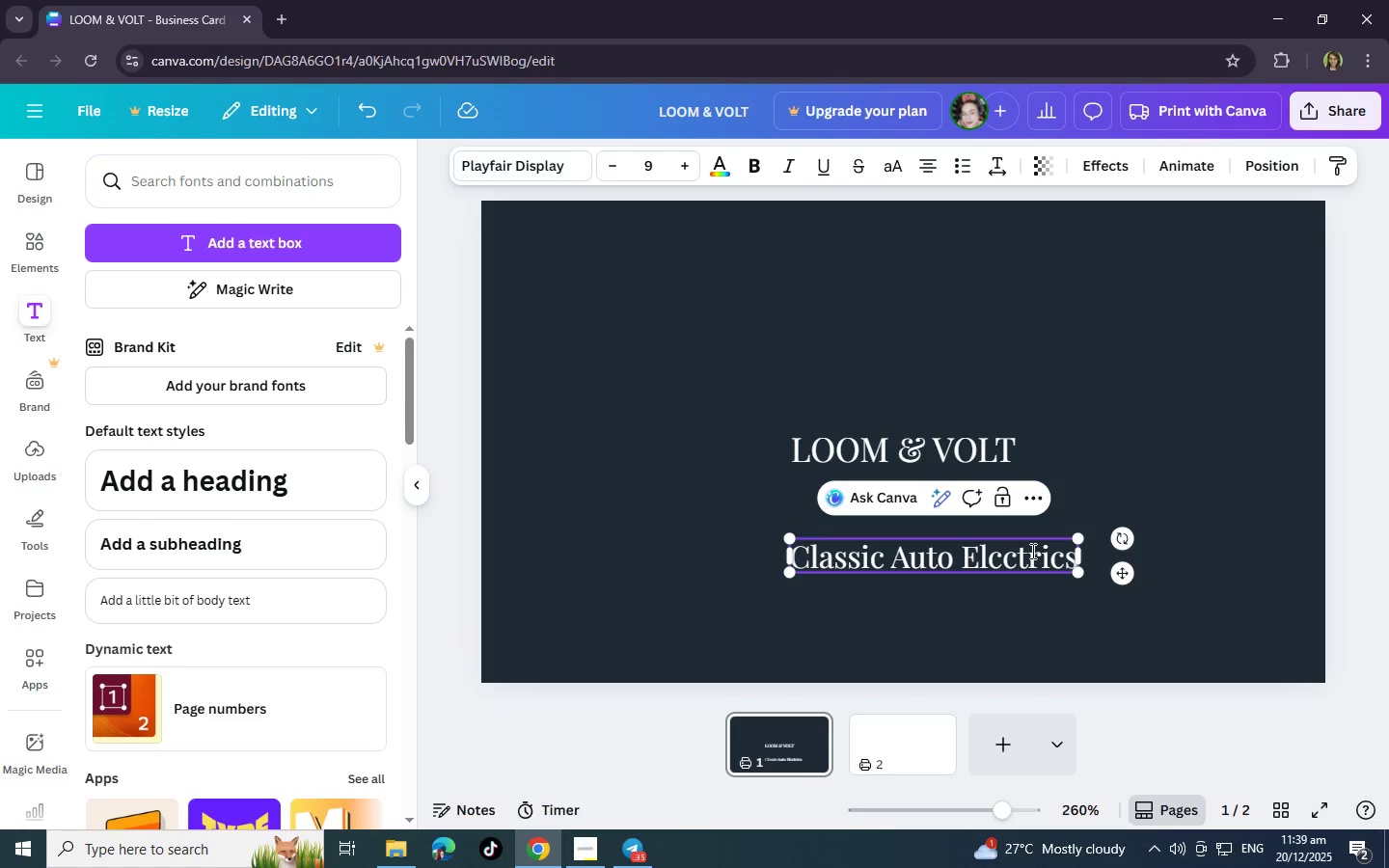 
key(Space)
 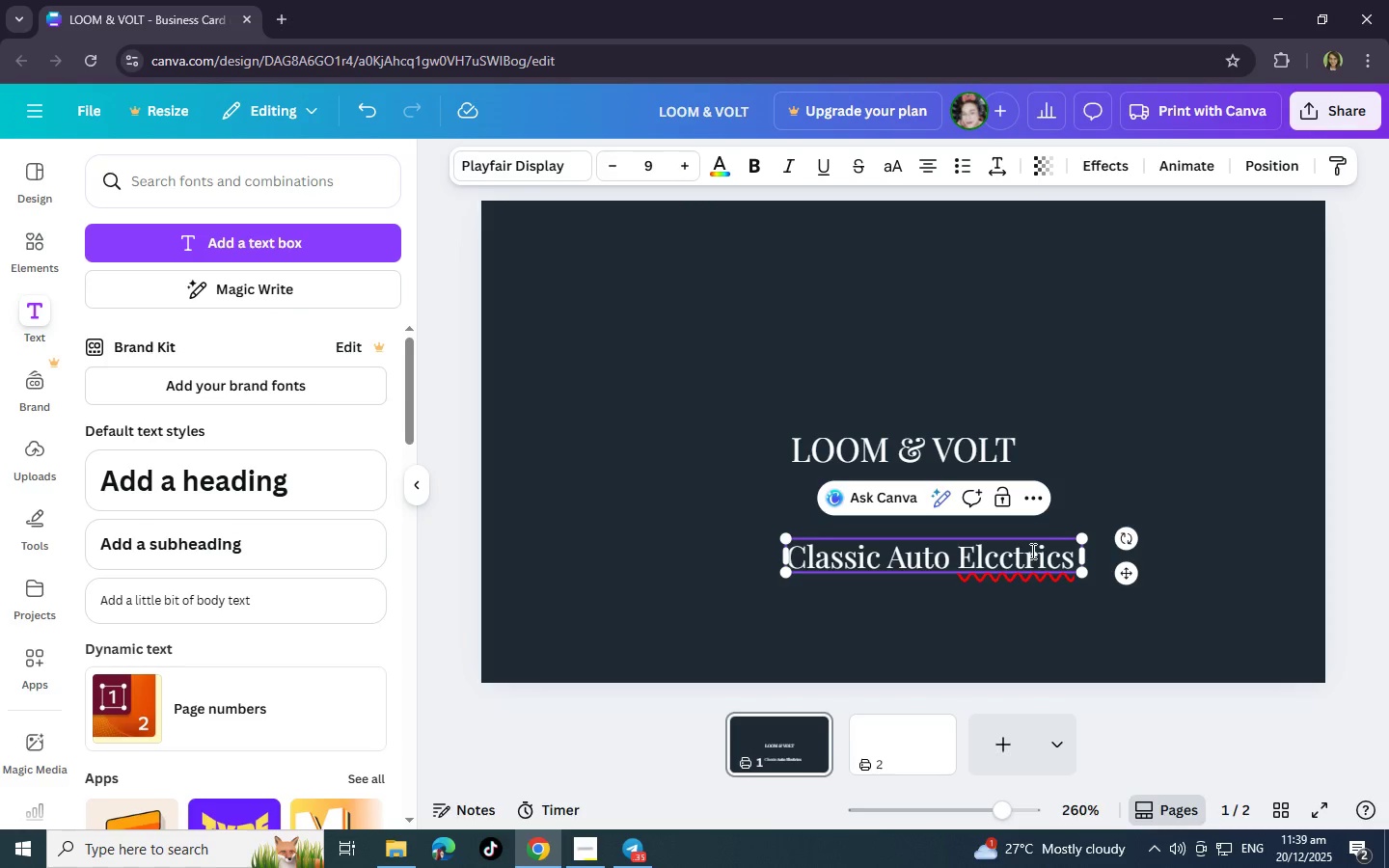 
scroll: coordinate [1031, 551], scroll_direction: up, amount: 1.0
 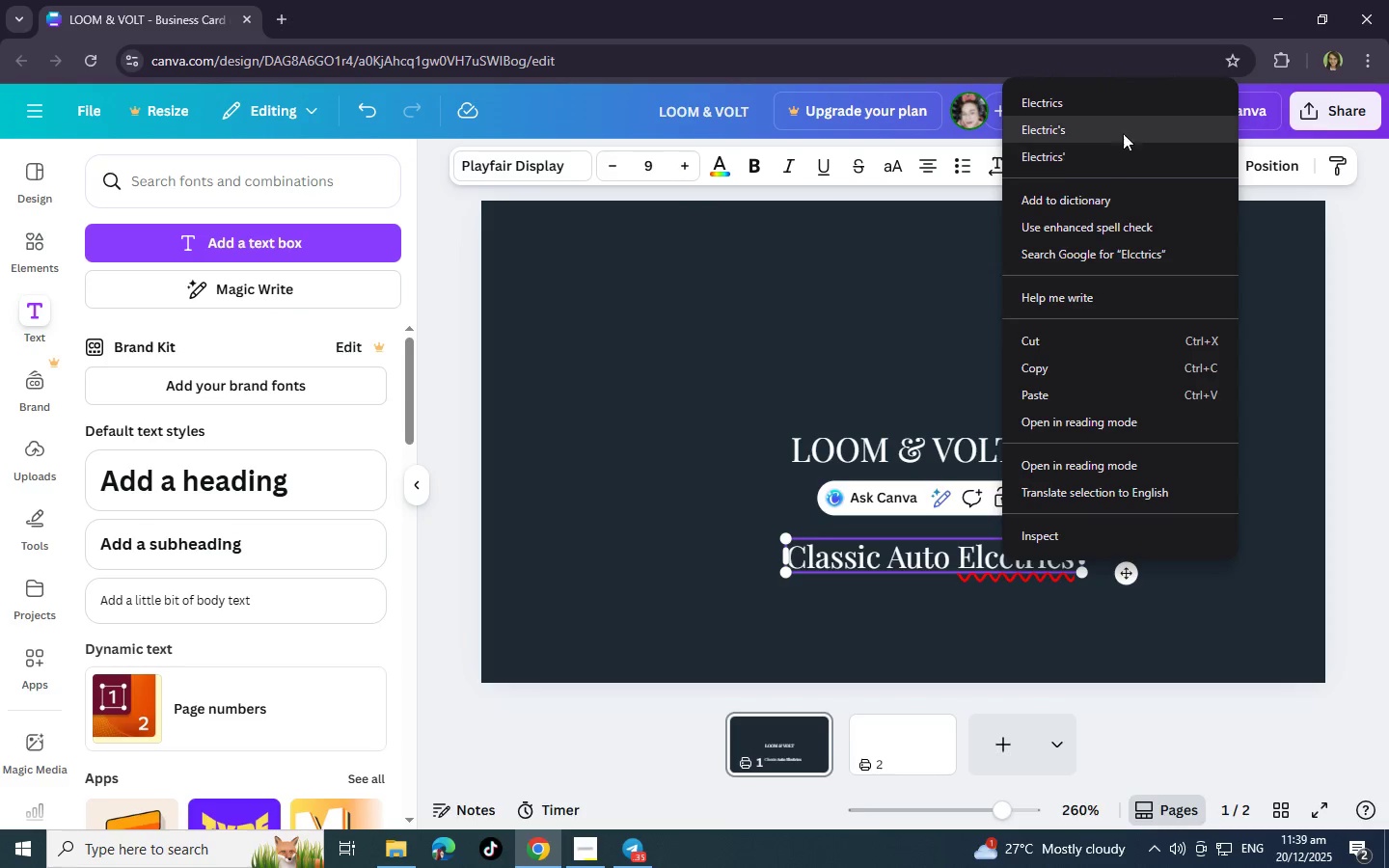 
left_click([1119, 107])
 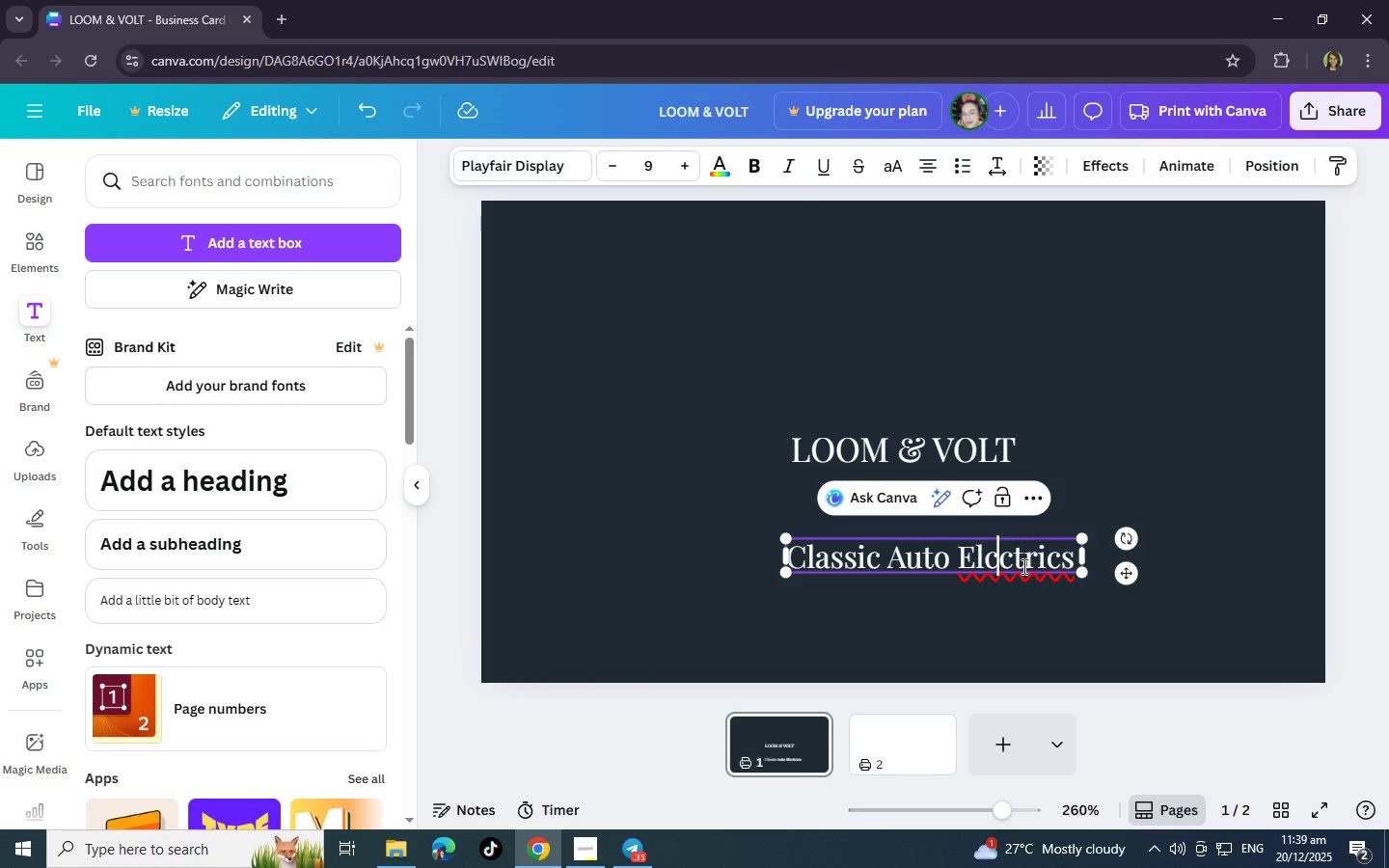 
key(Backspace)
 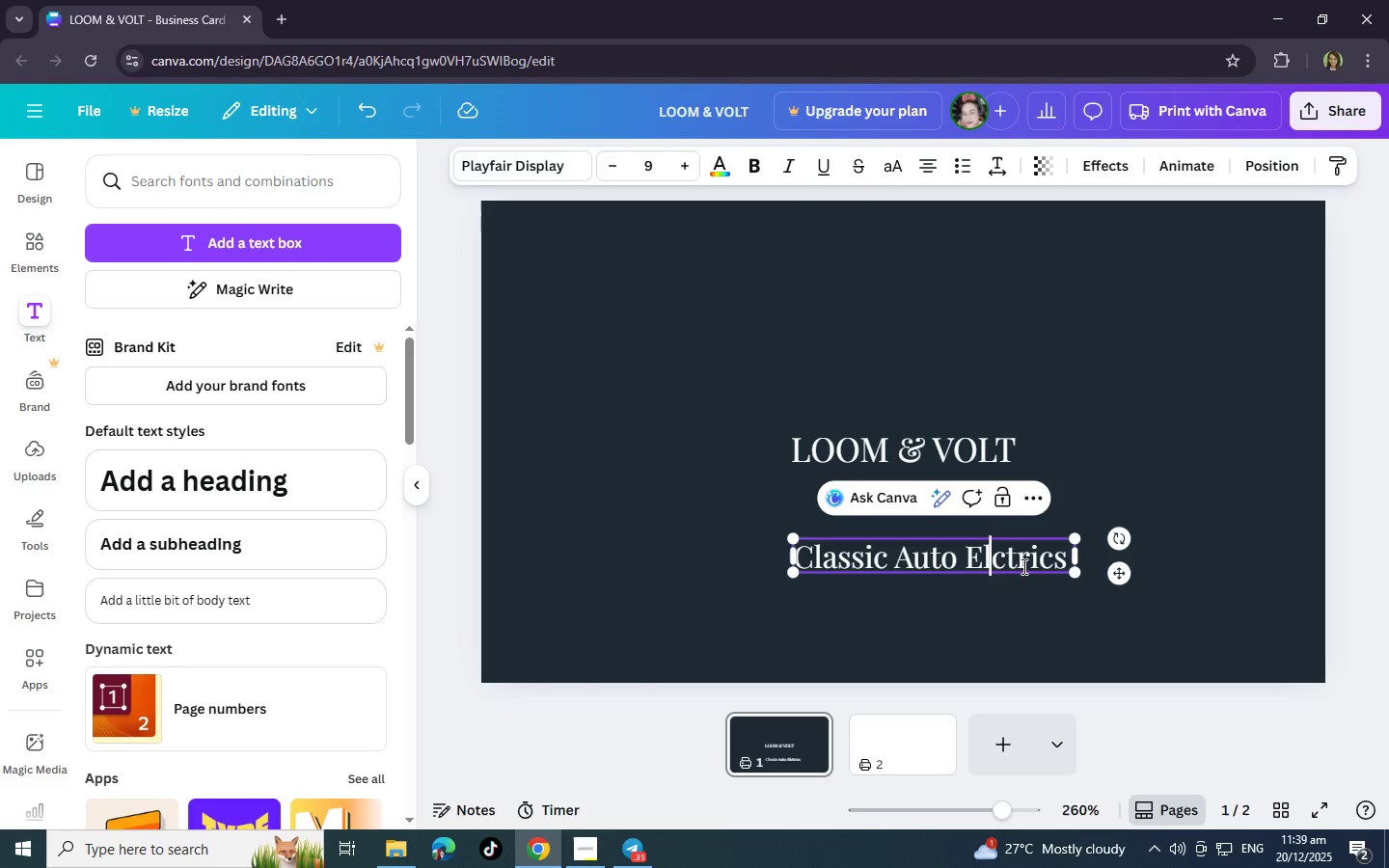 
key(E)
 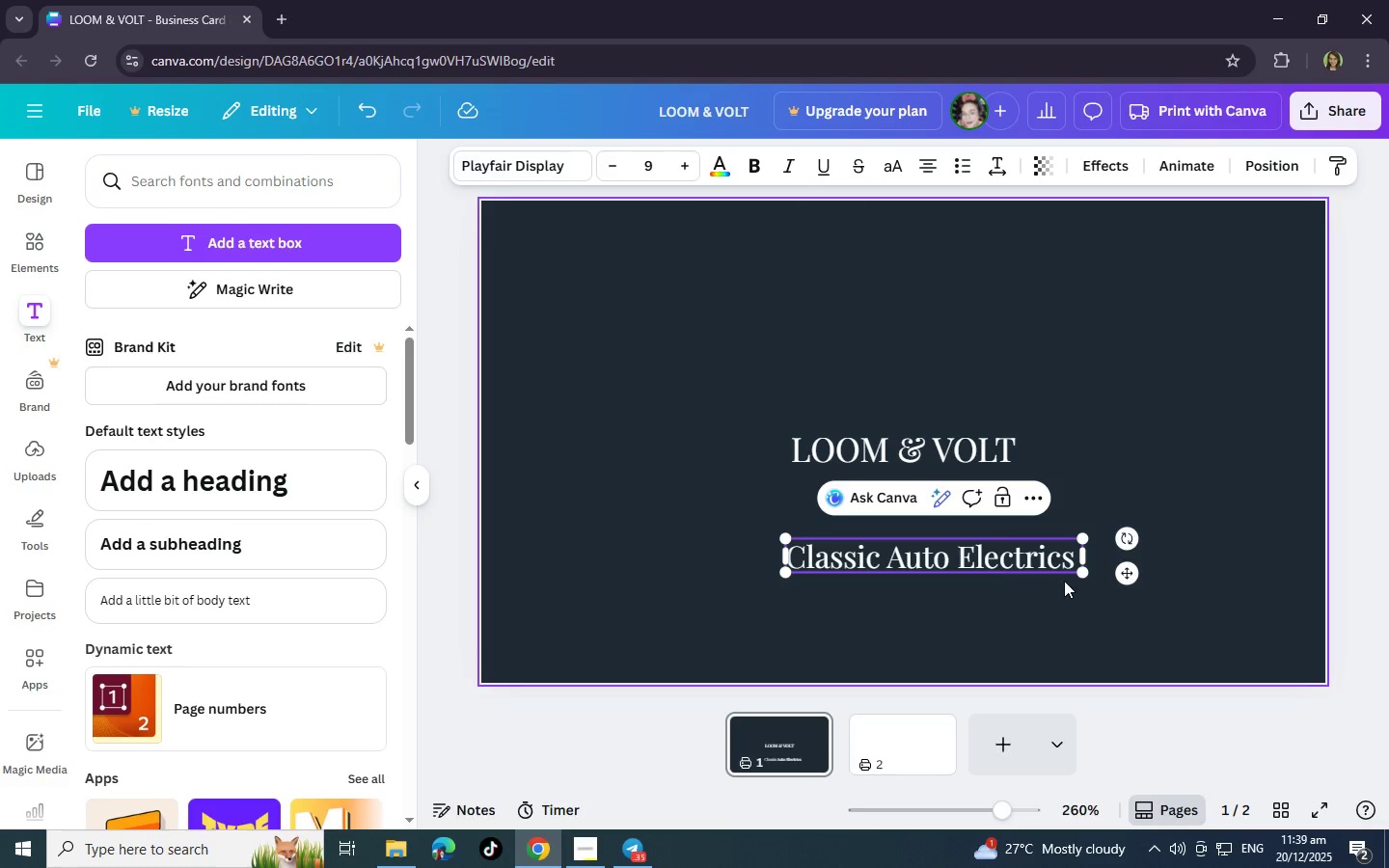 
double_click([1066, 558])
 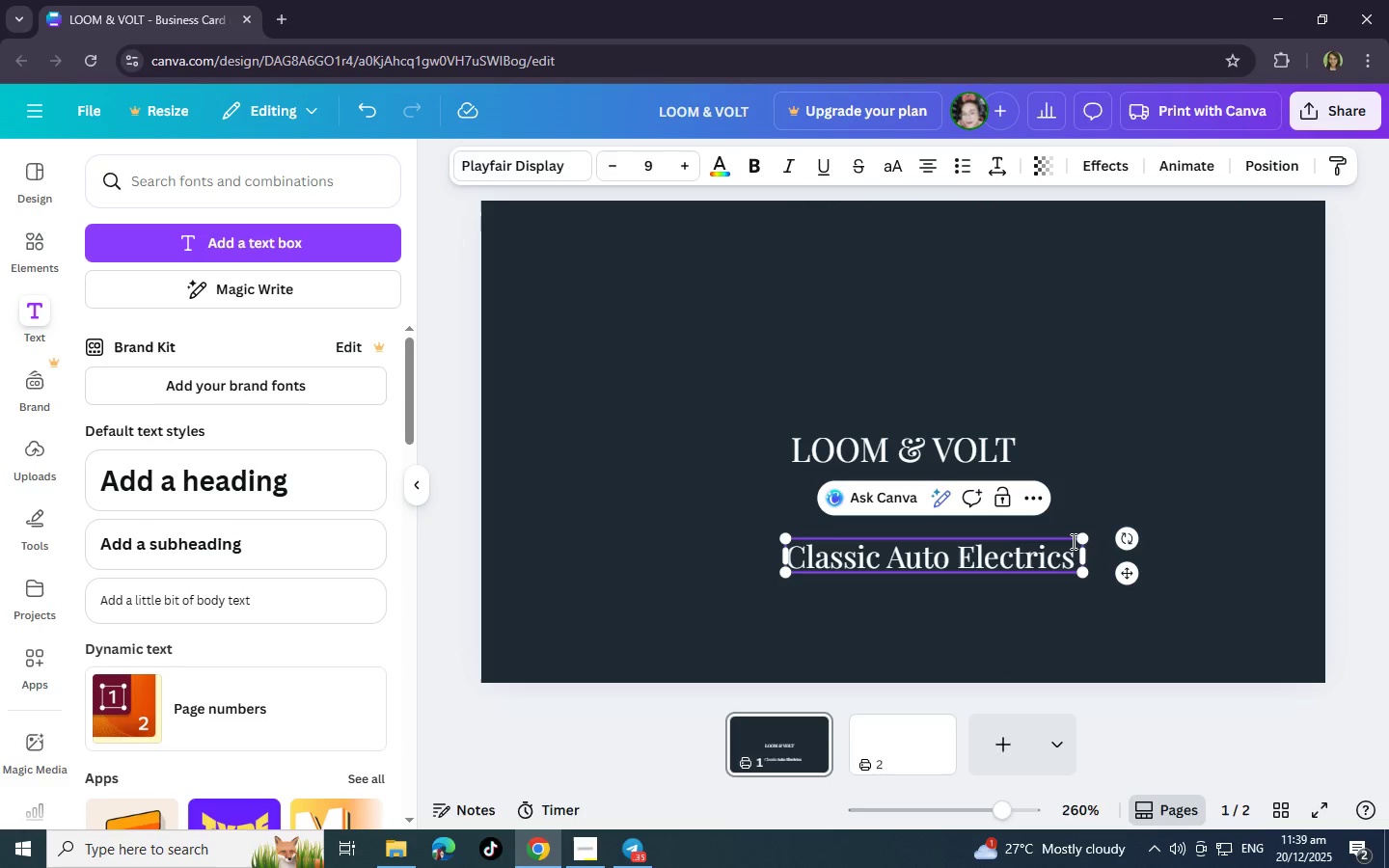 
wait(5.58)
 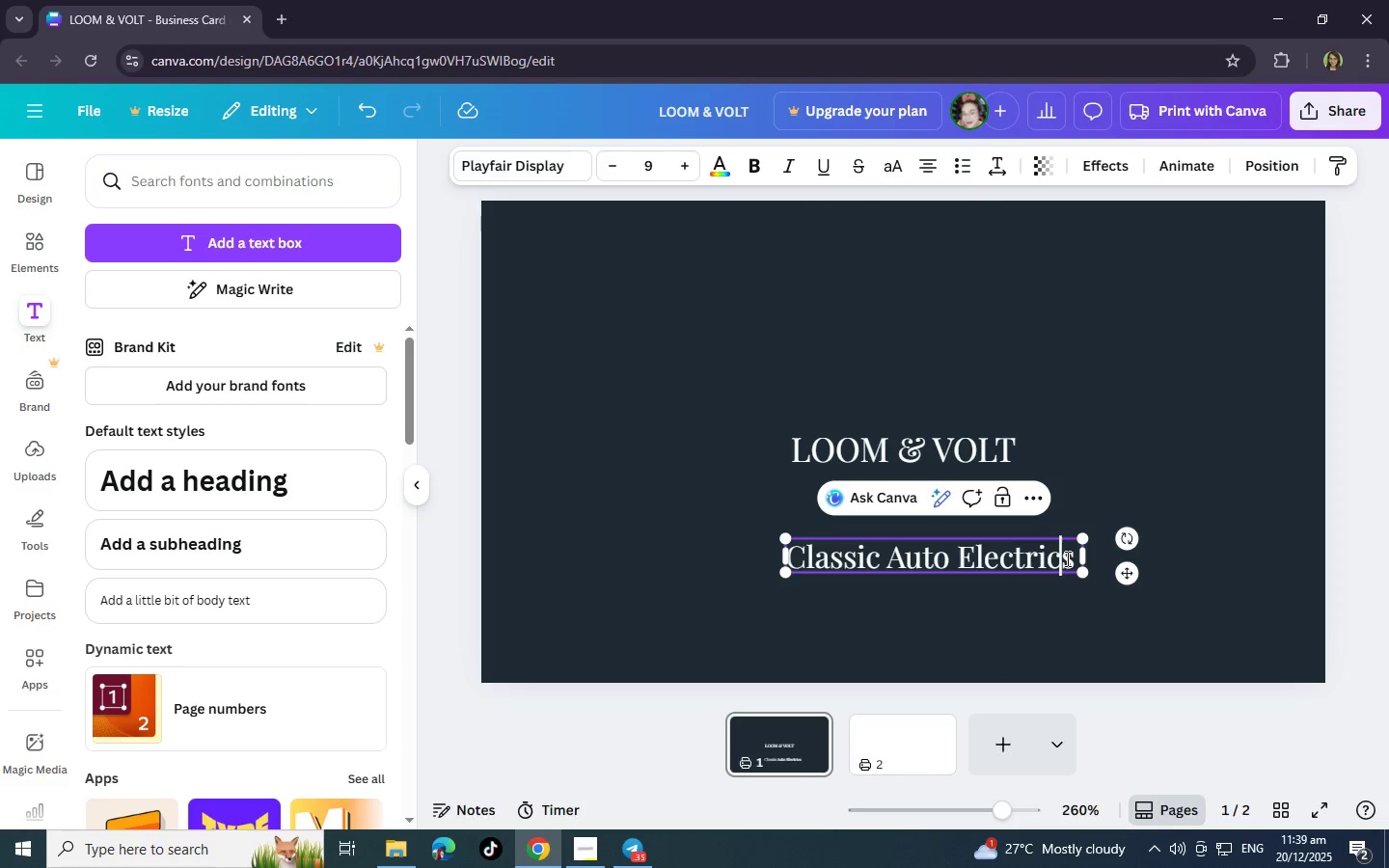 
left_click_drag(start_coordinate=[1126, 573], to_coordinate=[1113, 524])
 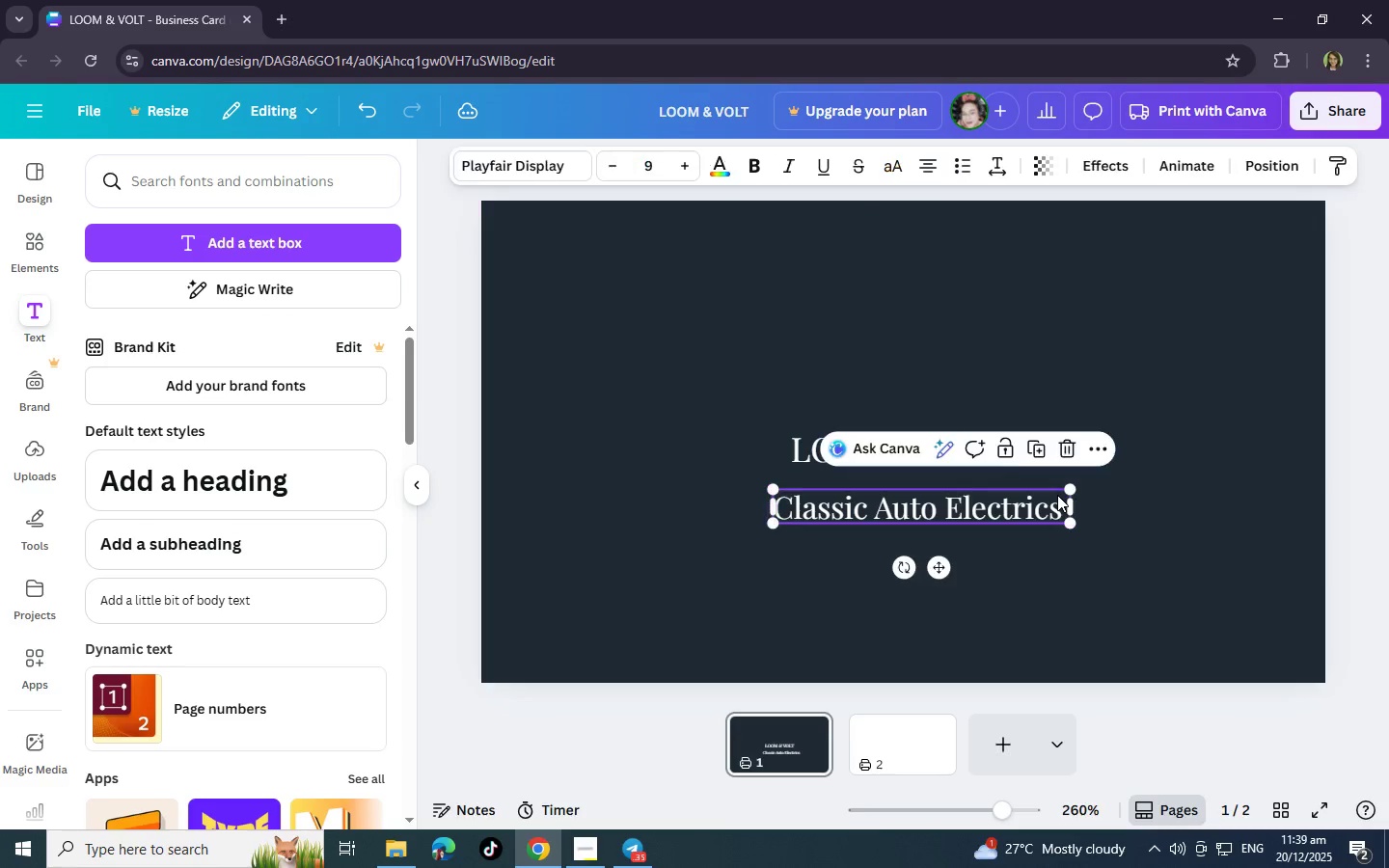 
left_click([1113, 524])
 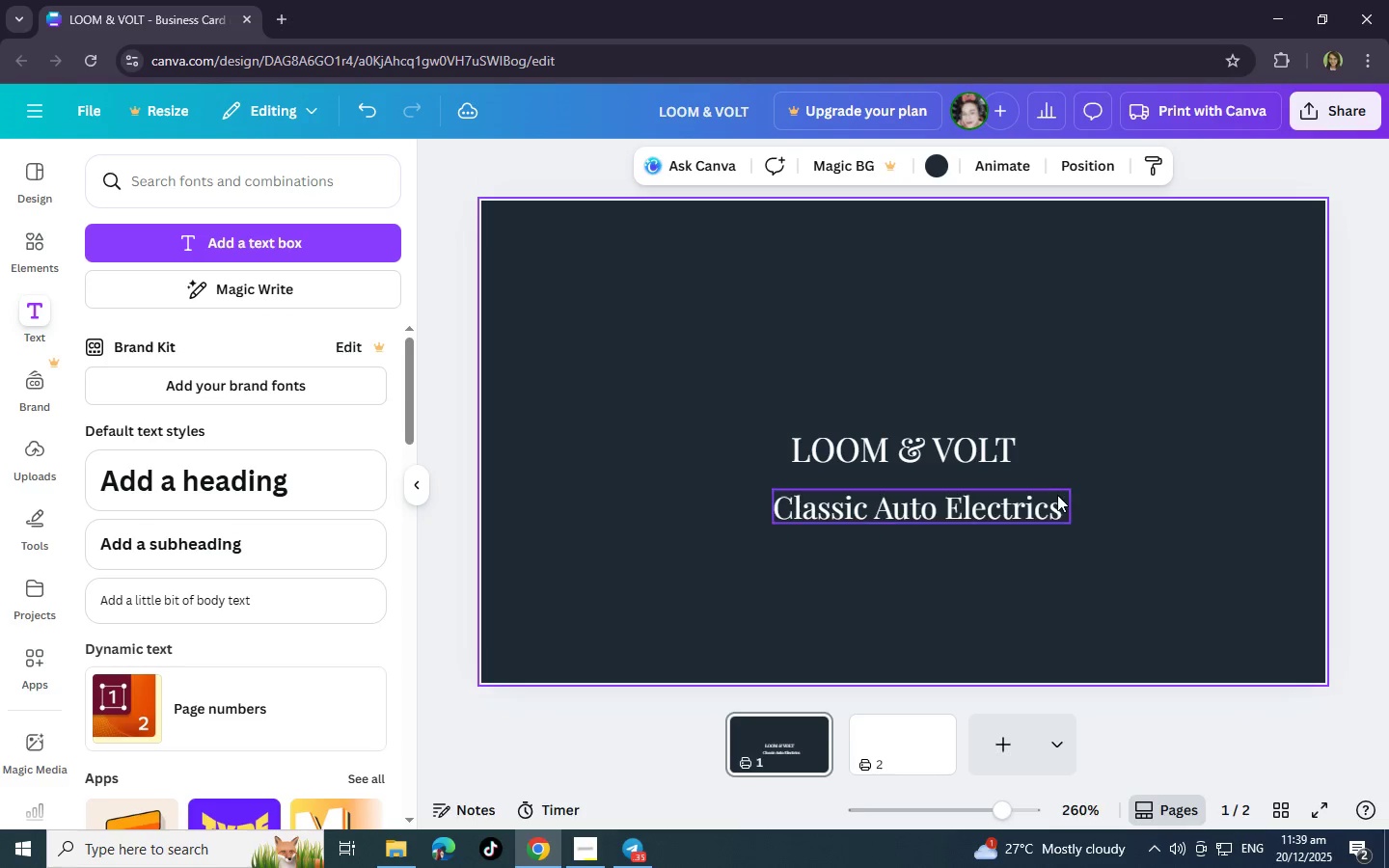 
double_click([1057, 495])
 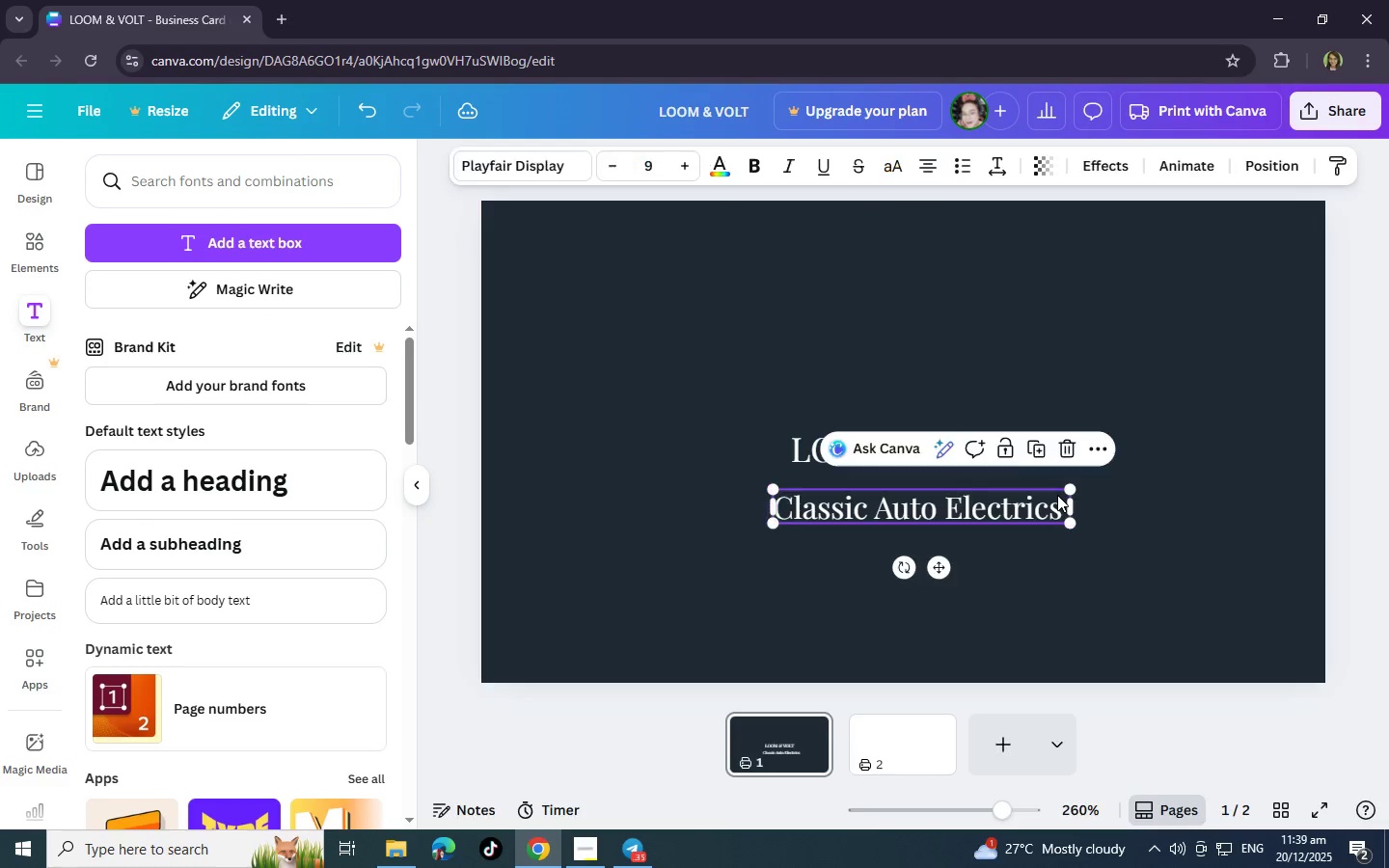 
triple_click([1057, 495])
 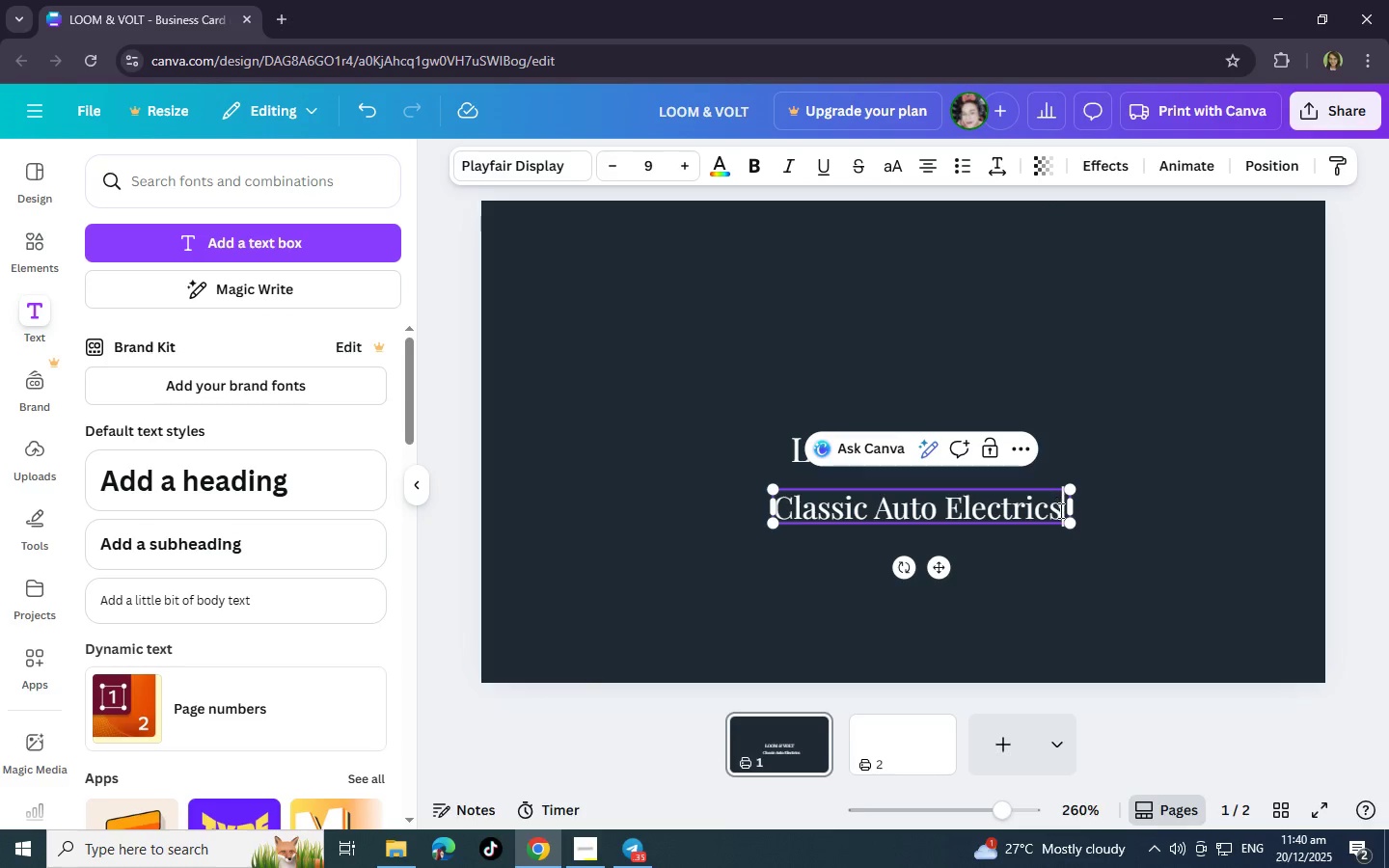 
triple_click([1060, 511])
 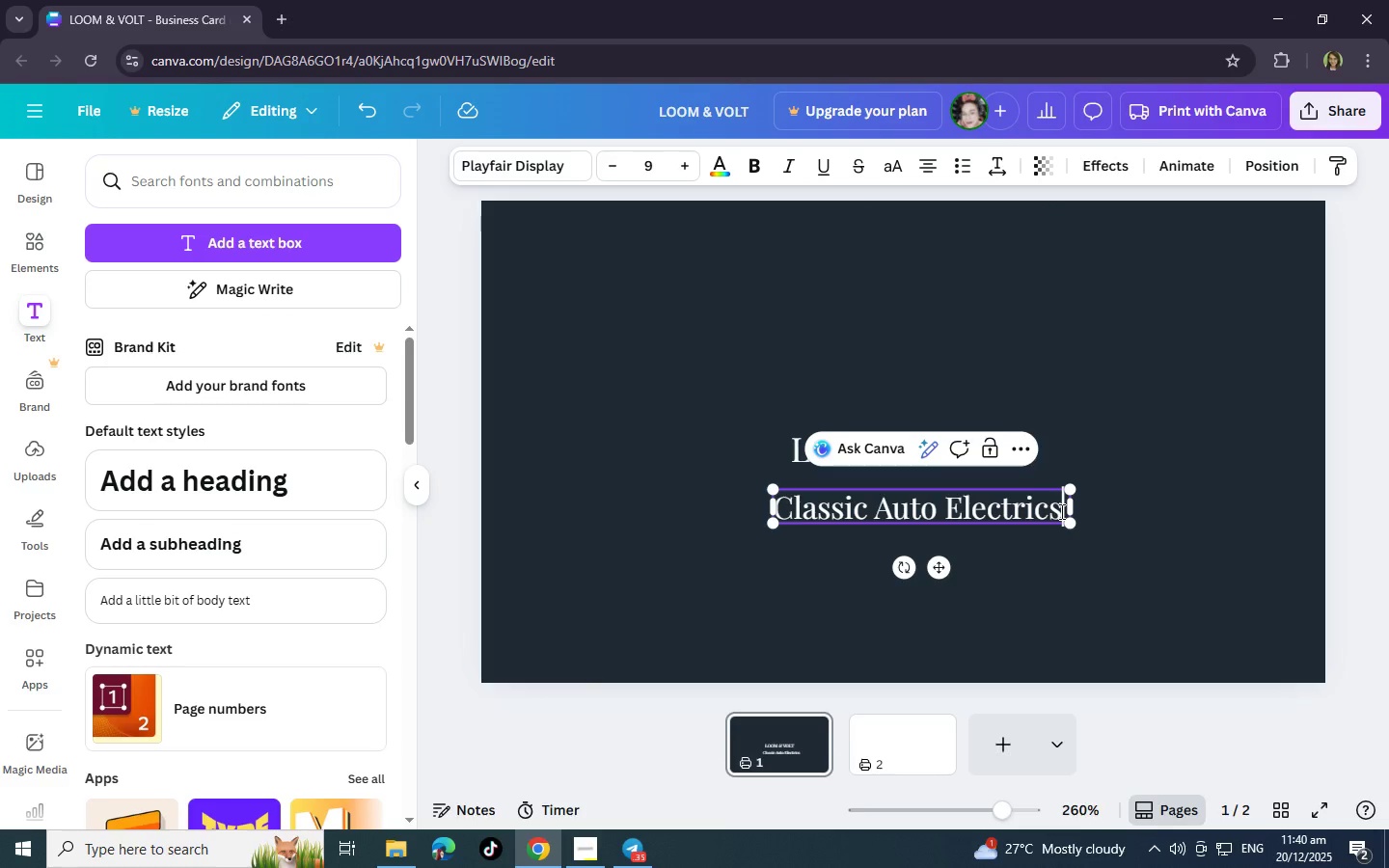 
triple_click([1060, 511])
 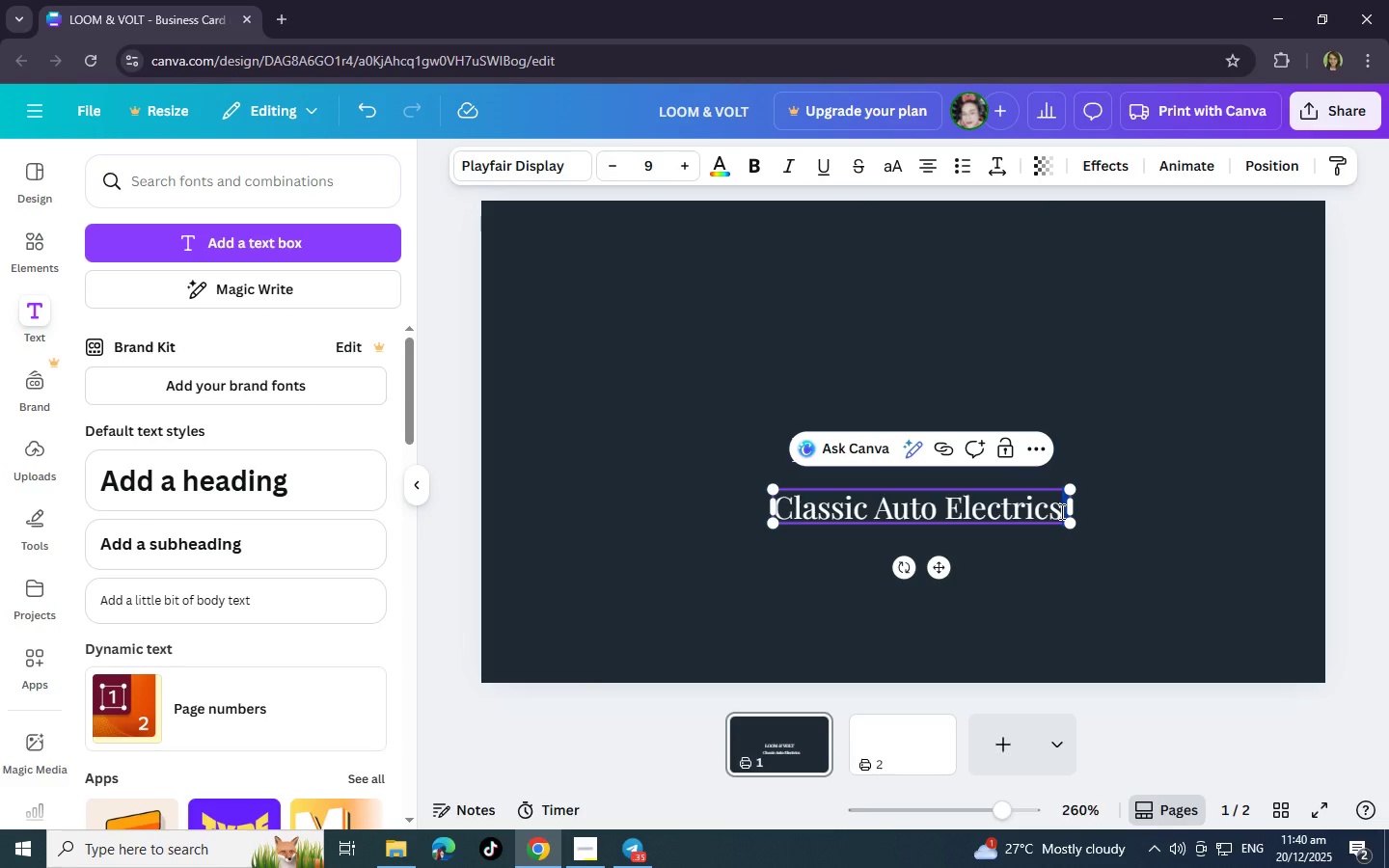 
wait(6.22)
 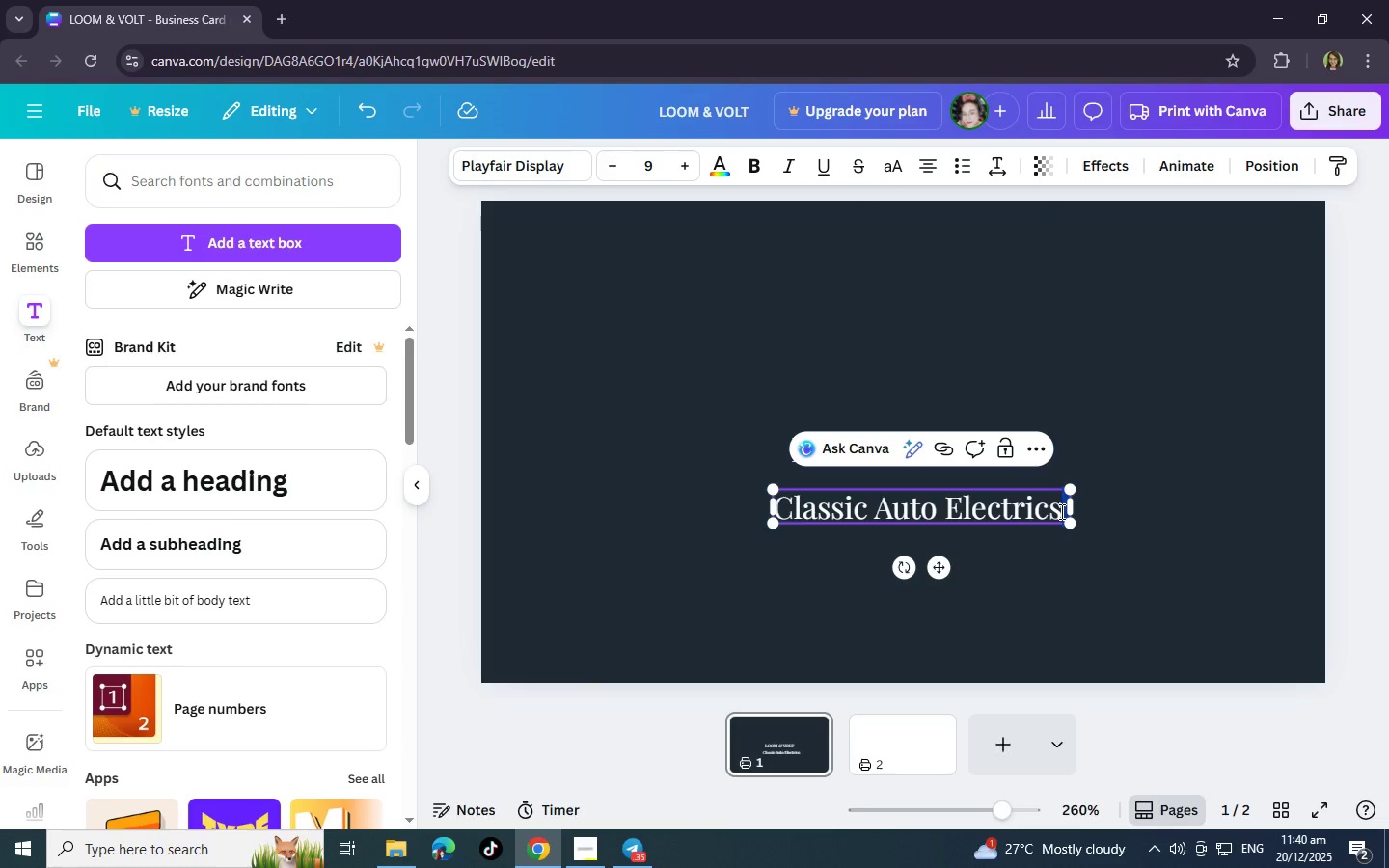 
left_click([1150, 324])
 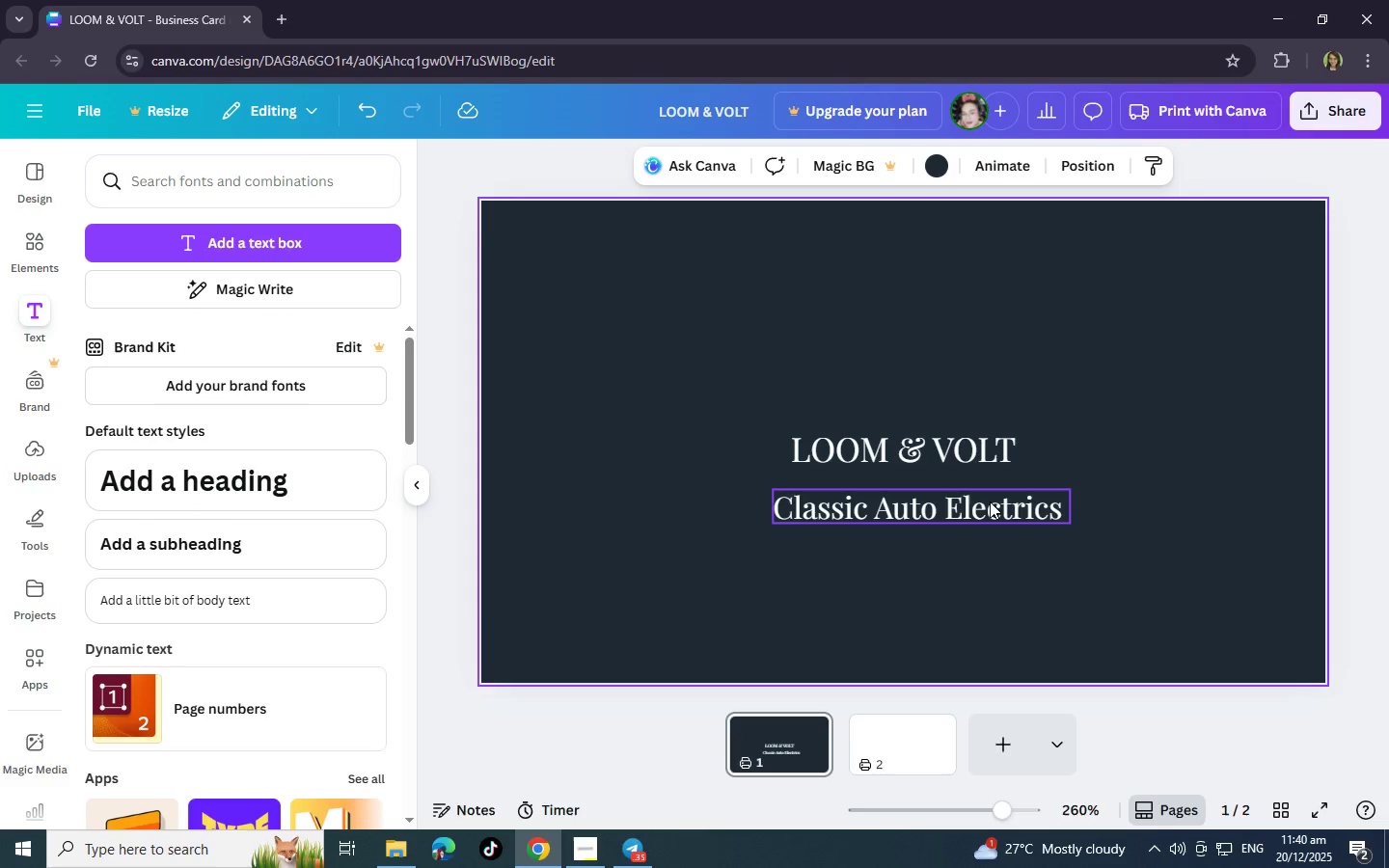 
left_click([990, 502])
 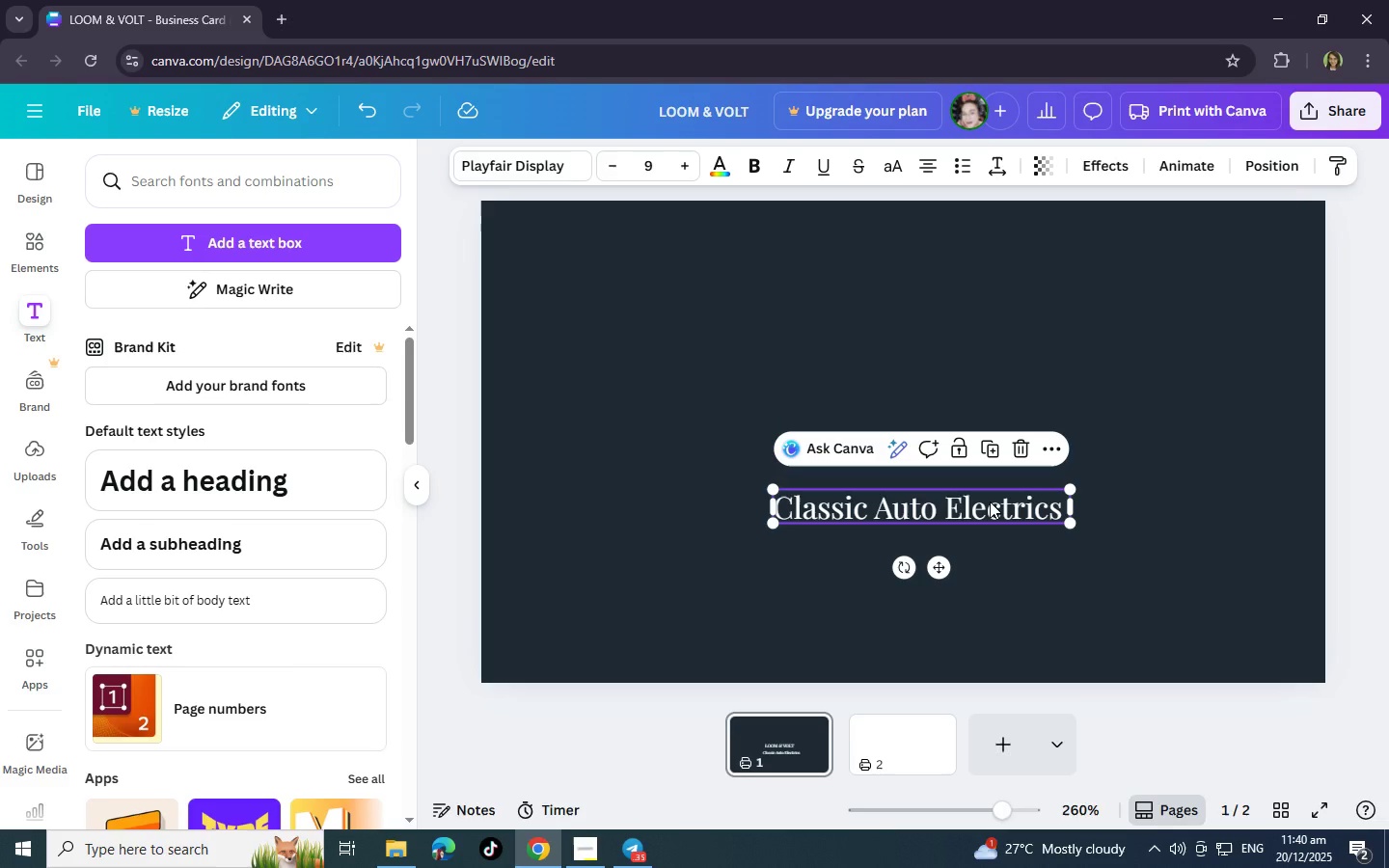 
wait(22.23)
 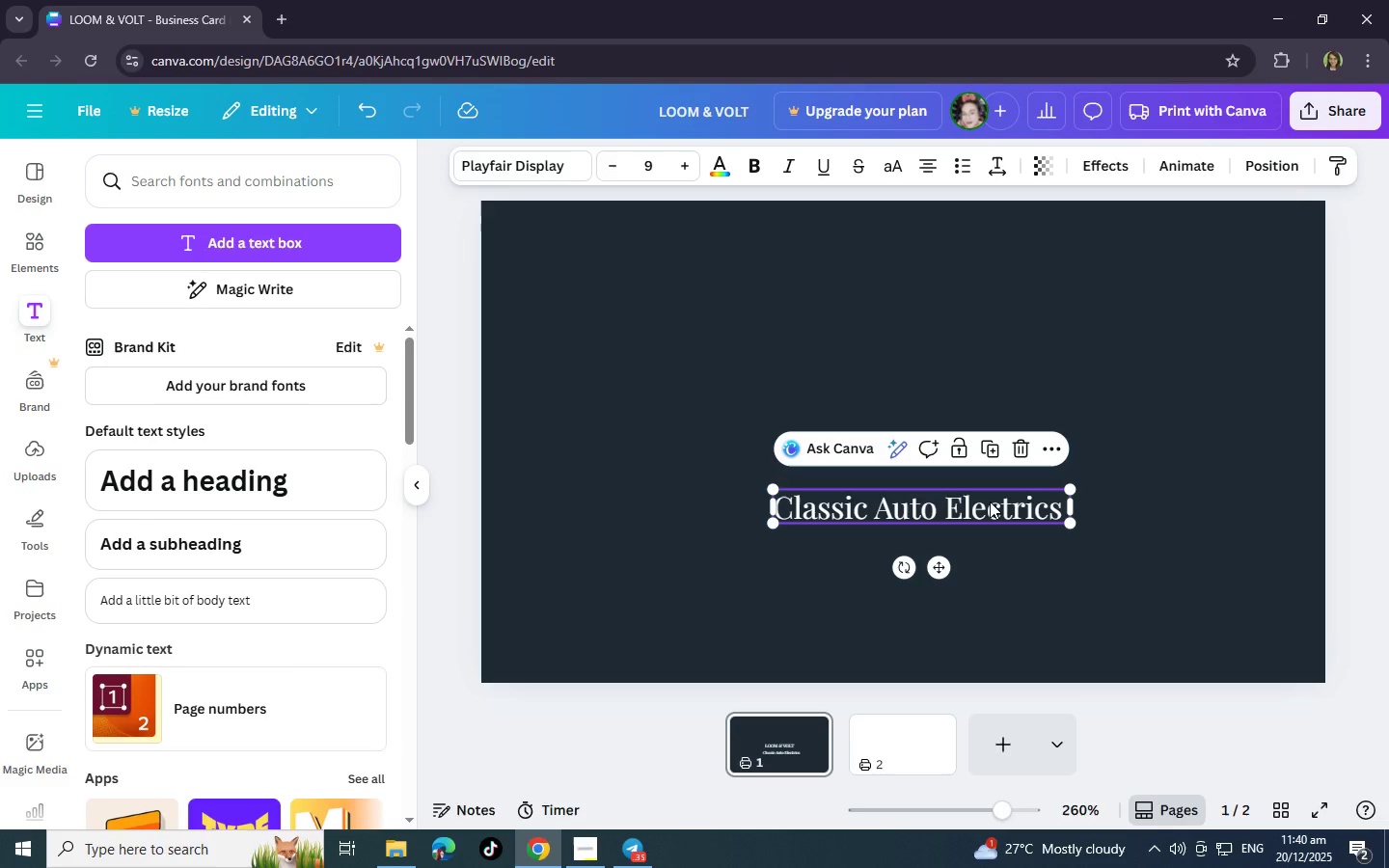 
left_click([368, 195])
 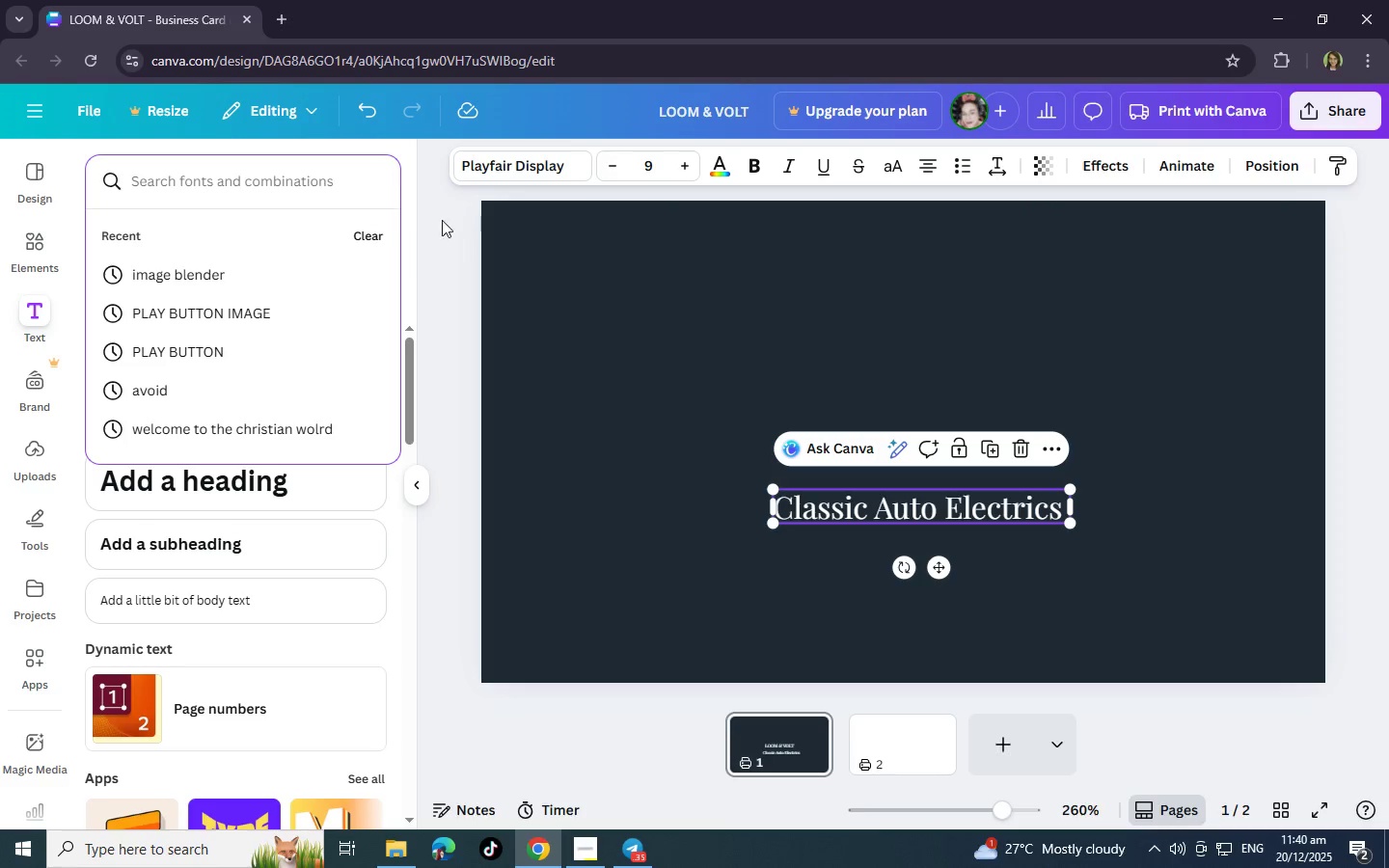 
wait(5.28)
 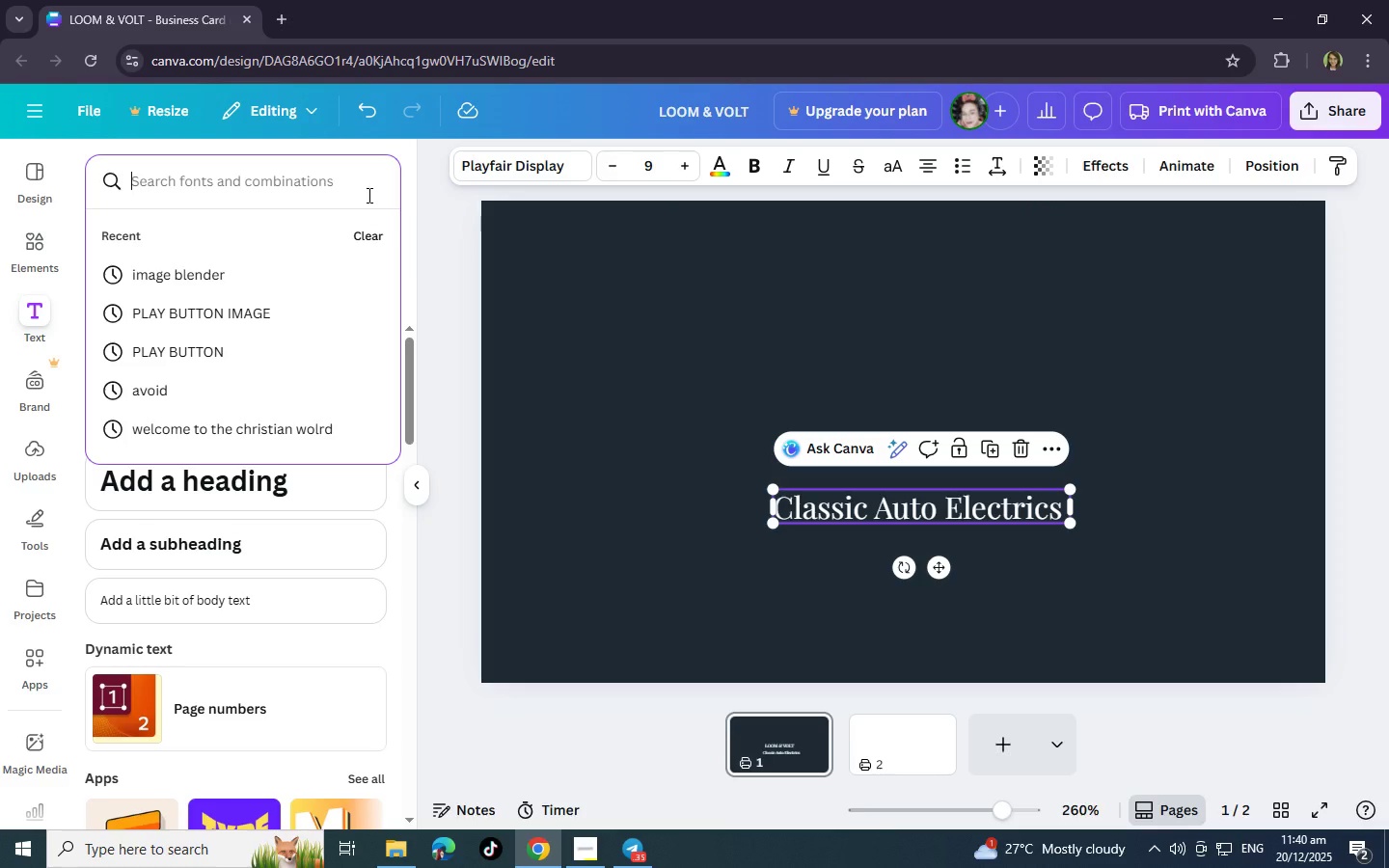 
left_click([459, 241])
 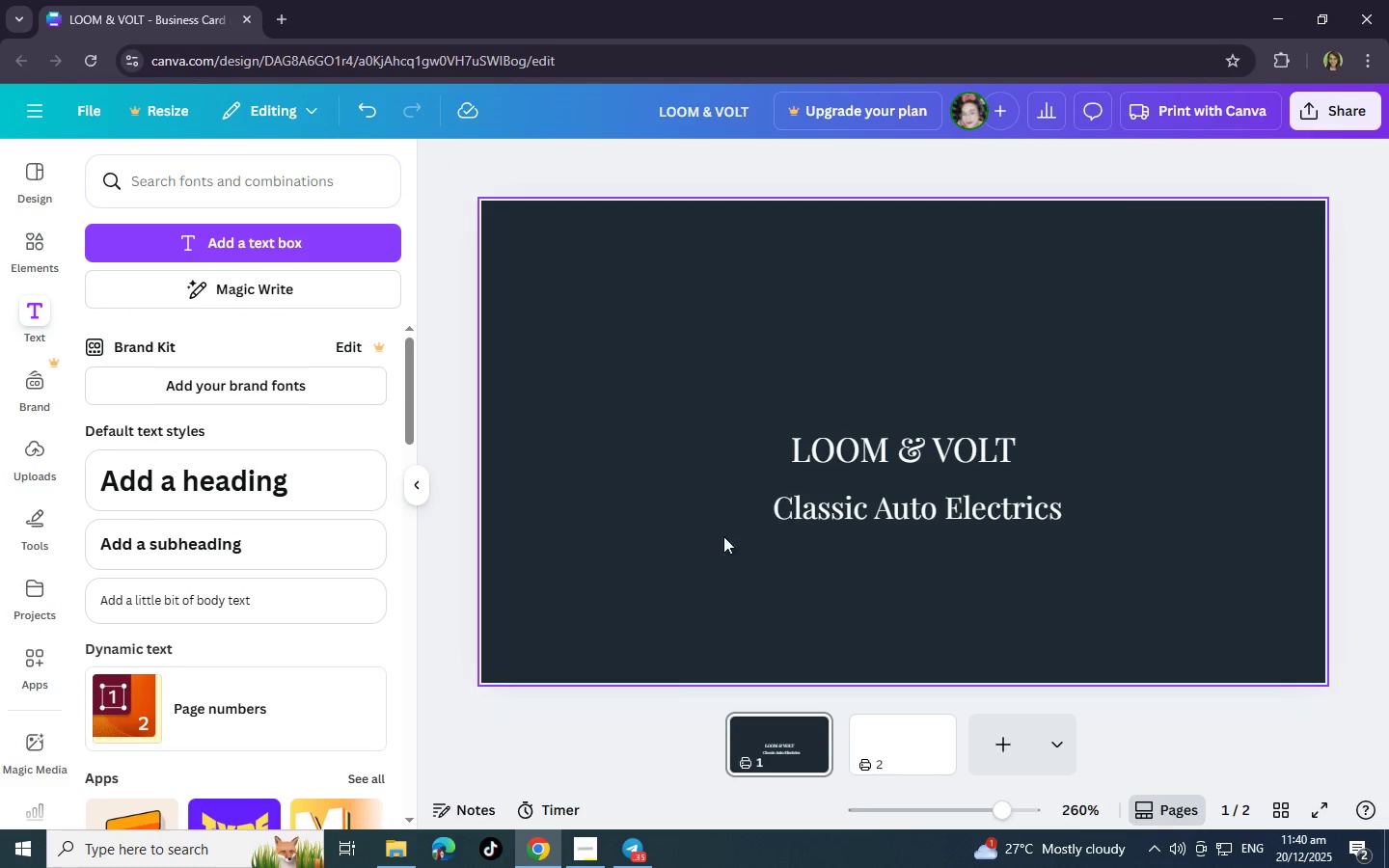 
left_click([813, 510])
 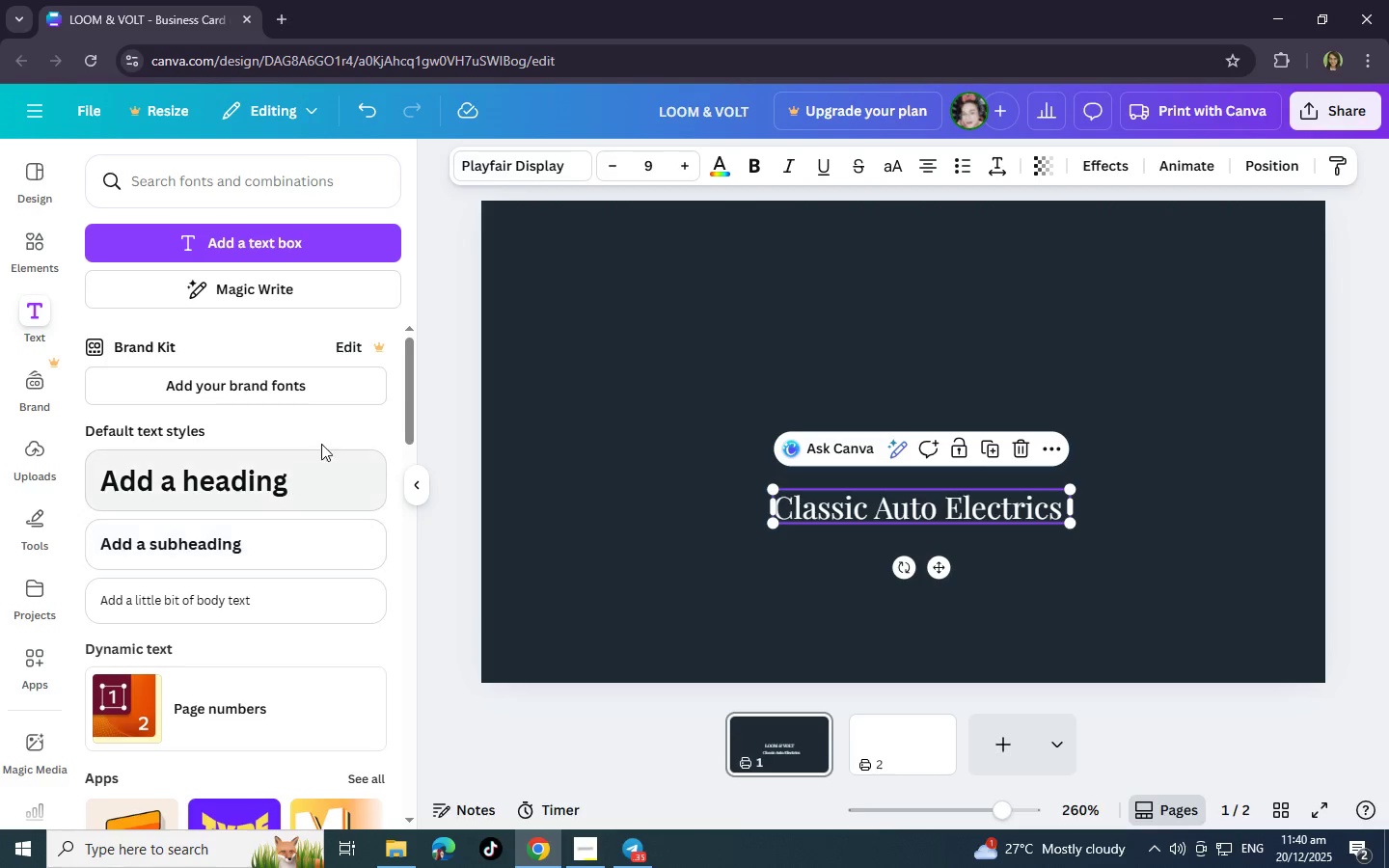 
wait(5.22)
 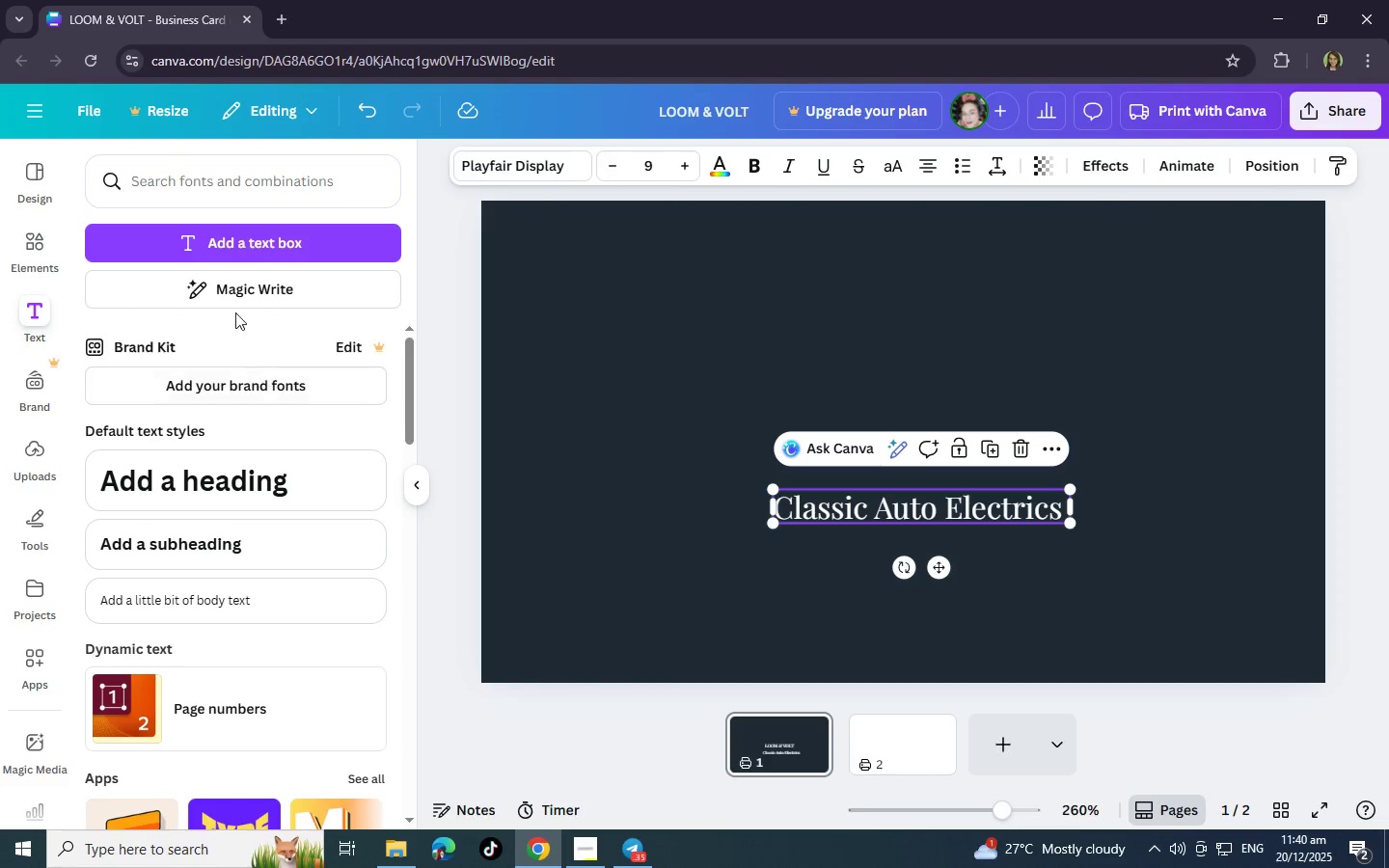 
left_click([545, 168])
 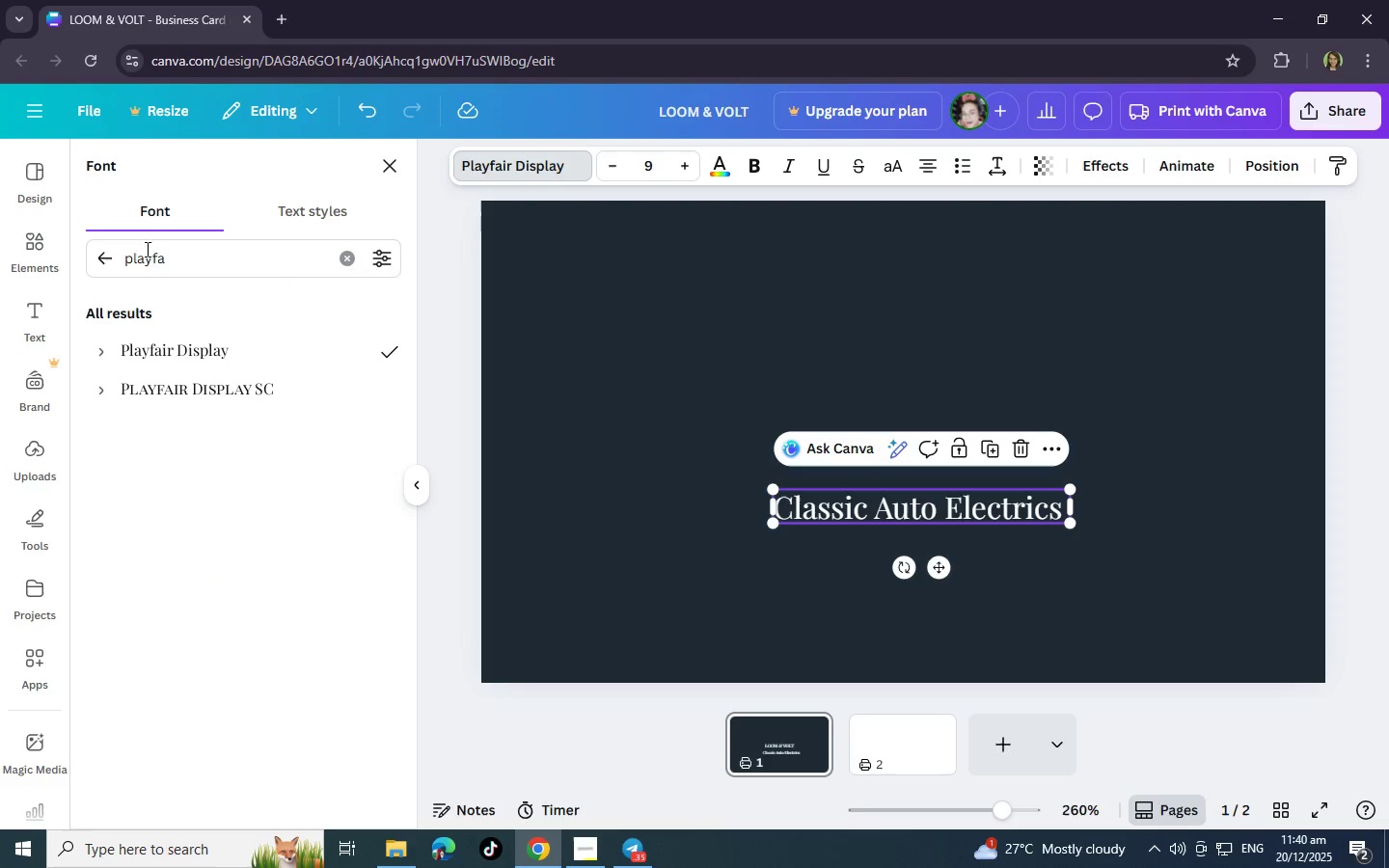 
left_click([101, 264])
 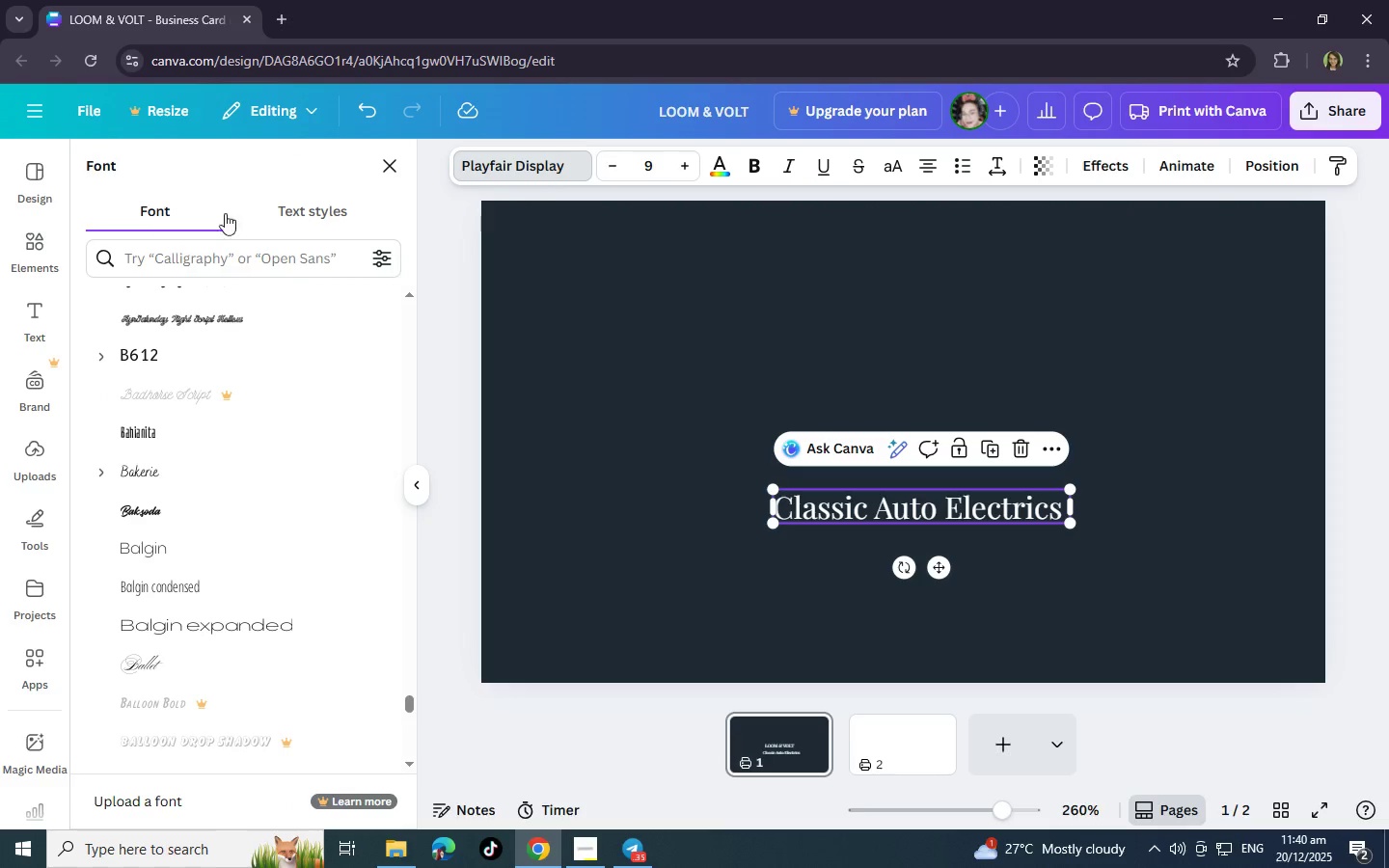 
scroll: coordinate [207, 612], scroll_direction: down, amount: 3.0
 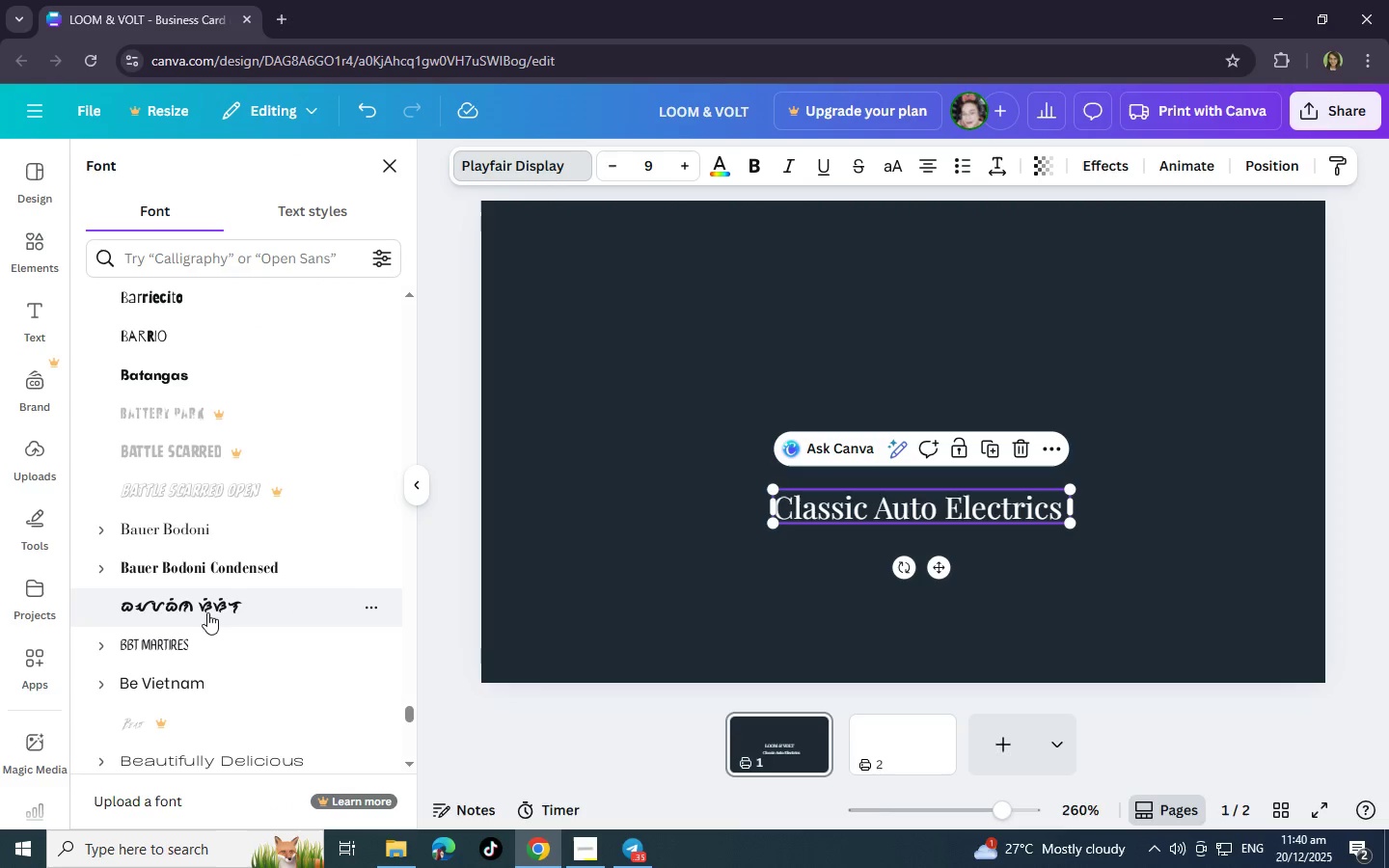 
left_click([287, 203])
 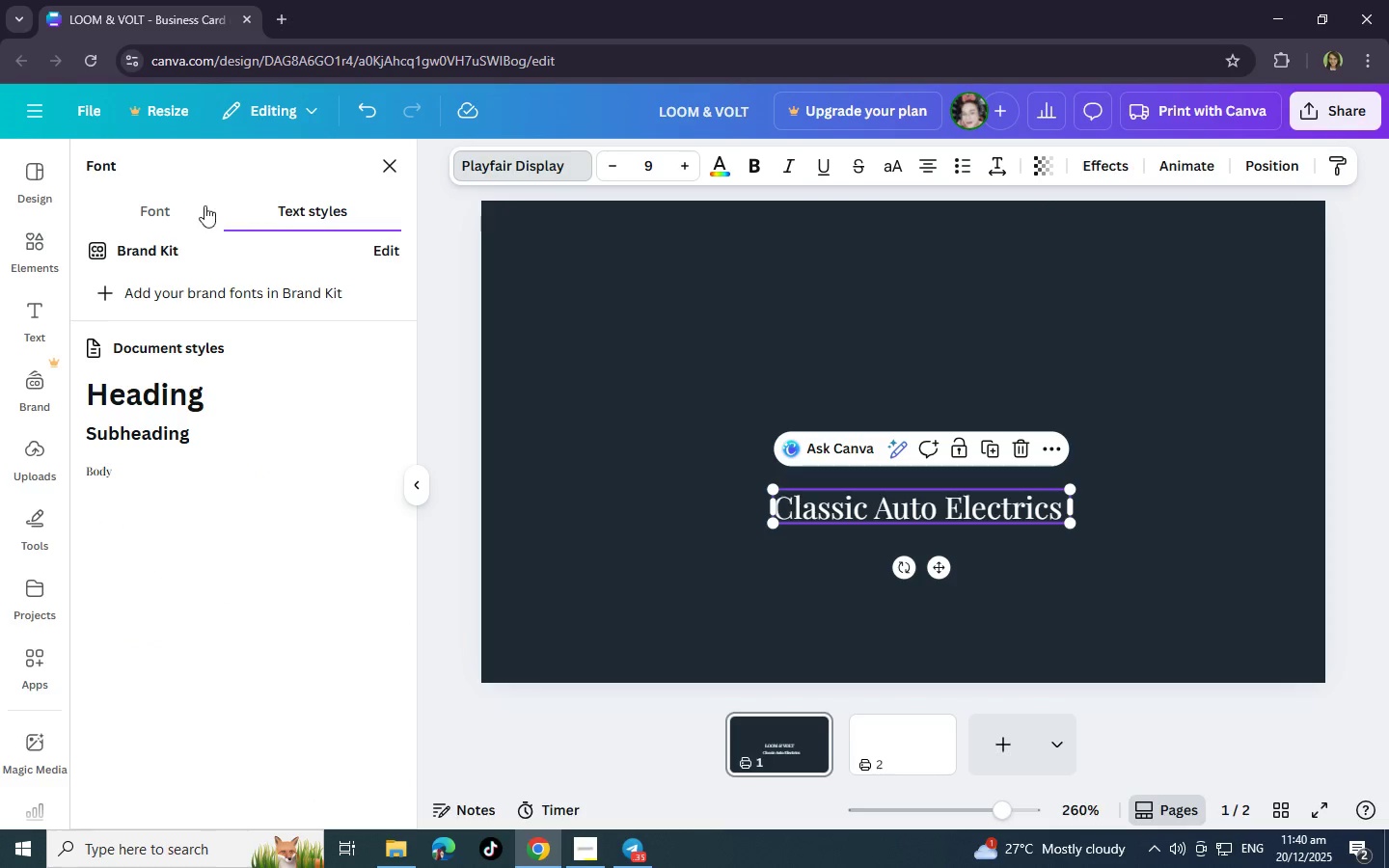 
left_click([187, 209])
 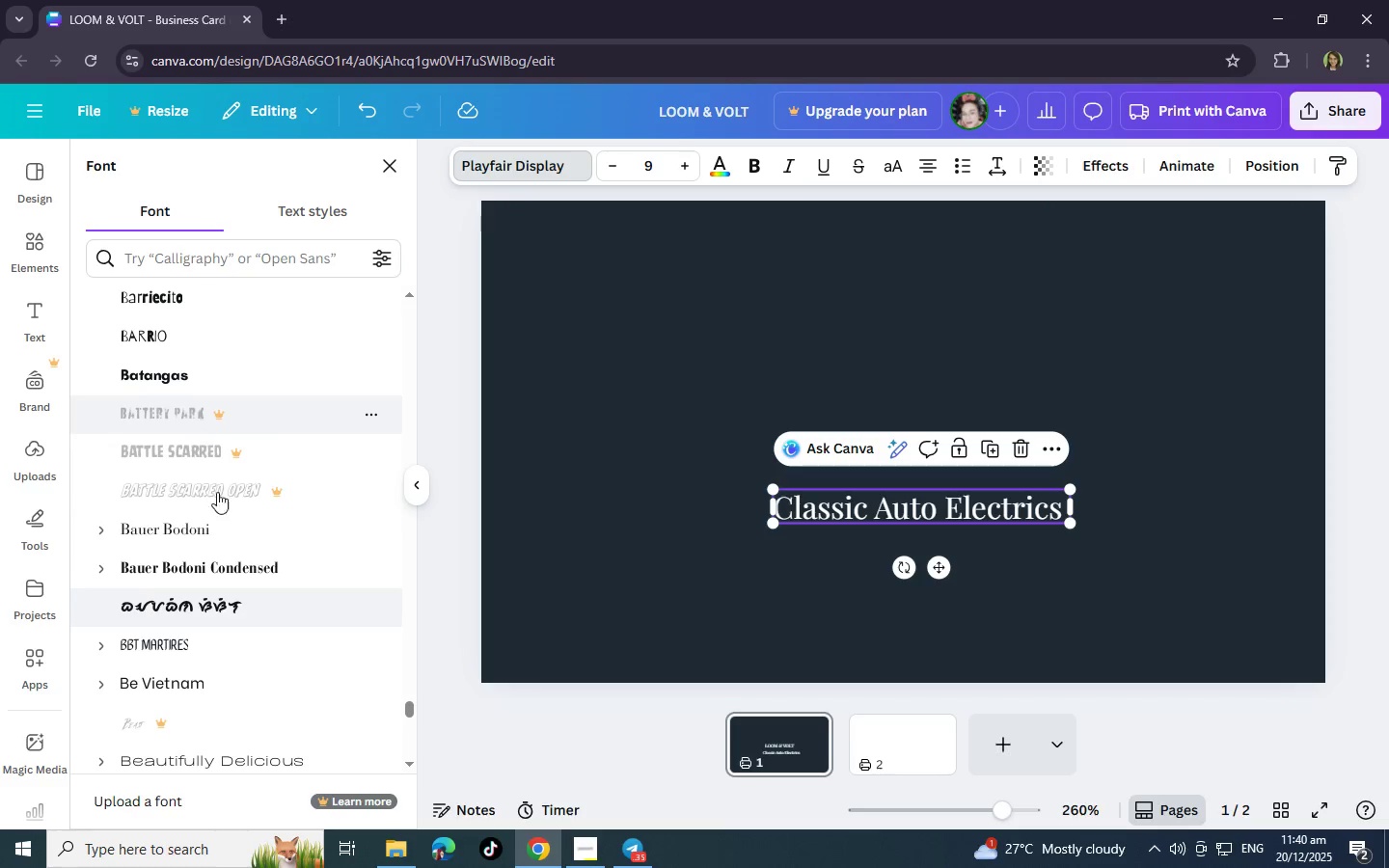 
scroll: coordinate [218, 628], scroll_direction: down, amount: 15.0
 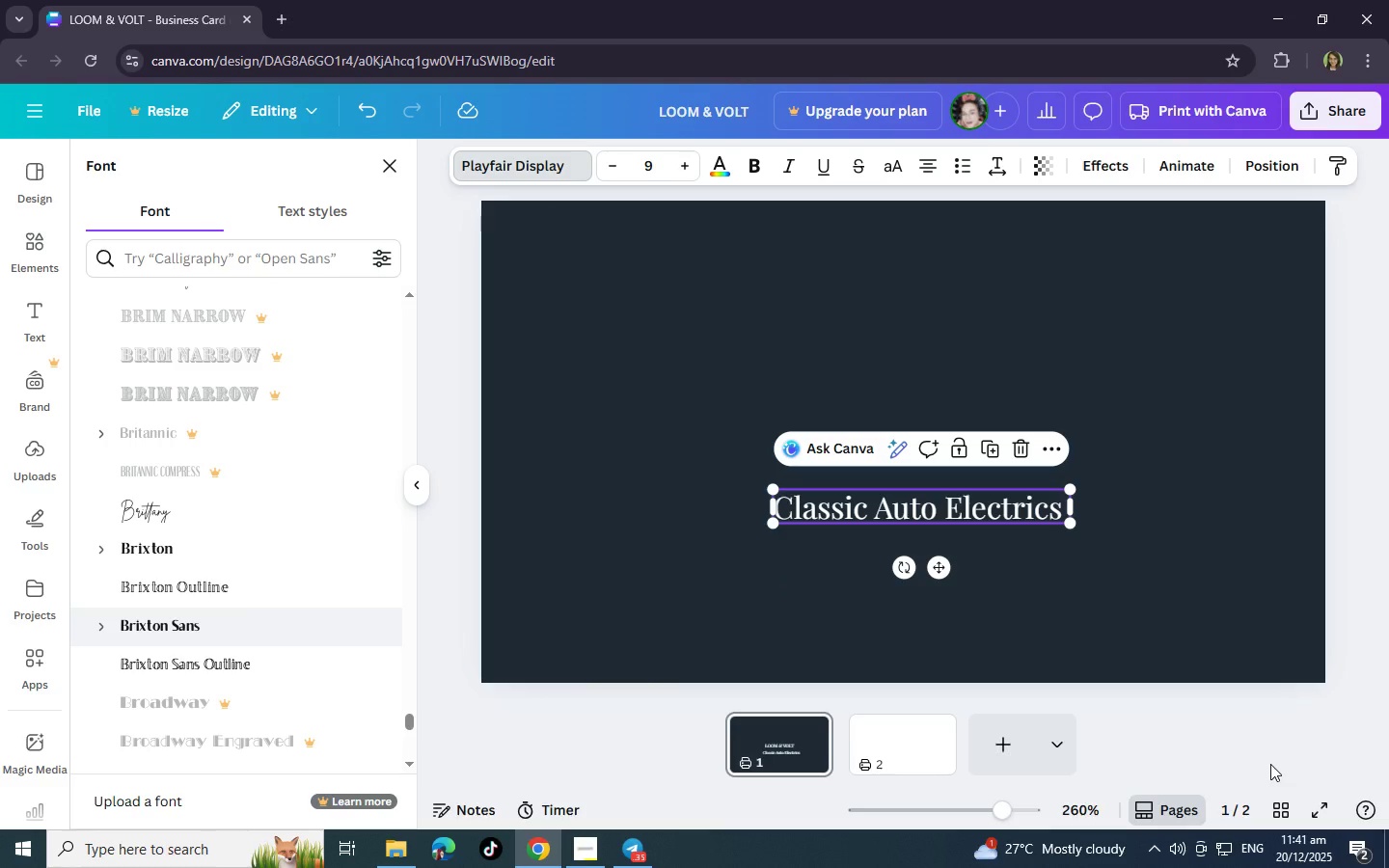 
wait(27.86)
 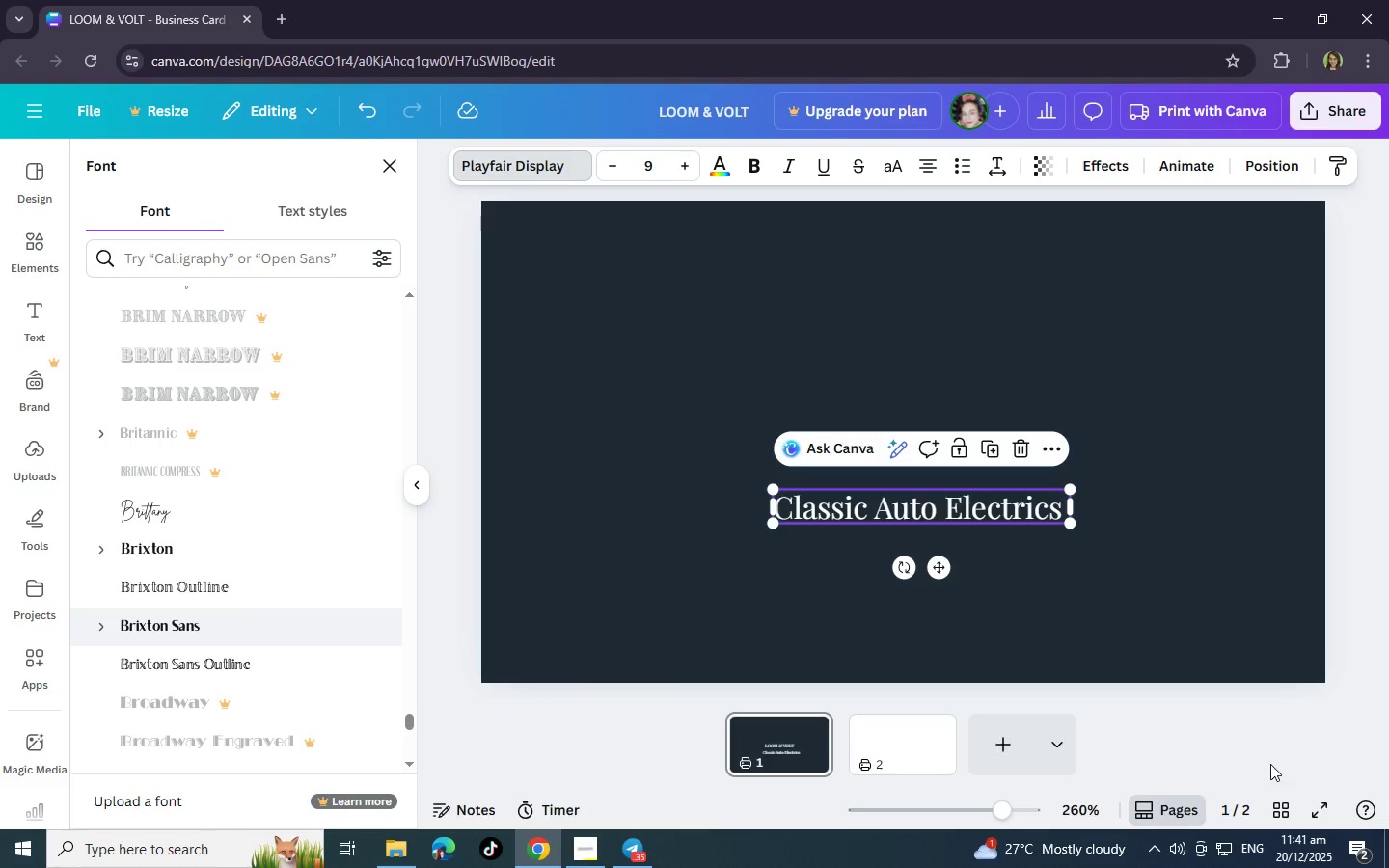 
left_click([1098, 447])
 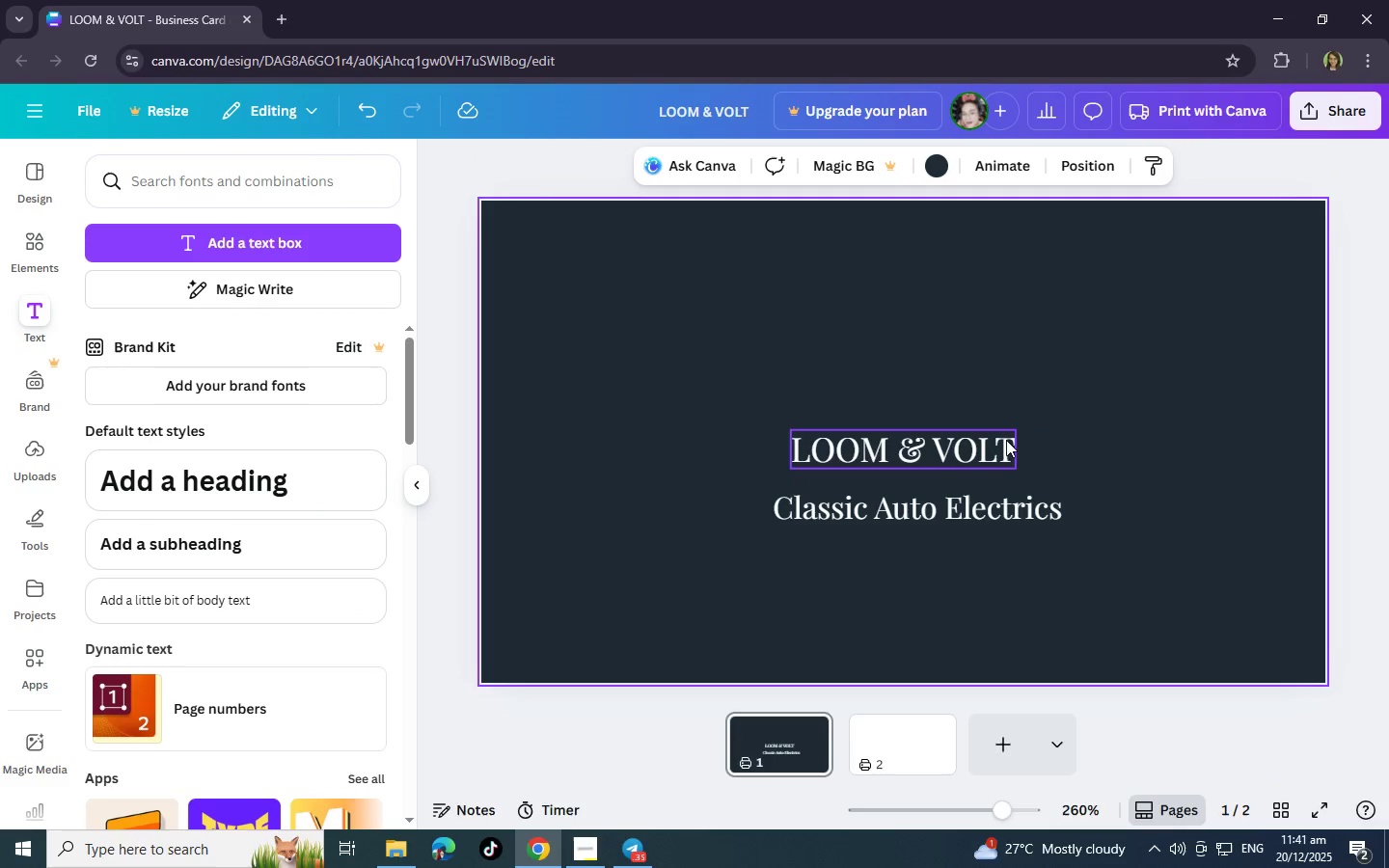 
left_click([1002, 440])
 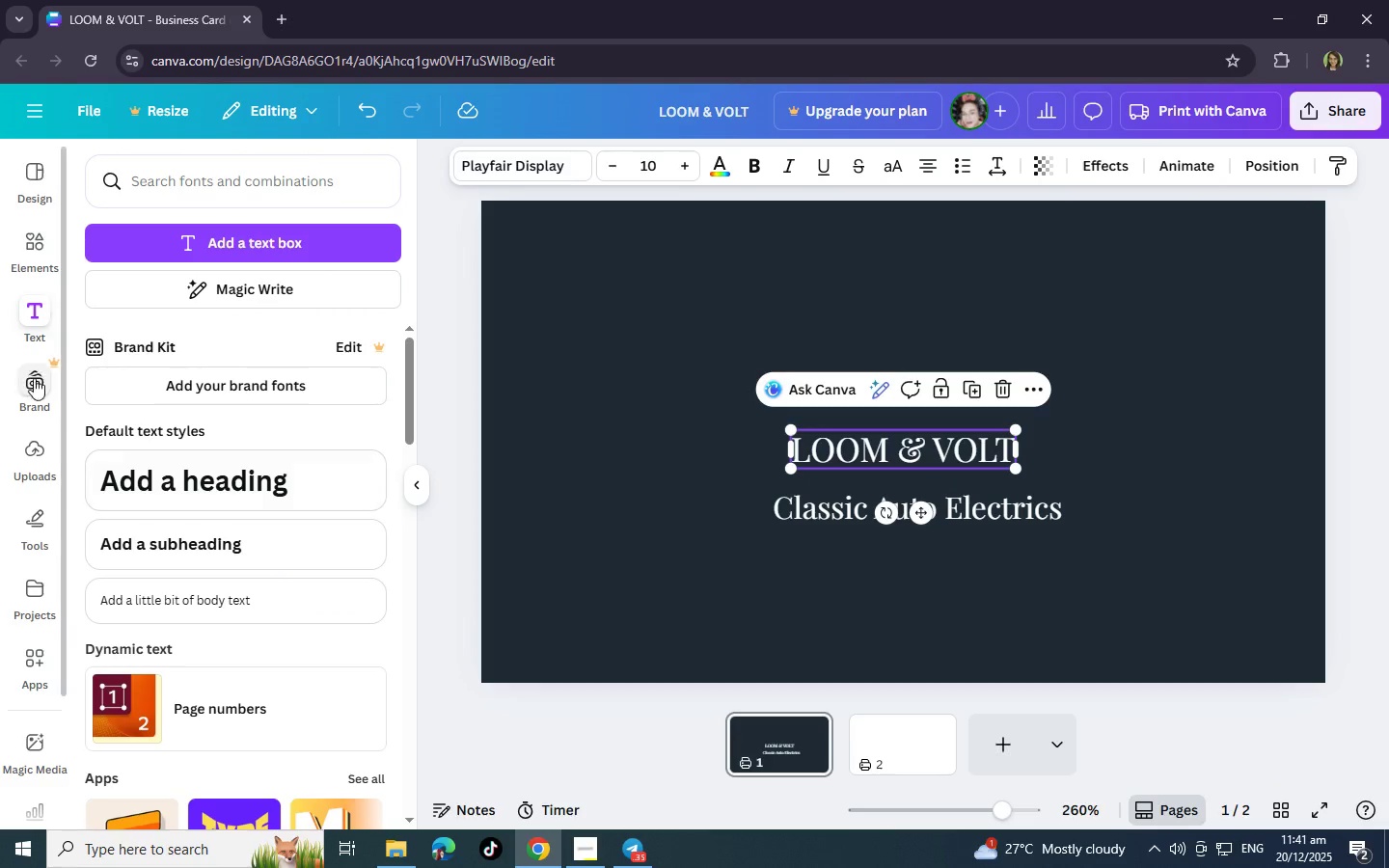 
left_click([716, 171])
 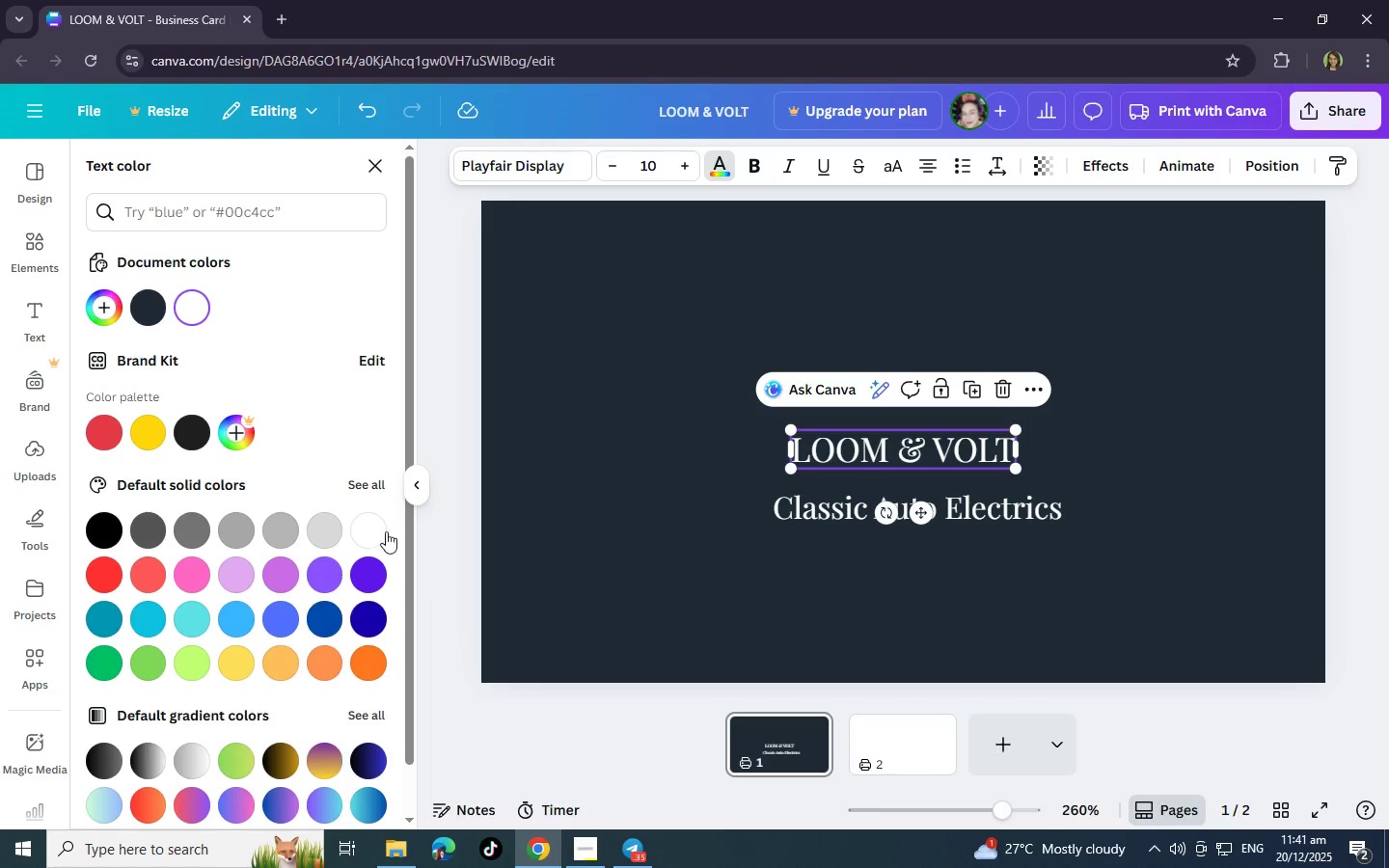 
mouse_move([144, 306])
 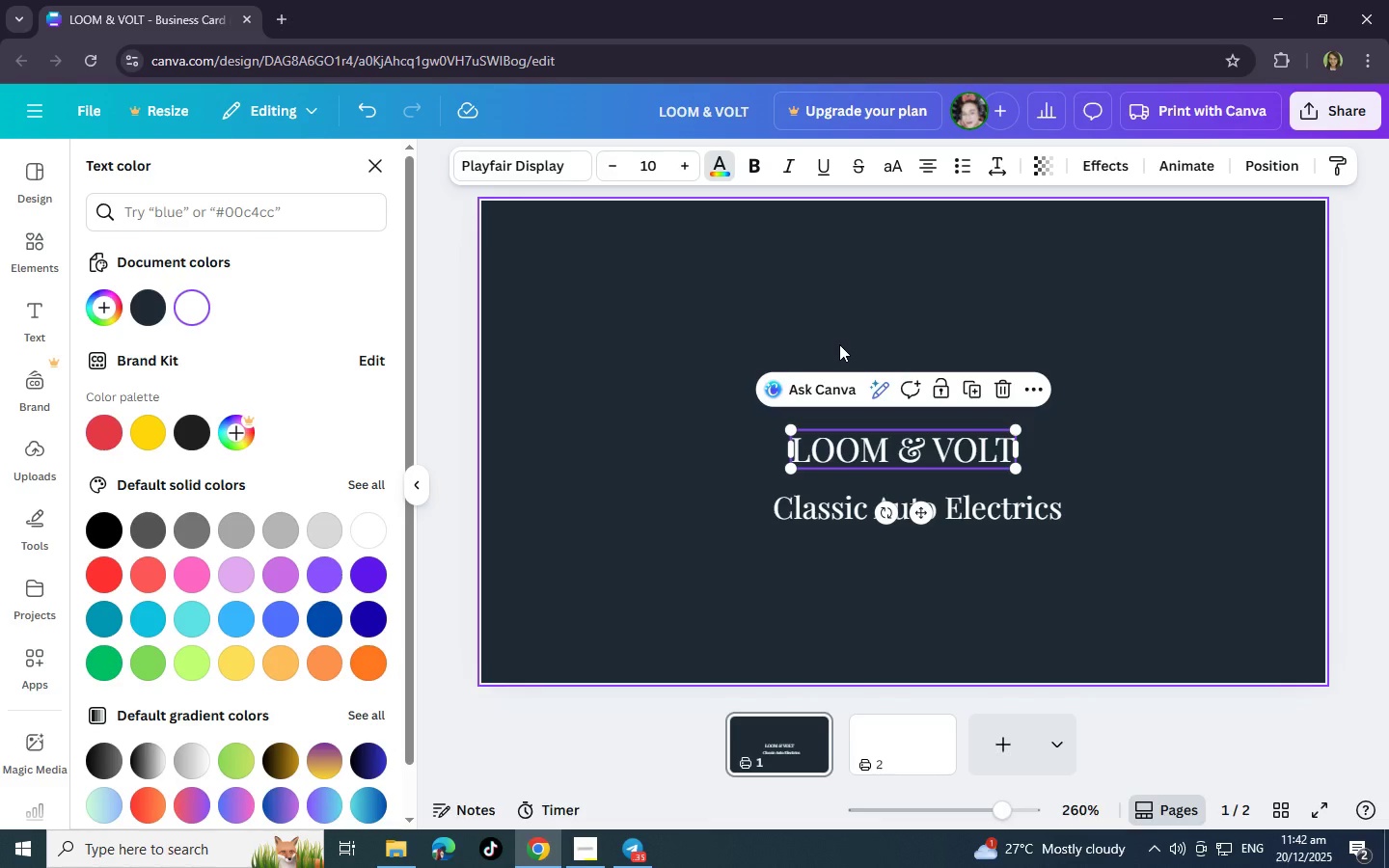 
wait(33.51)
 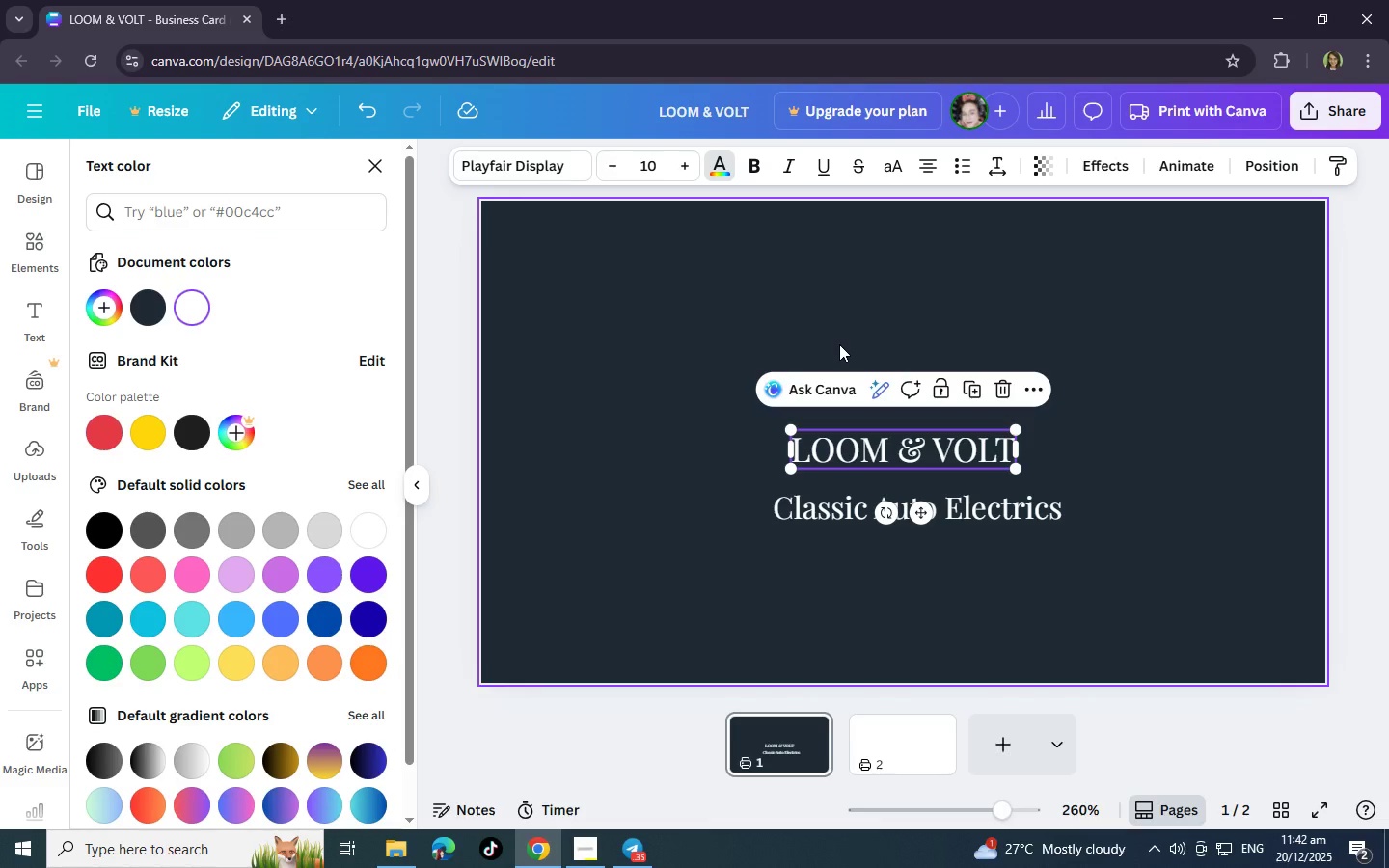 
scroll: coordinate [800, 333], scroll_direction: up, amount: 2.0
 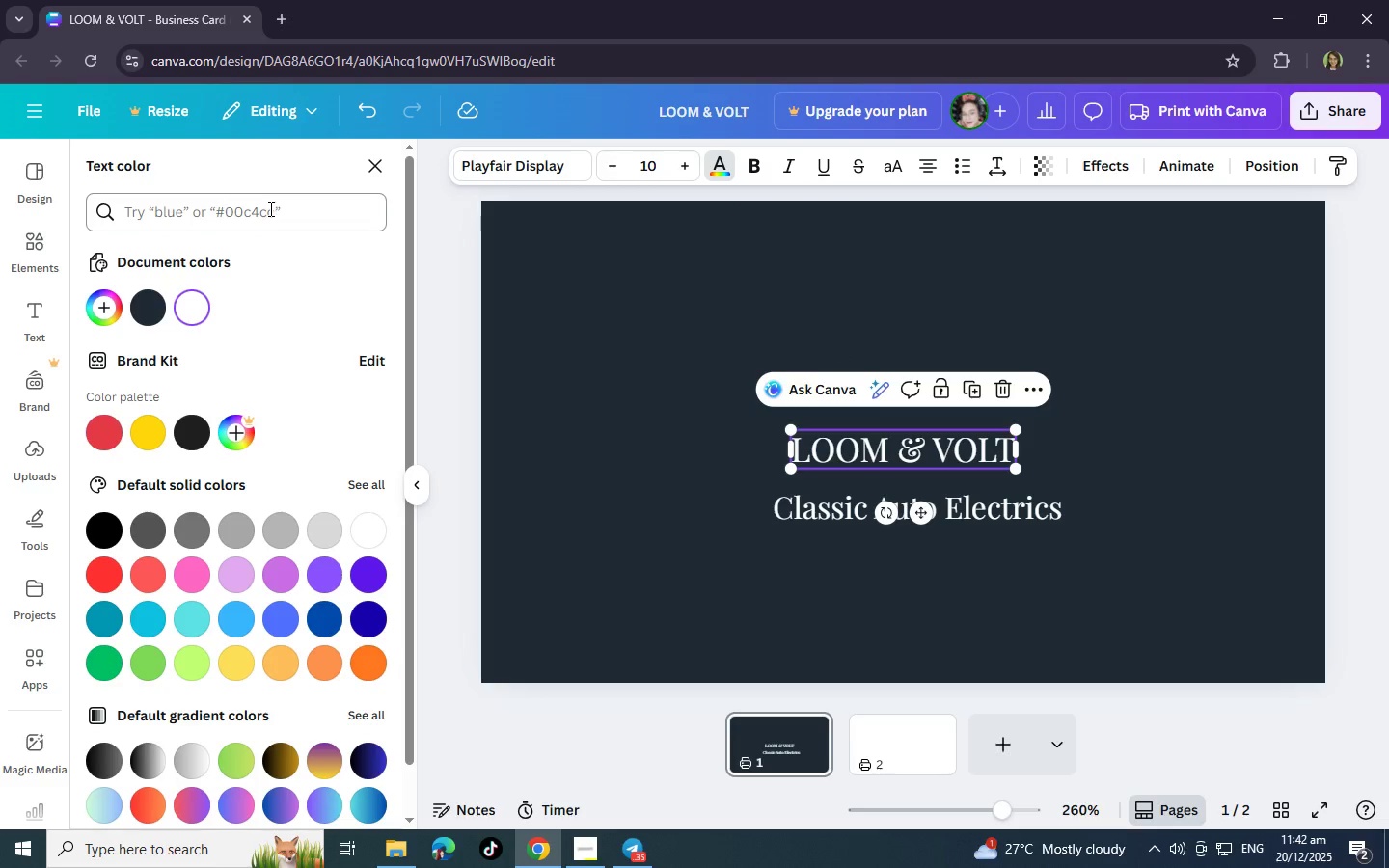 
left_click([269, 208])
 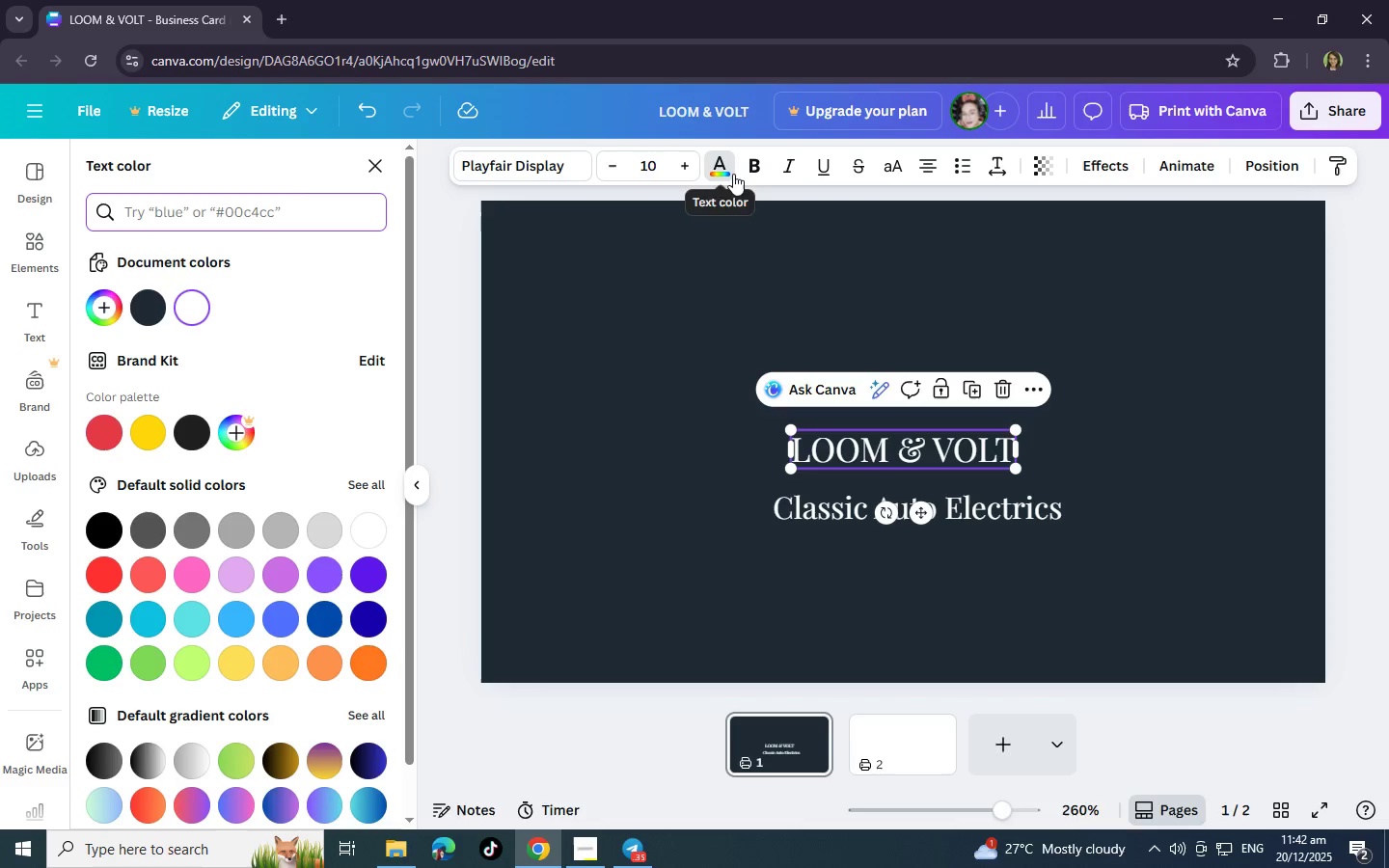 
wait(5.09)
 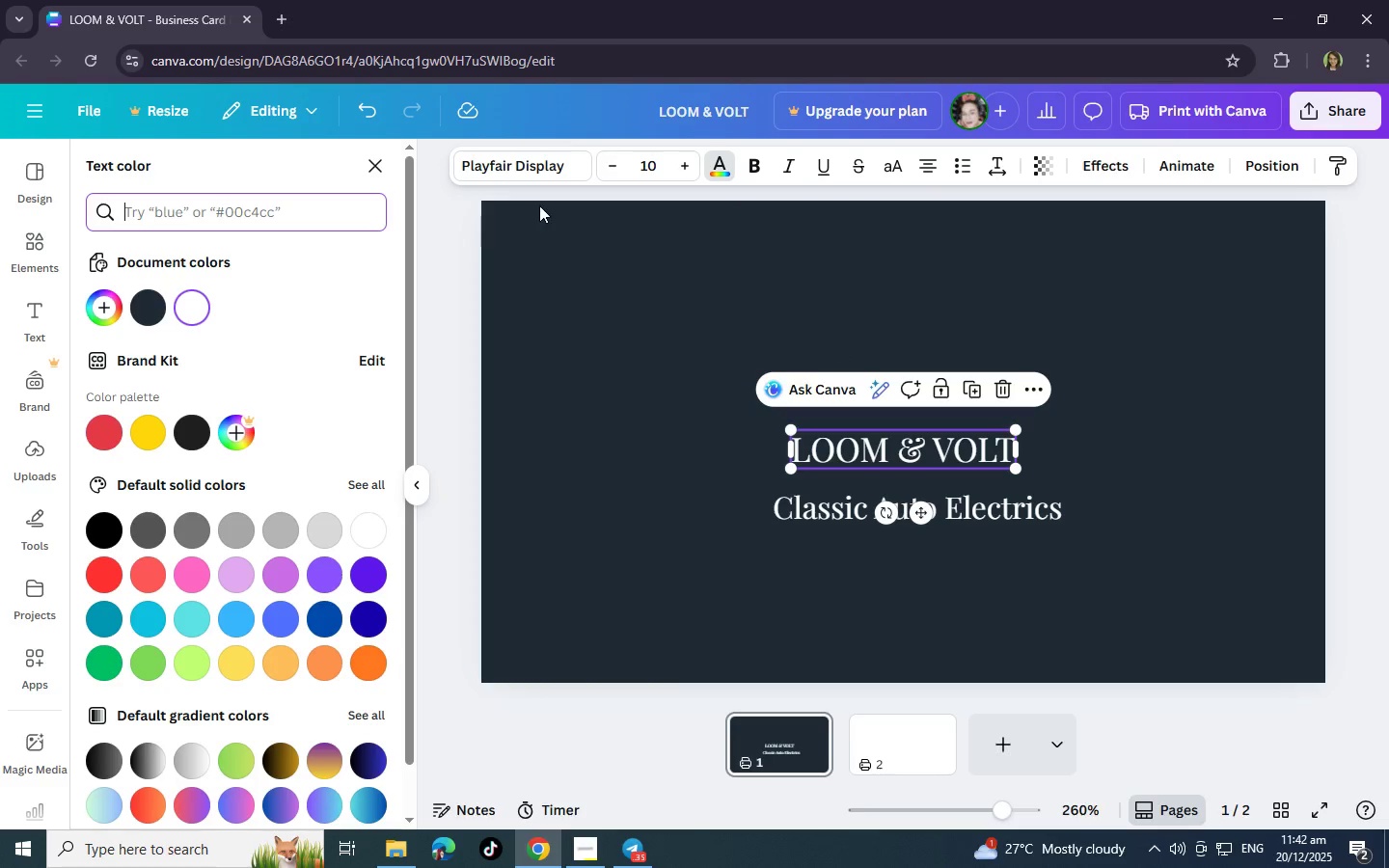 
left_click([29, 305])
 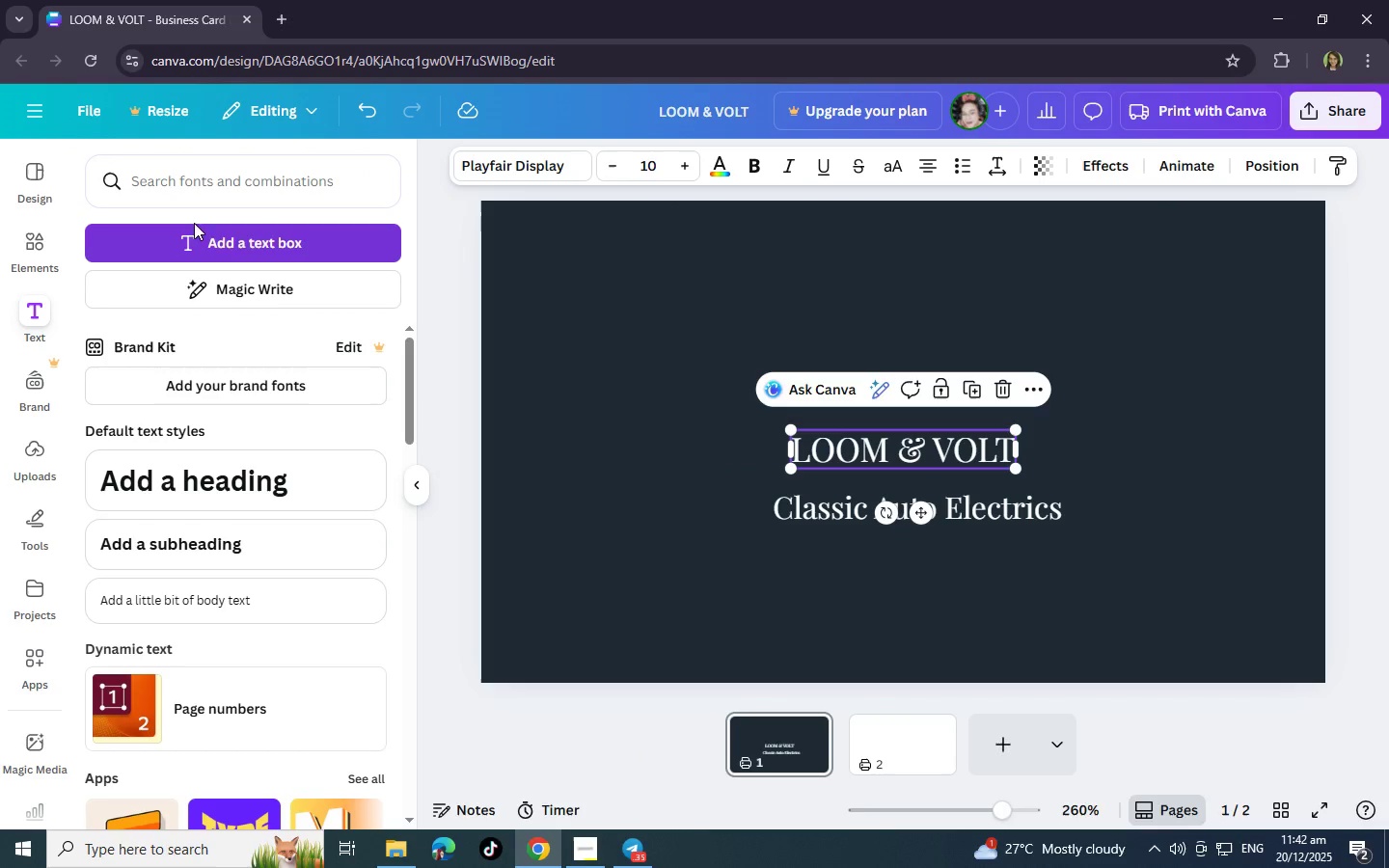 
left_click([191, 185])
 